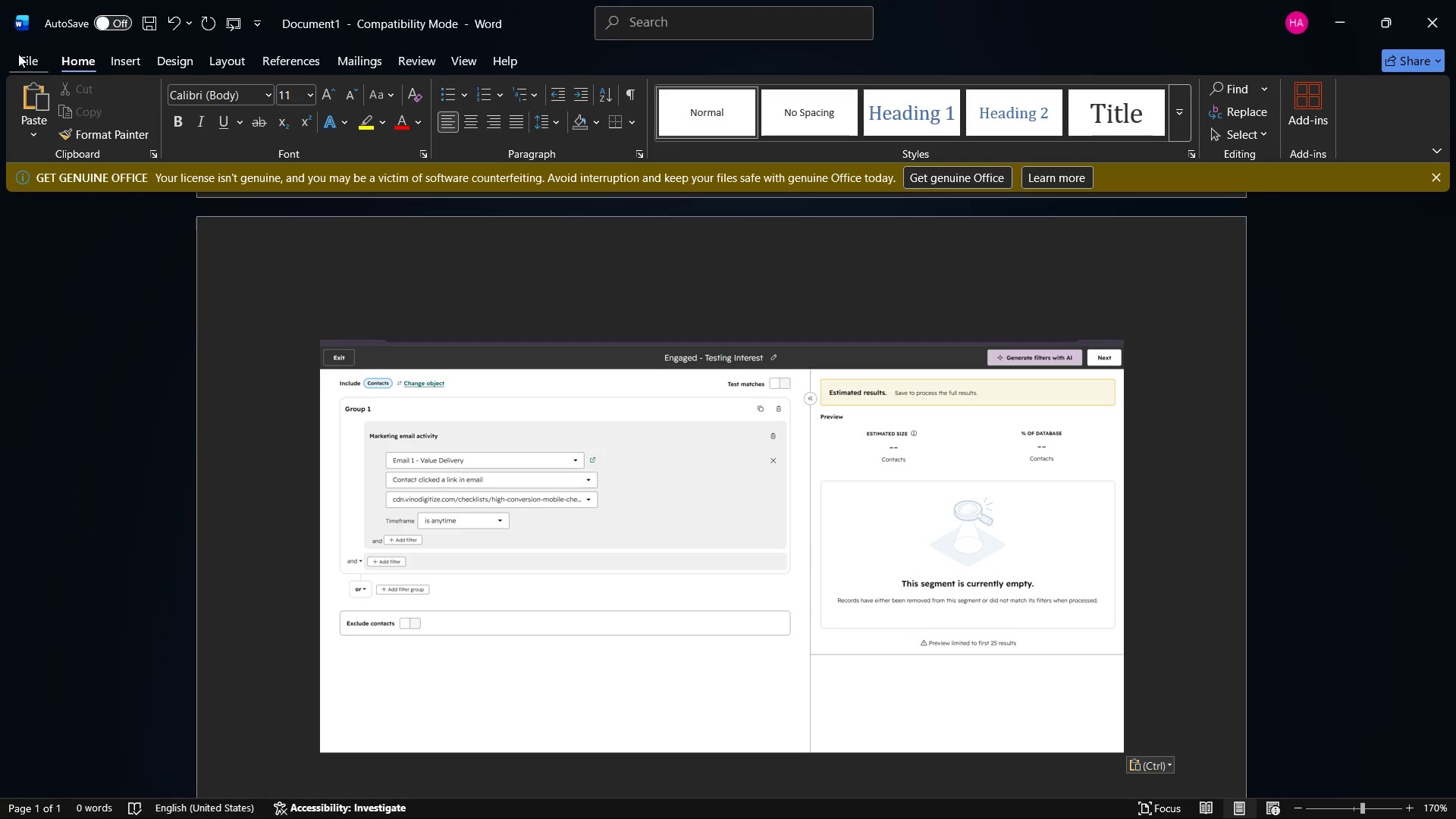 
left_click([22, 64])
 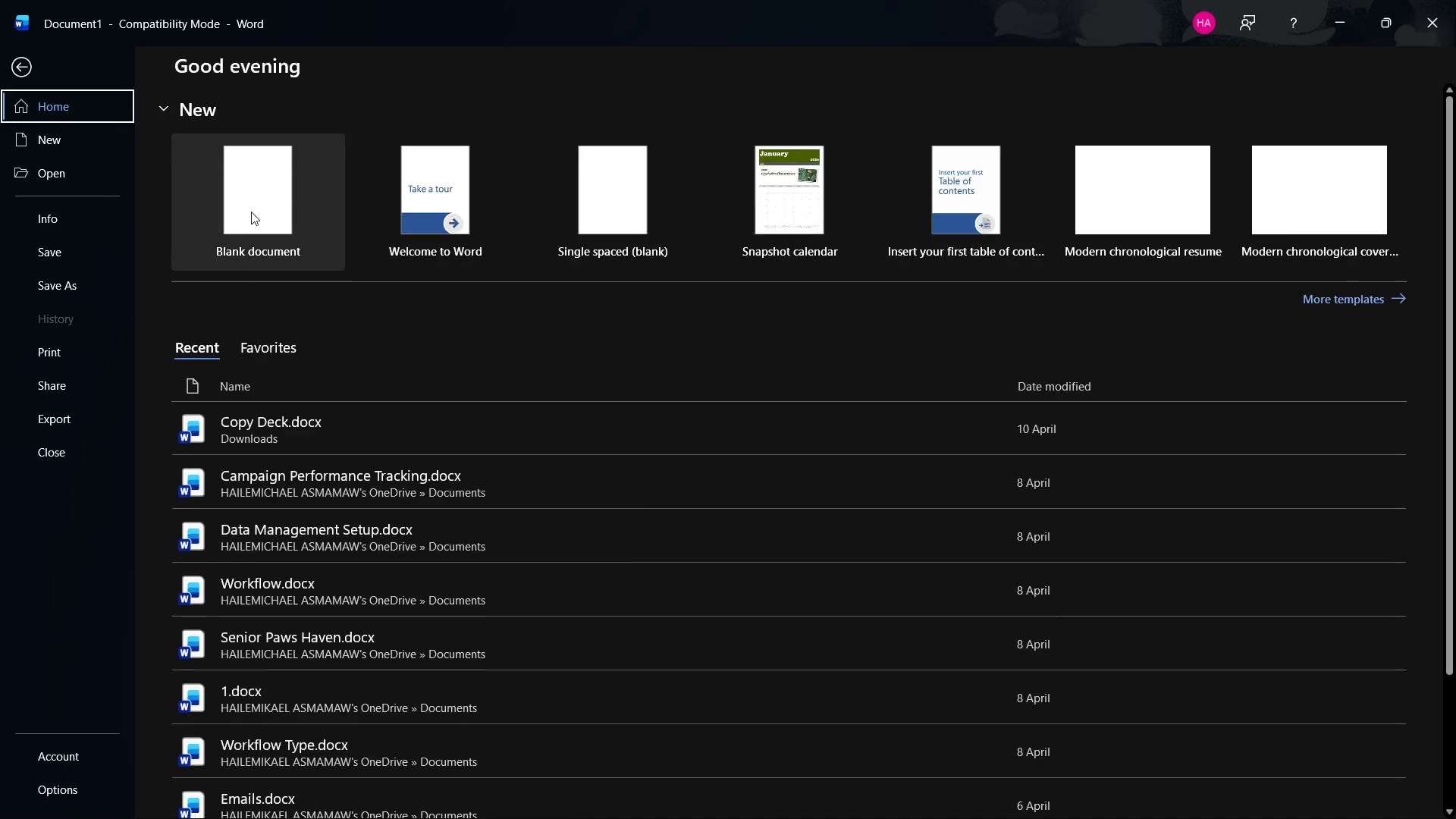 
left_click([253, 192])
 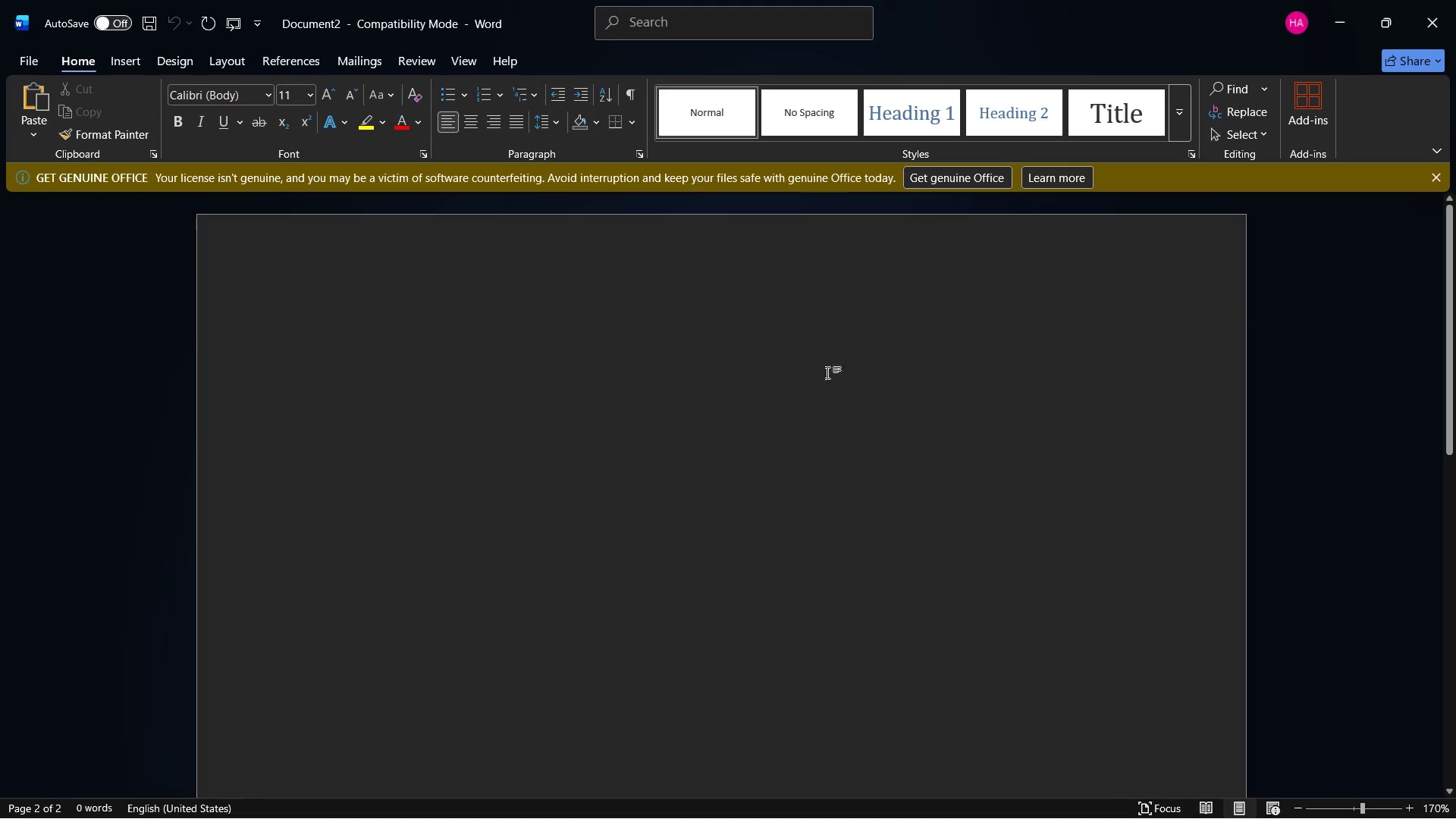 
left_click([1341, 0])
 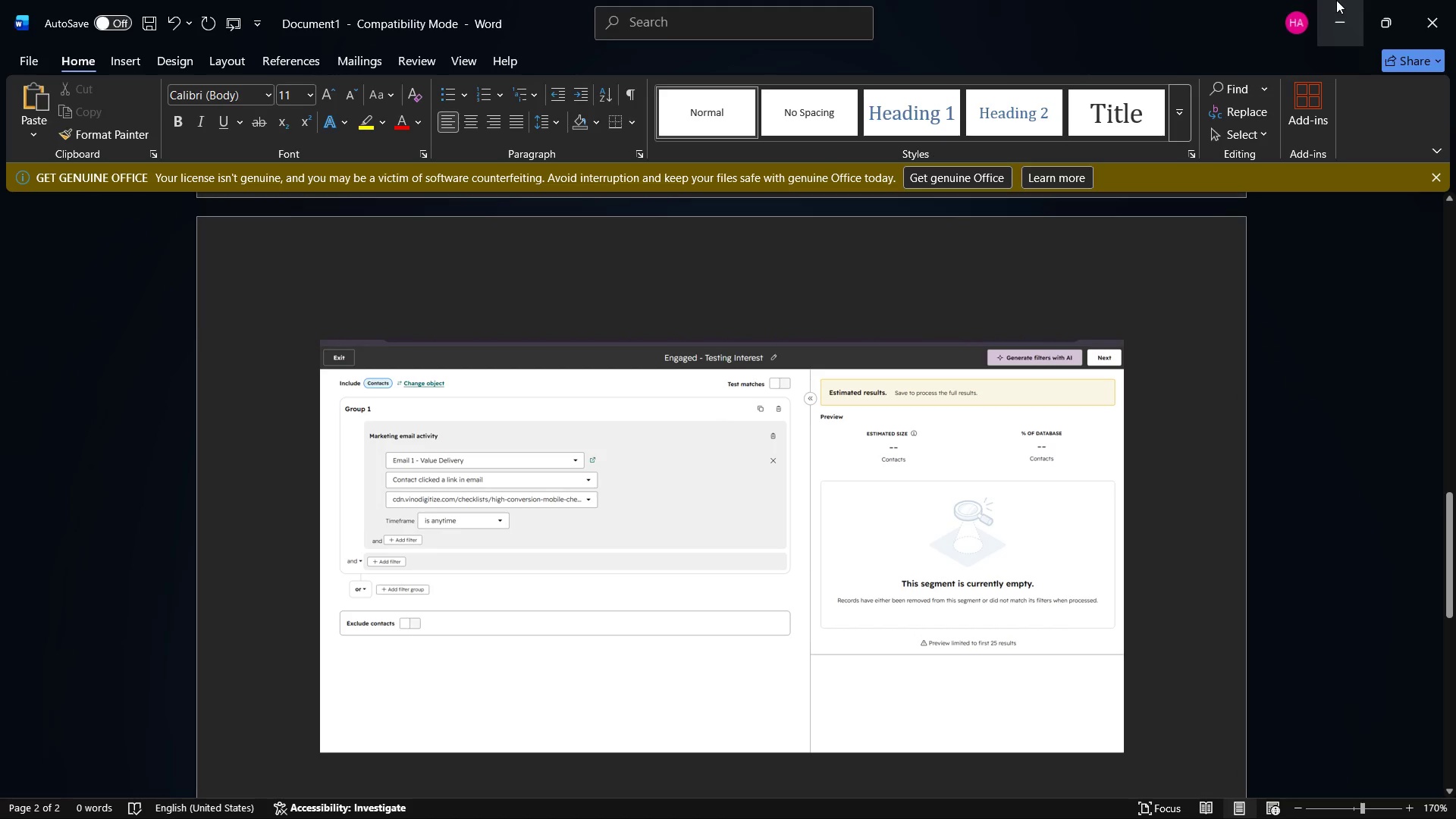 
left_click([1336, 0])
 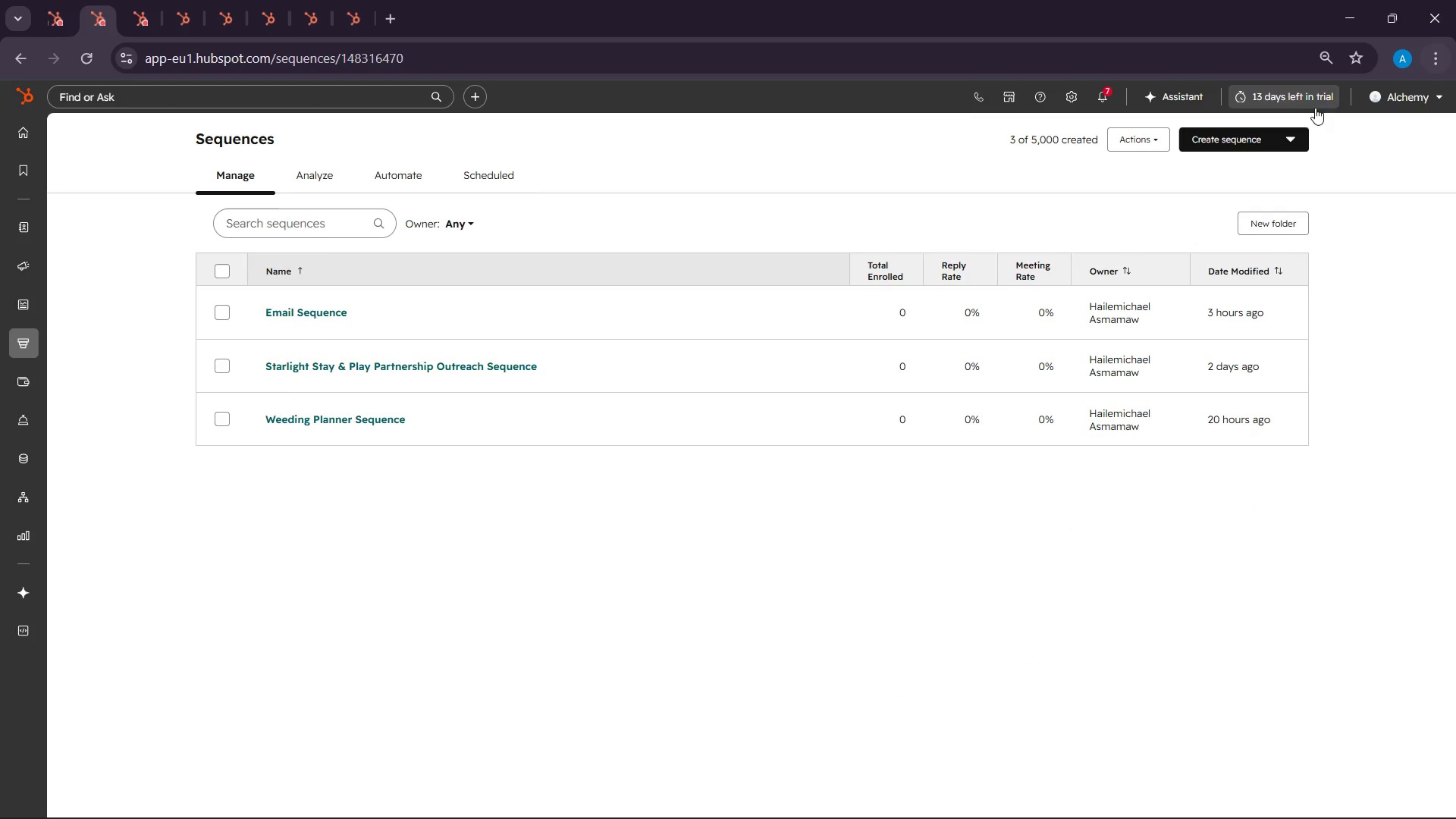 
left_click([1294, 142])
 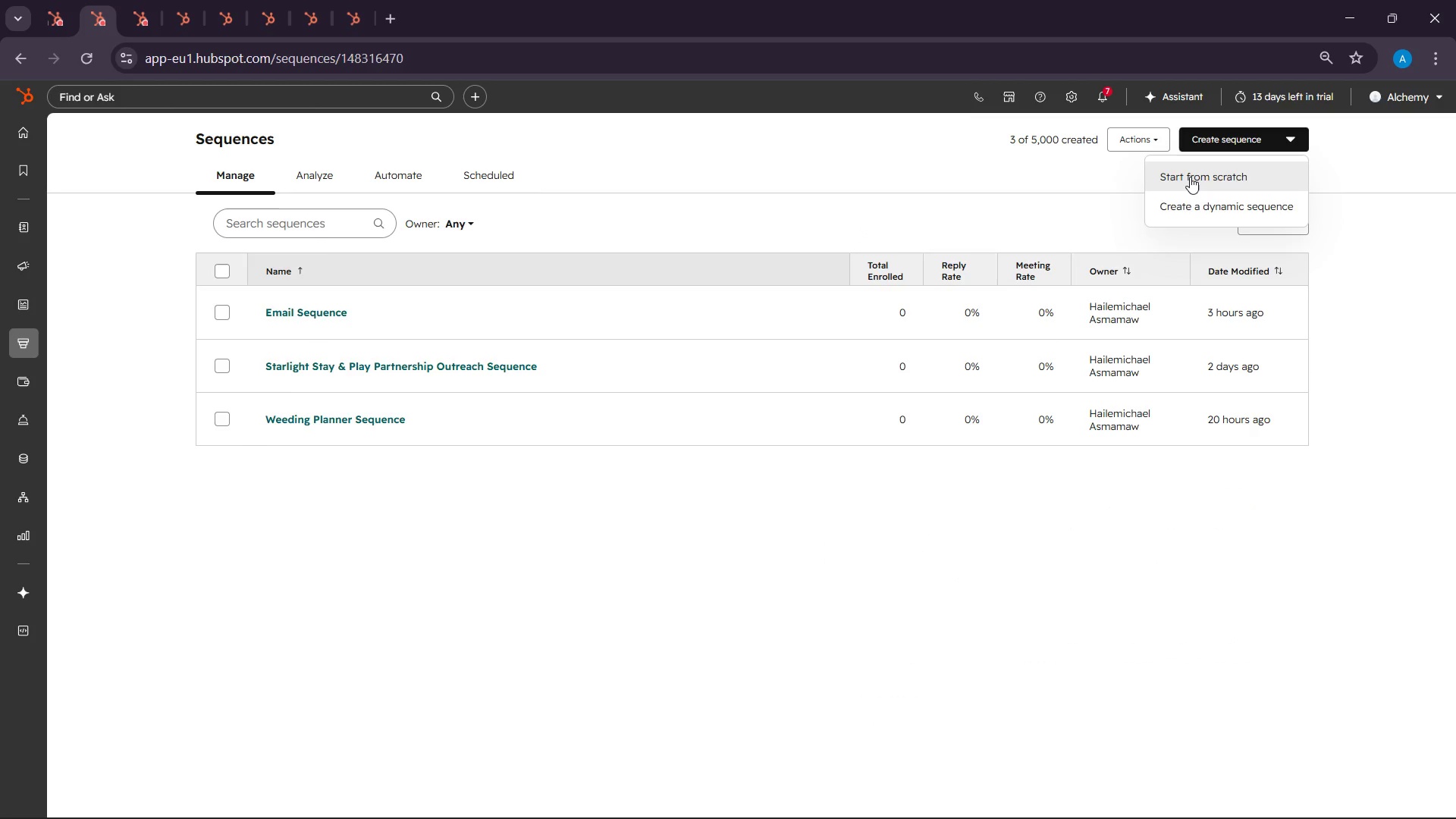 
left_click([1190, 177])
 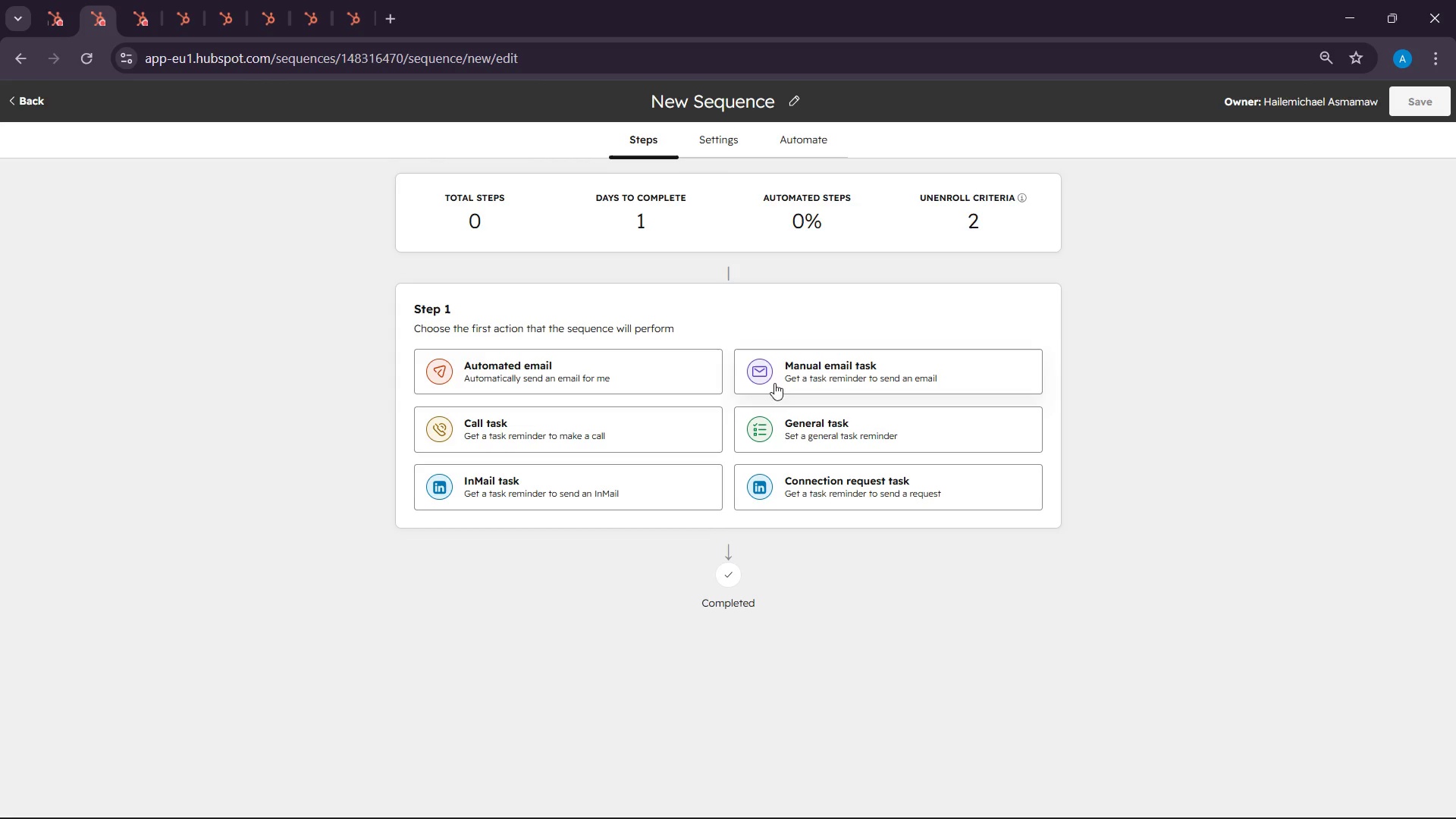 
left_click([587, 369])
 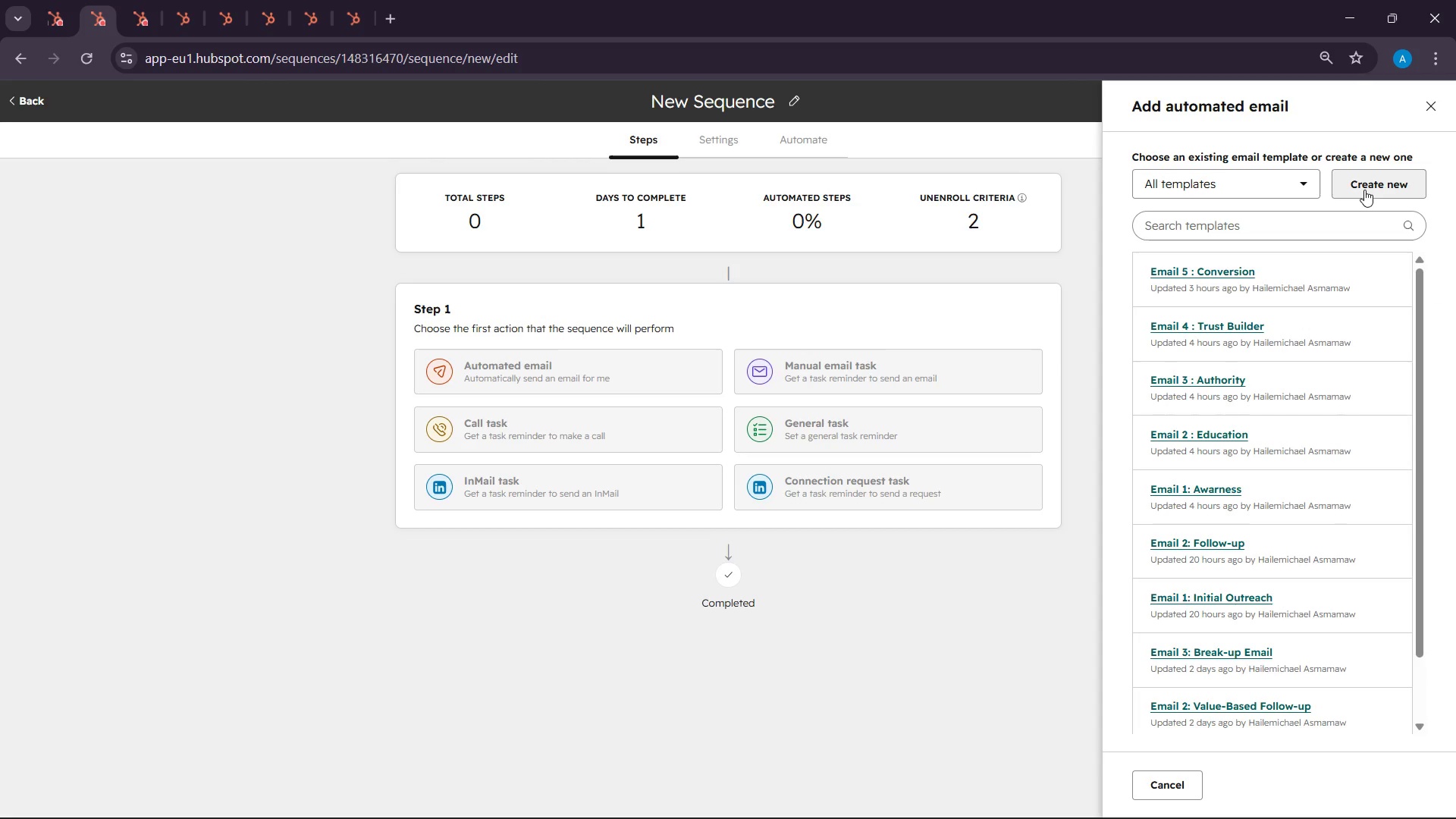 
scroll: coordinate [1275, 548], scroll_direction: down, amount: 4.0
 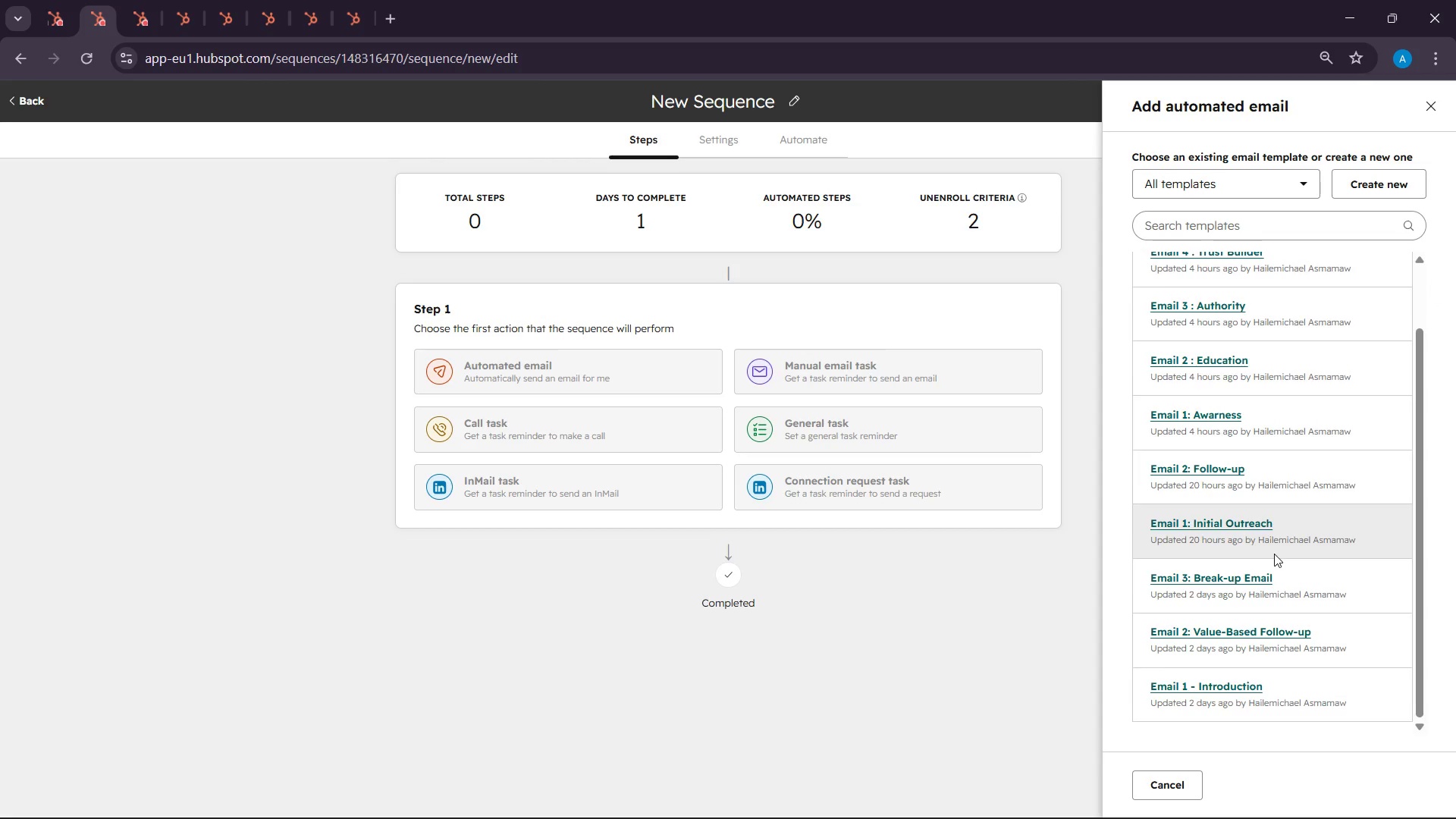 
scroll: coordinate [1274, 554], scroll_direction: up, amount: 5.0
 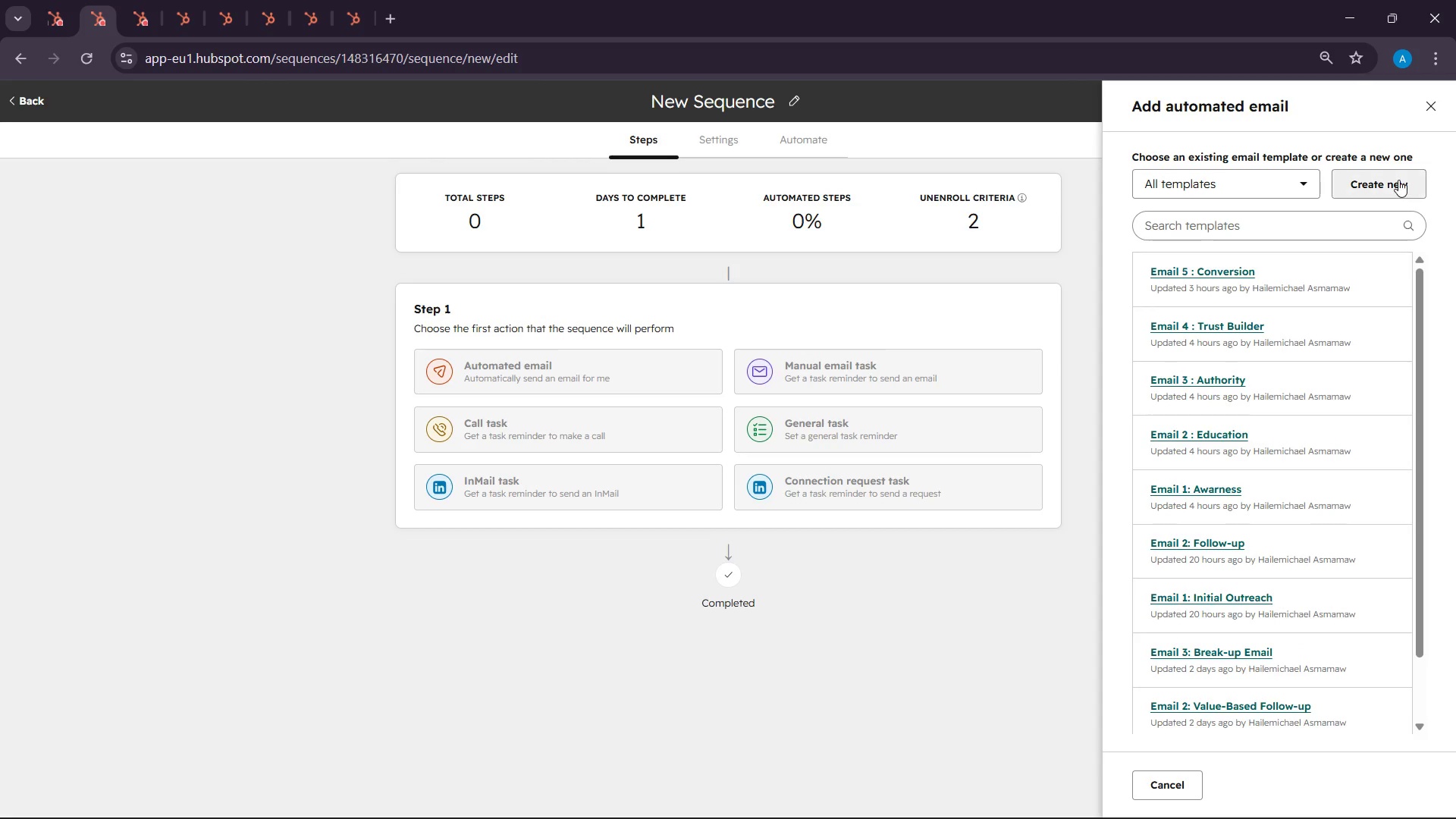 
left_click([1398, 180])
 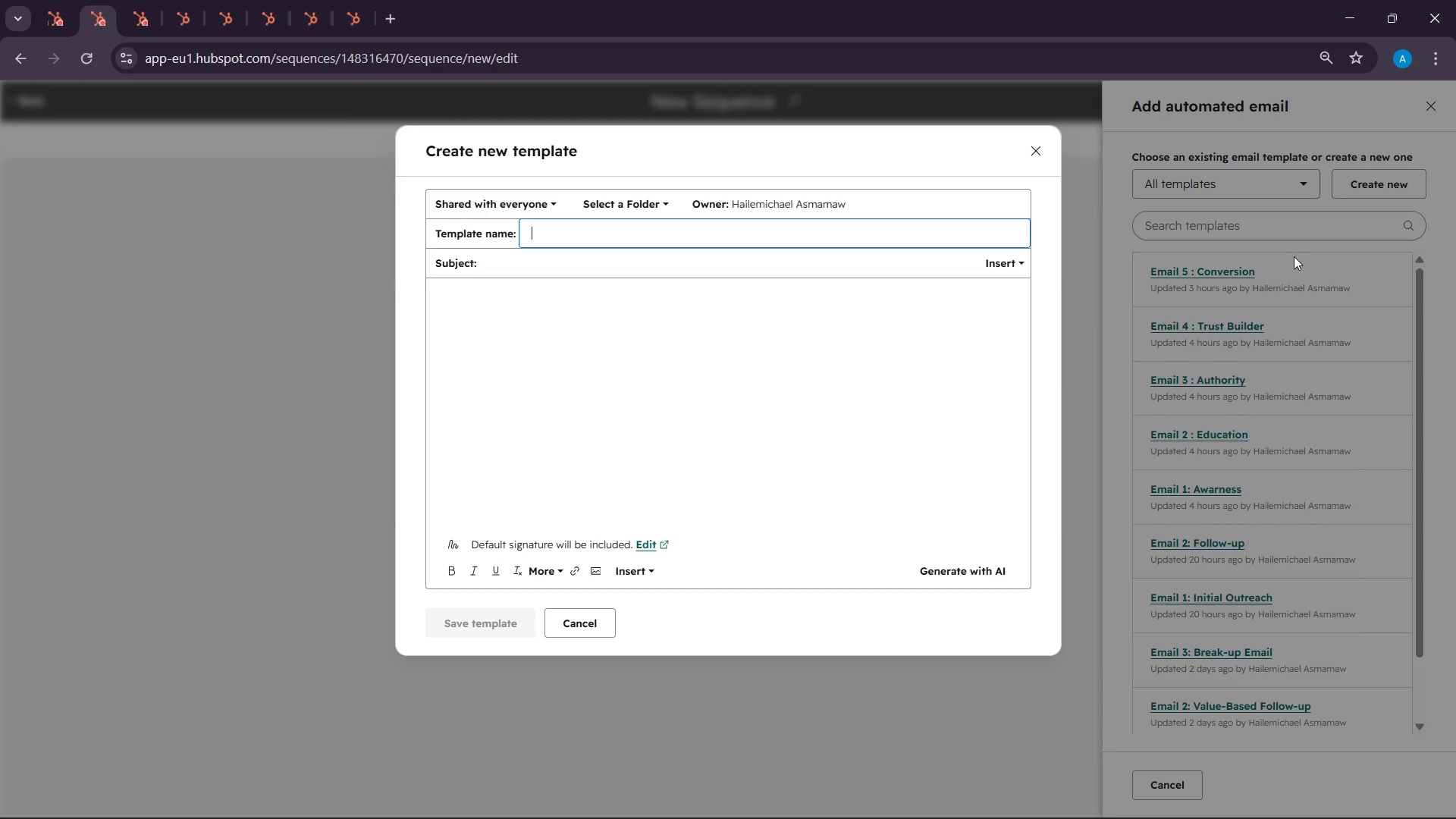 
wait(8.83)
 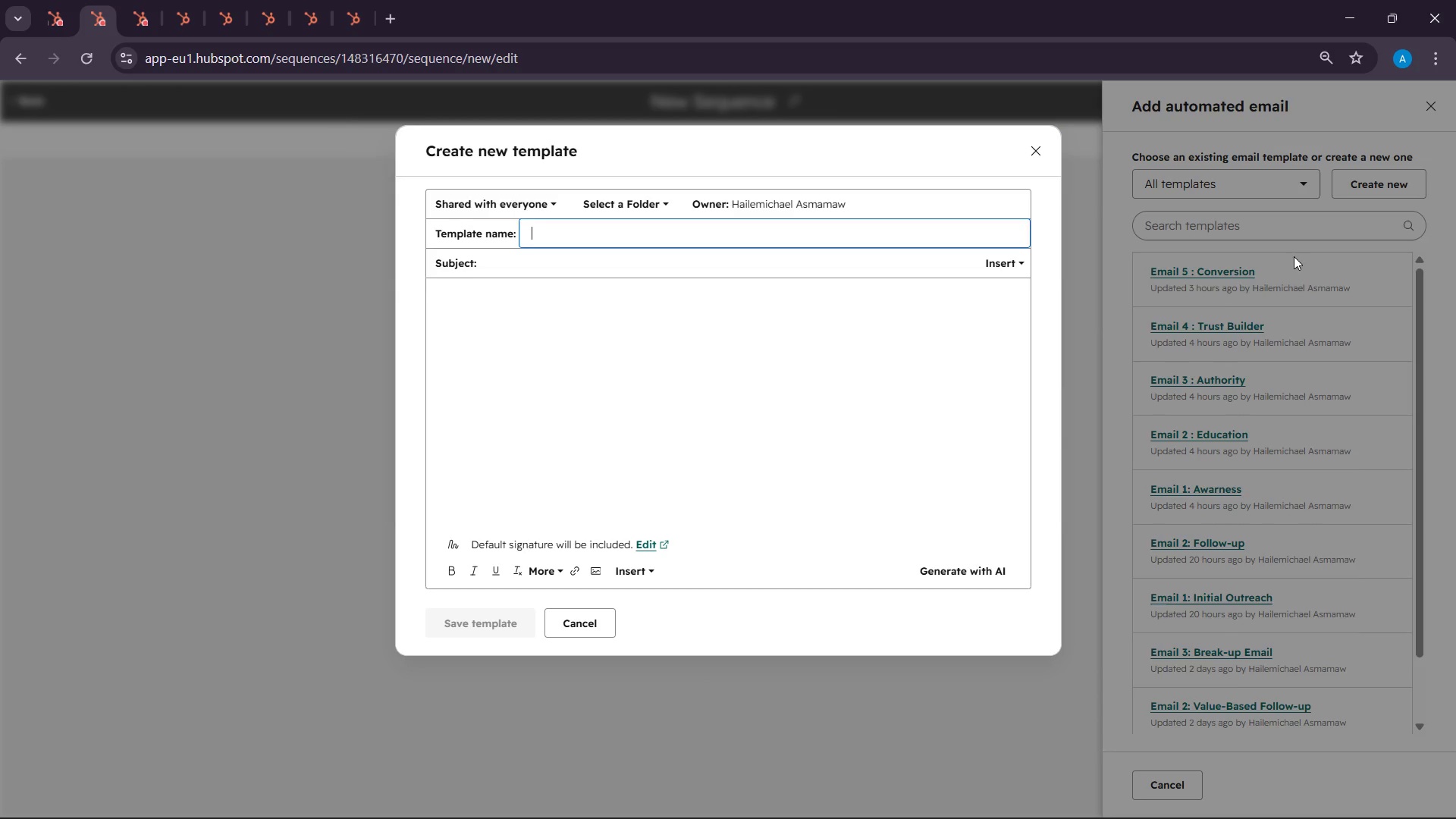 
left_click([181, 0])
 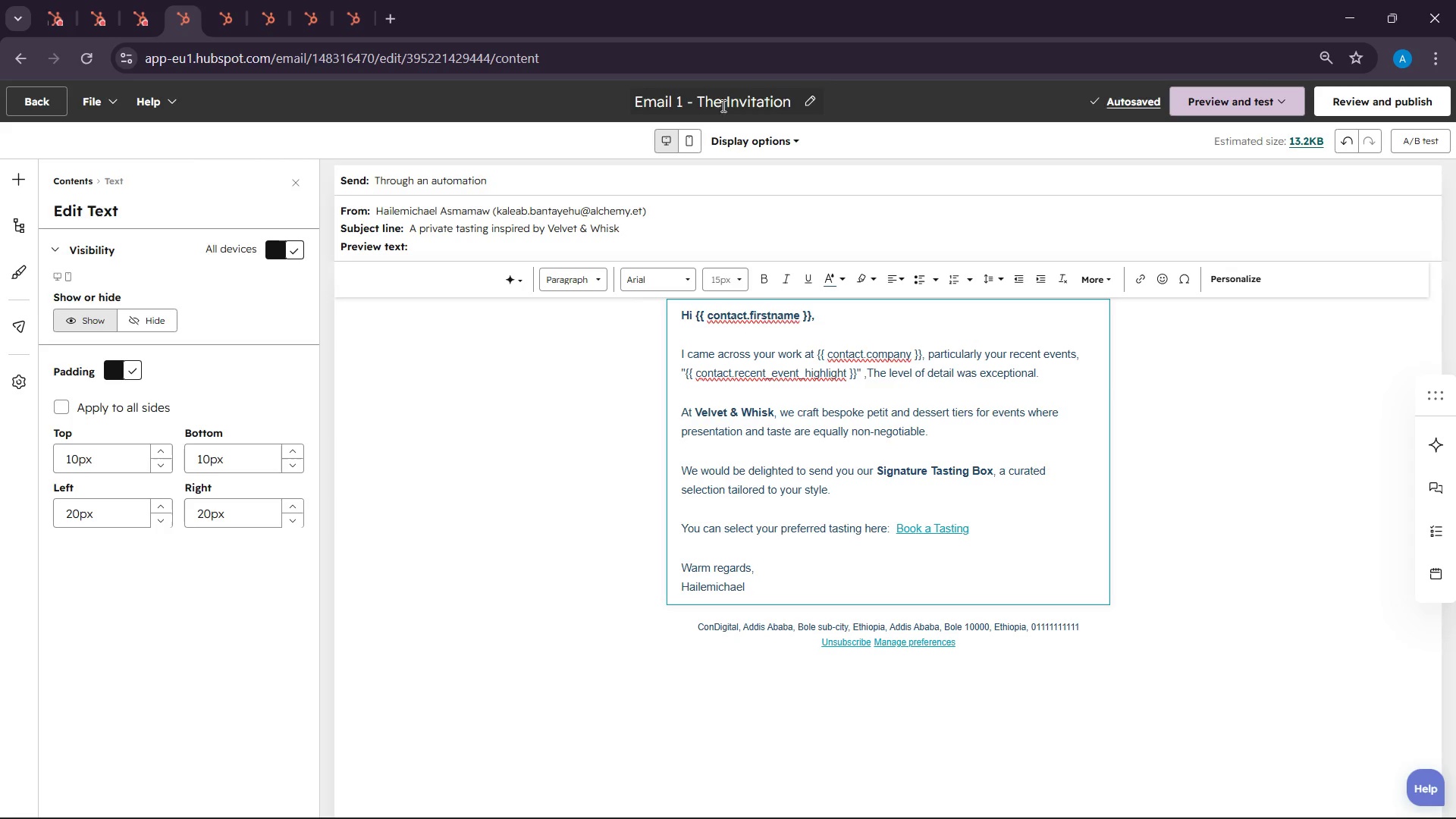 
double_click([720, 98])
 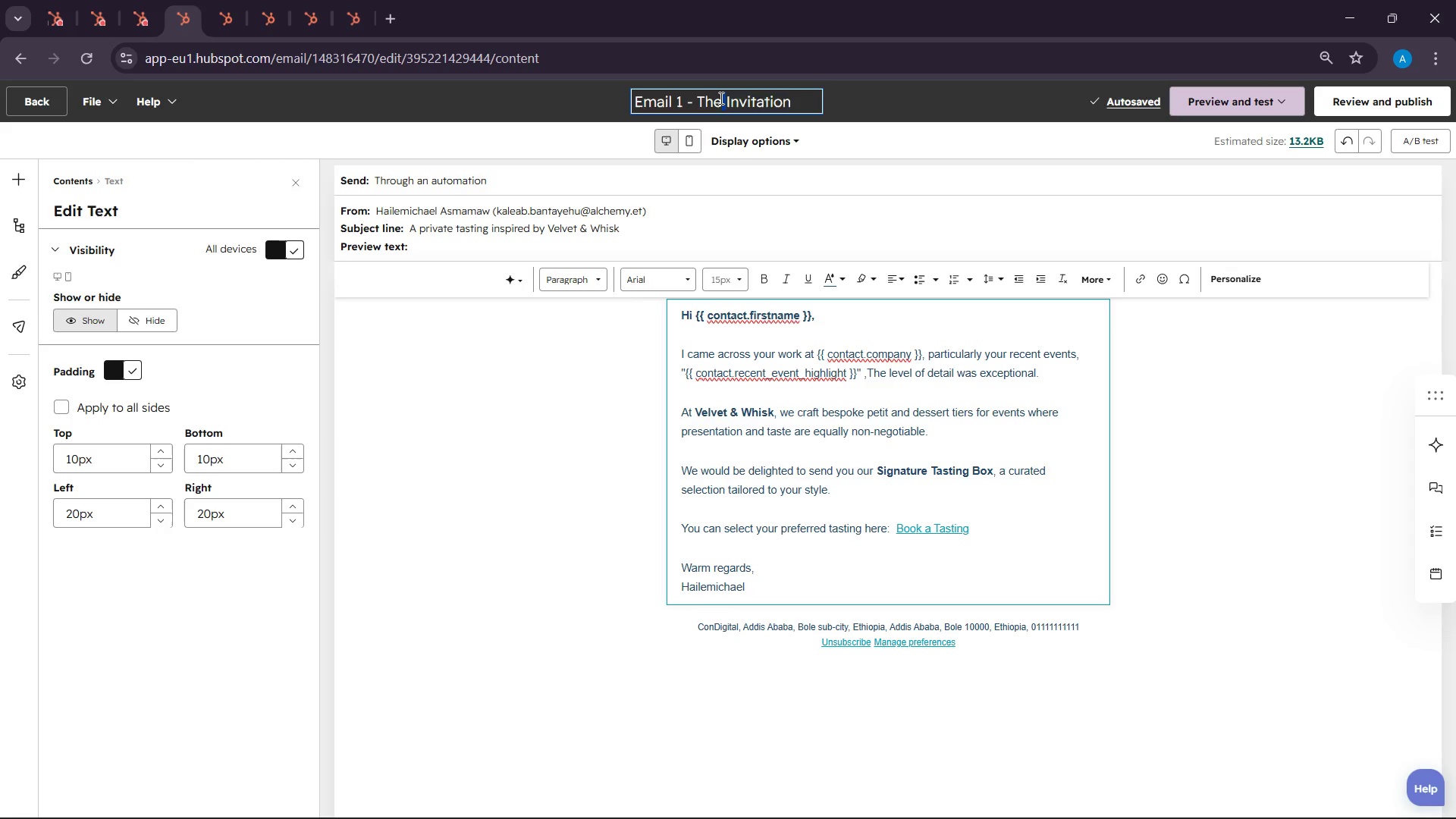 
triple_click([720, 98])
 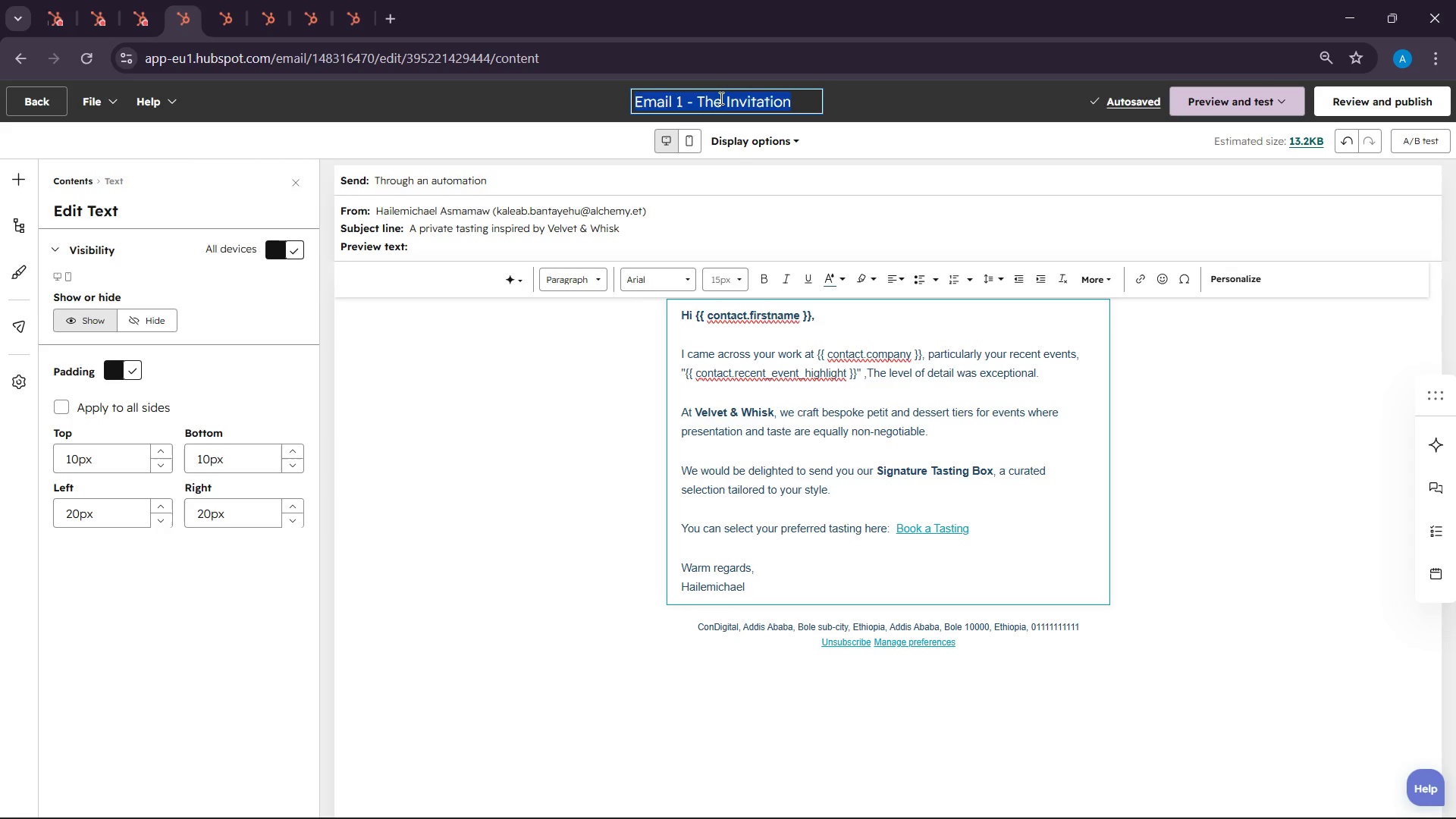 
right_click([720, 98])
 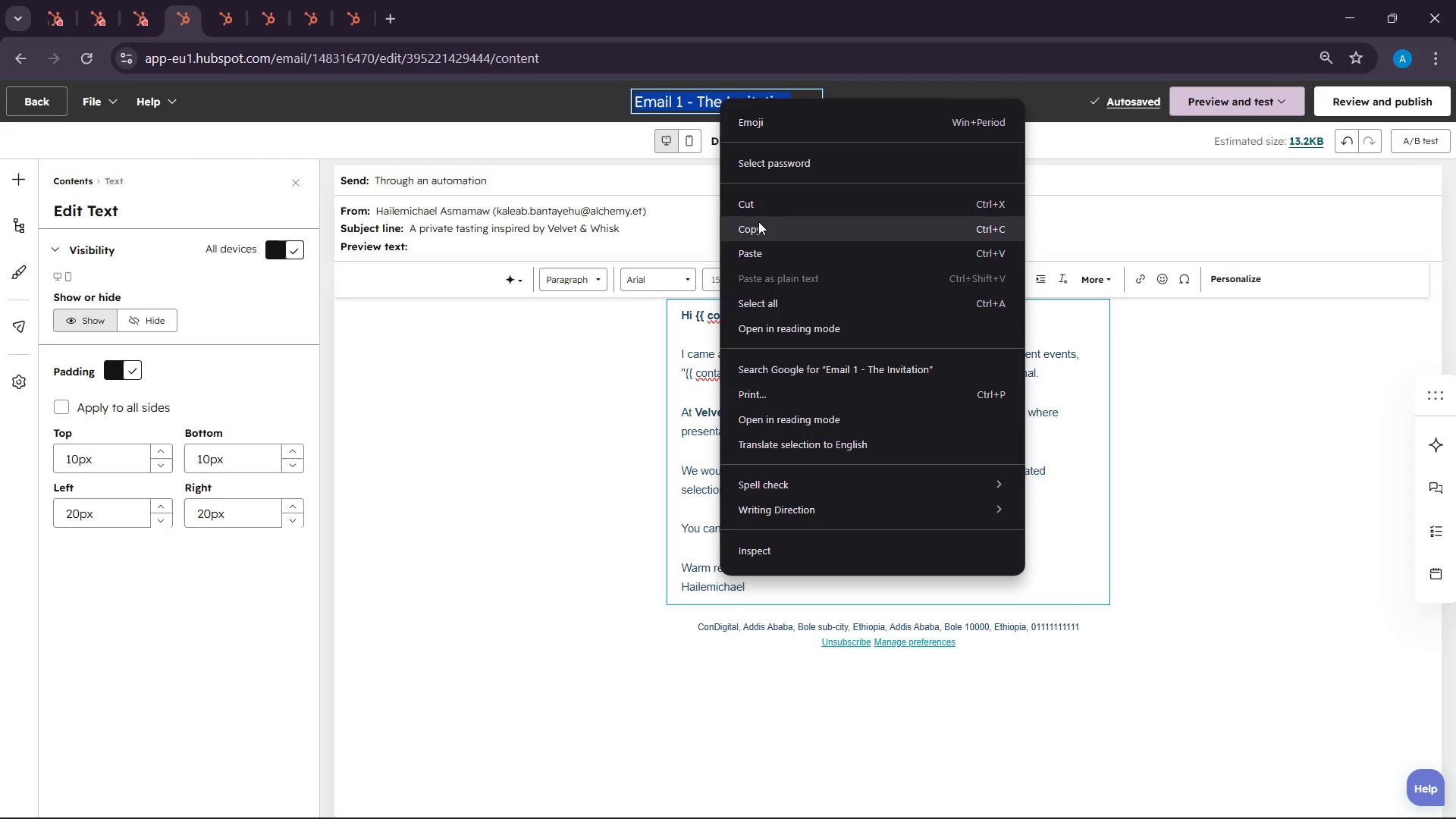 
left_click([758, 231])
 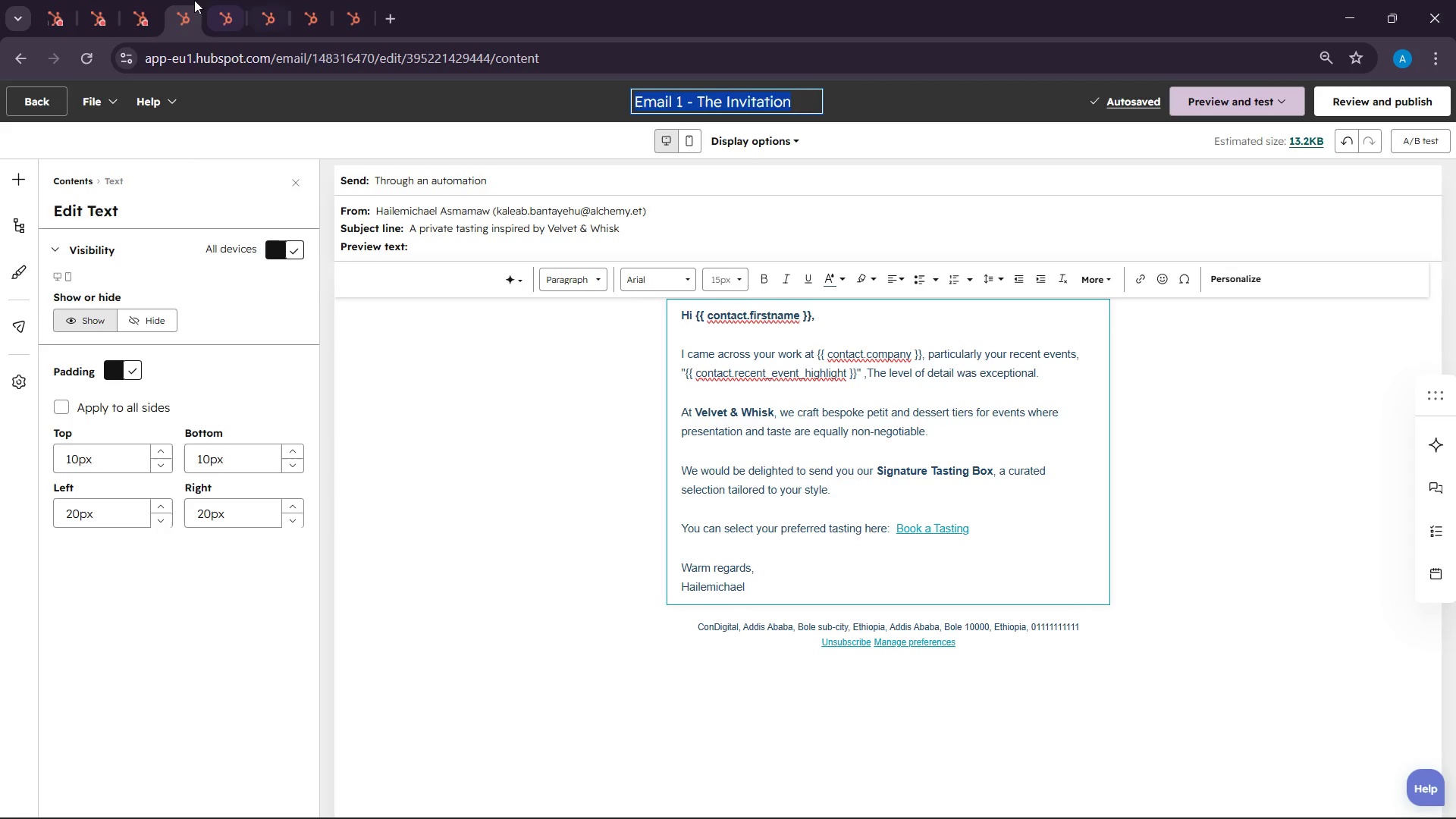 
left_click([136, 0])
 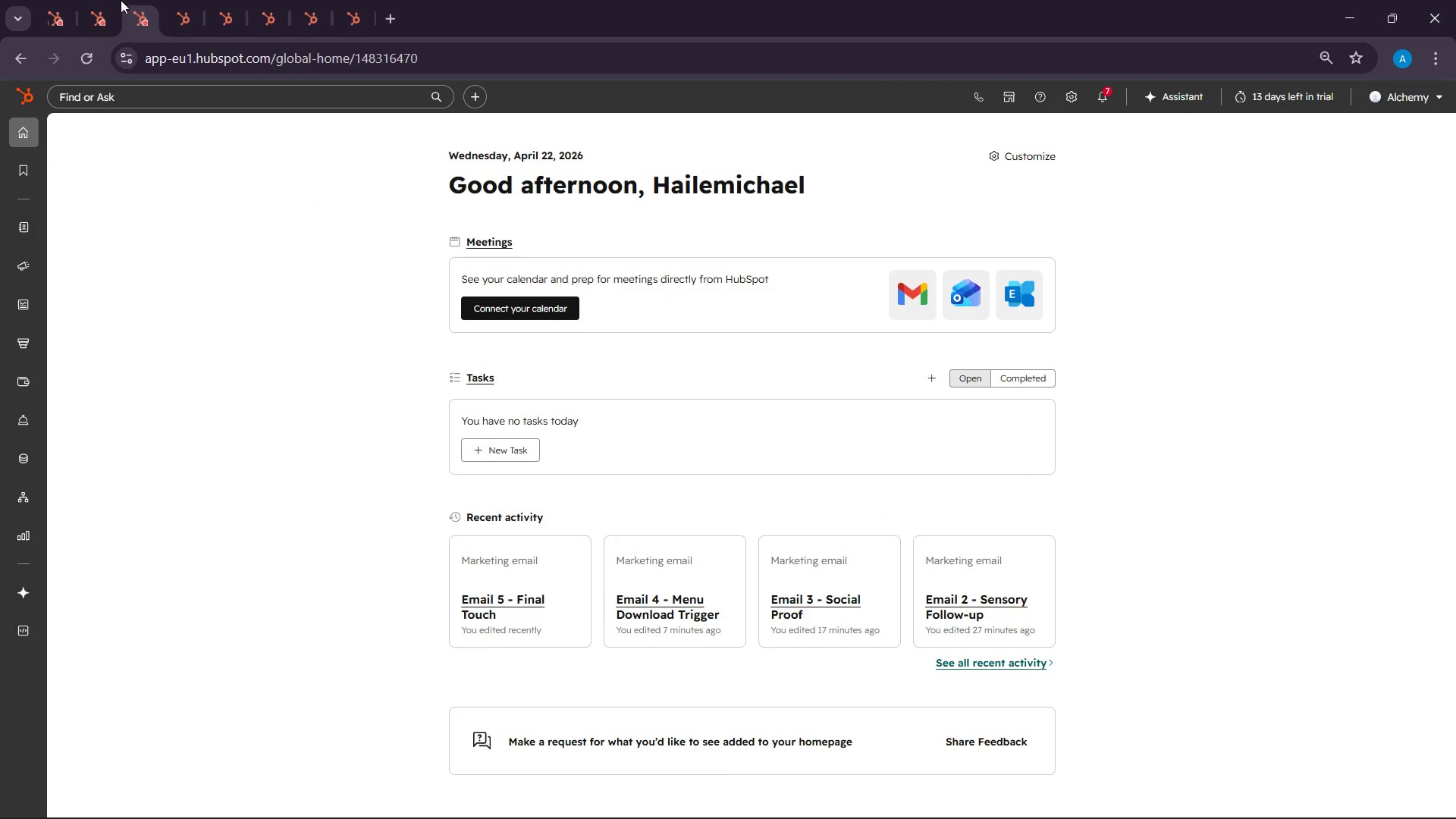 
left_click([117, 0])
 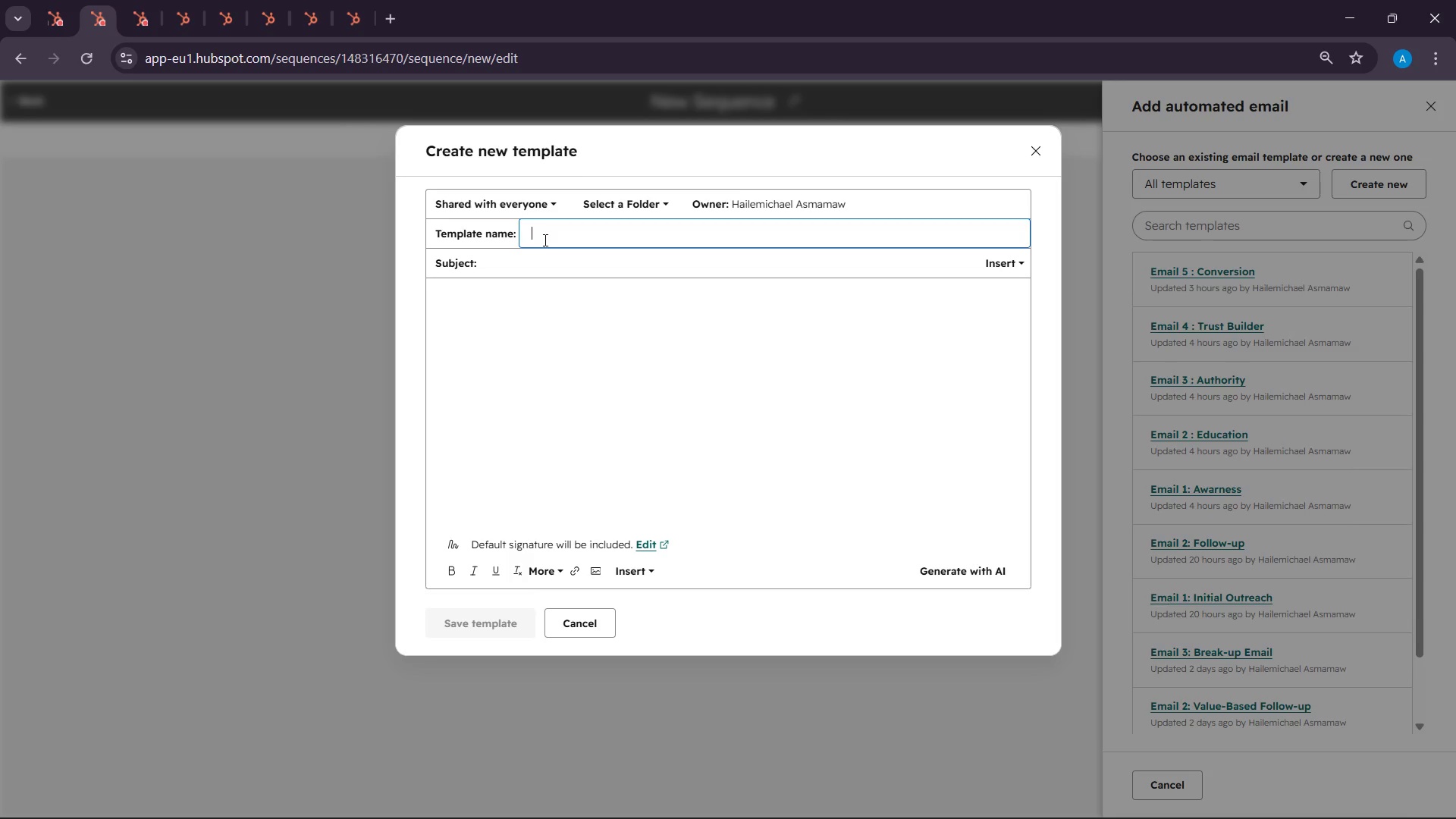 
hold_key(key=ControlLeft, duration=0.33)
 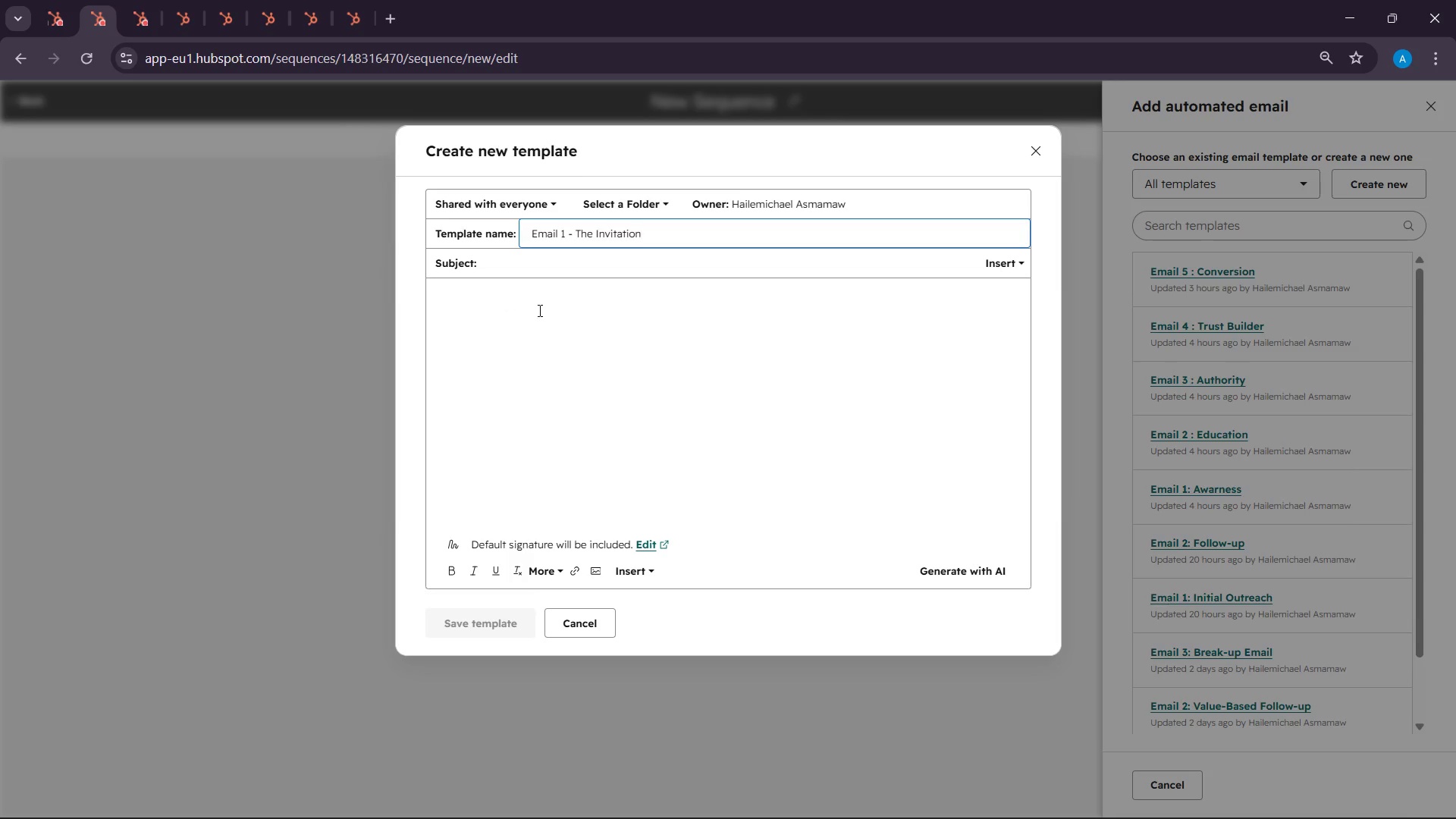 
key(V)
 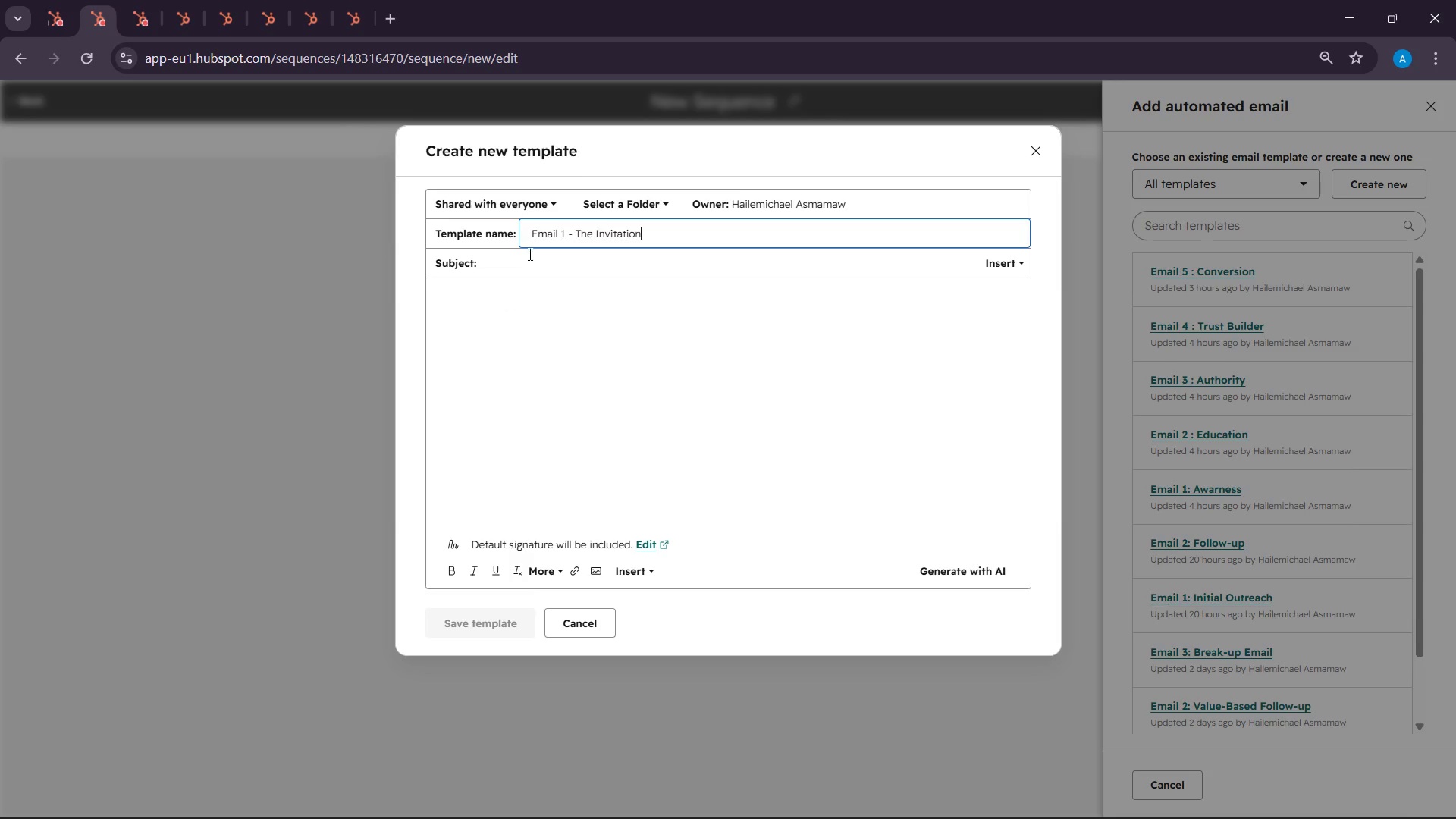 
left_click([522, 268])
 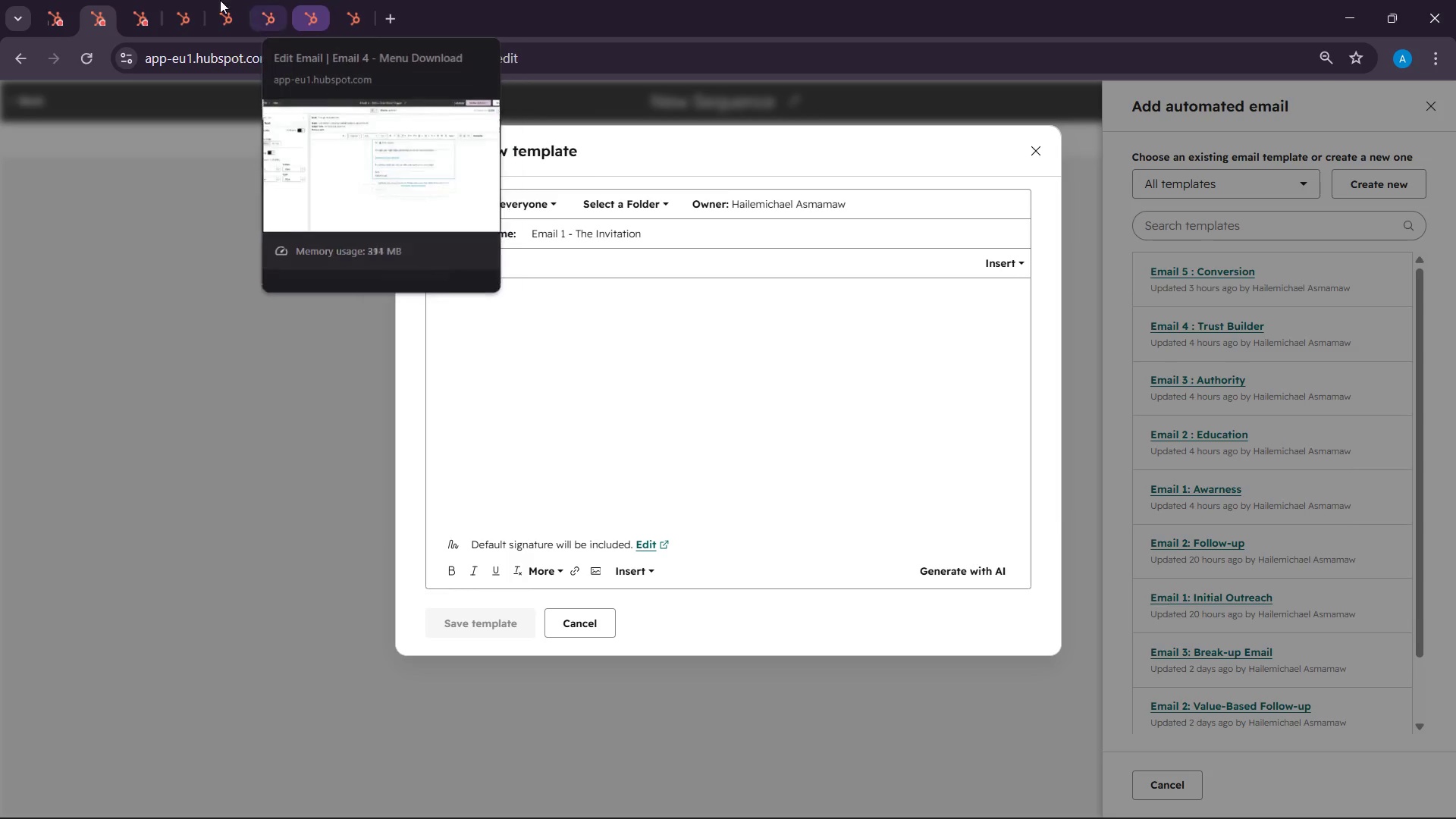 
left_click([219, 0])
 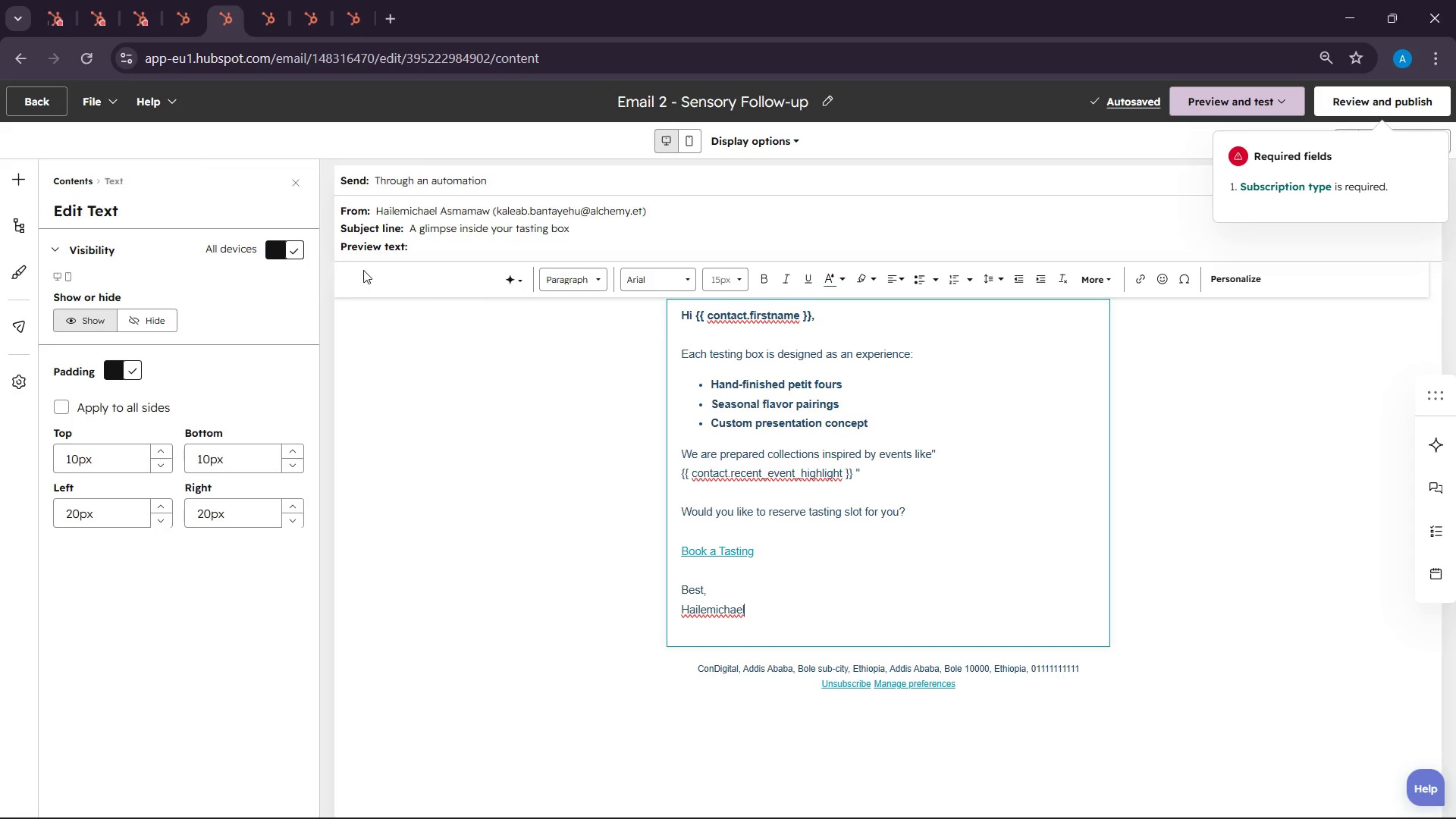 
left_click([535, 191])
 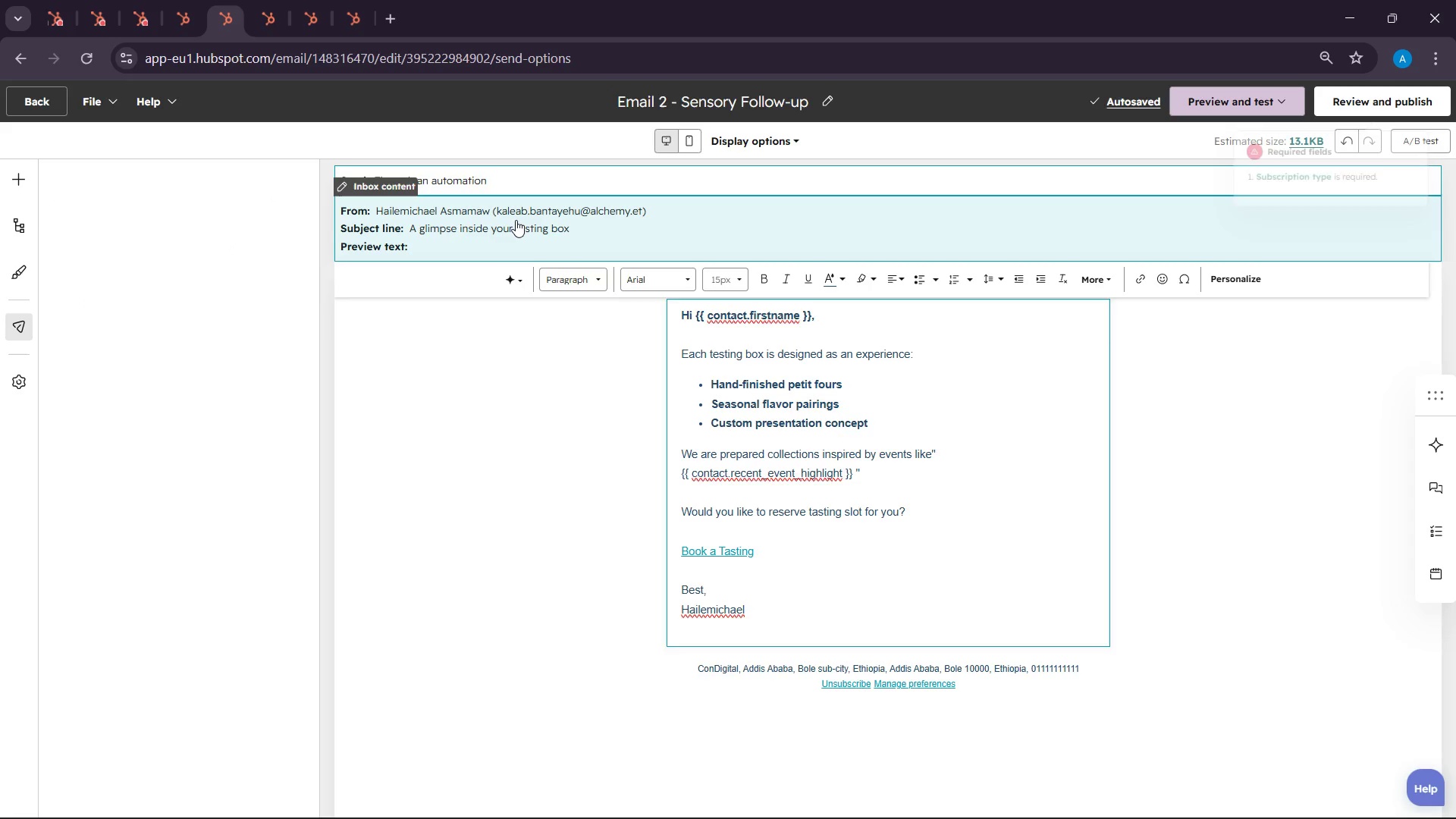 
left_click([516, 220])
 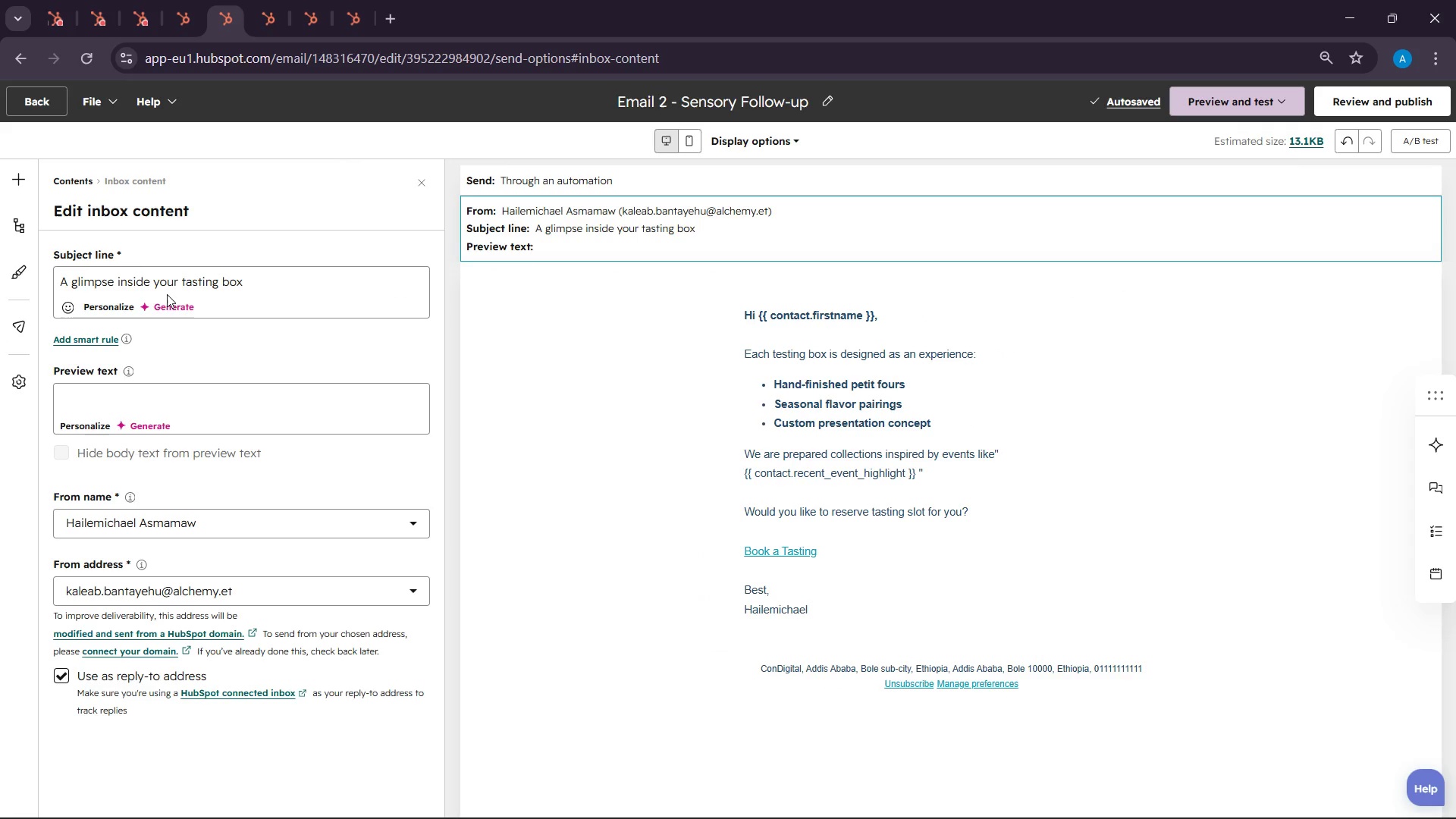 
double_click([185, 277])
 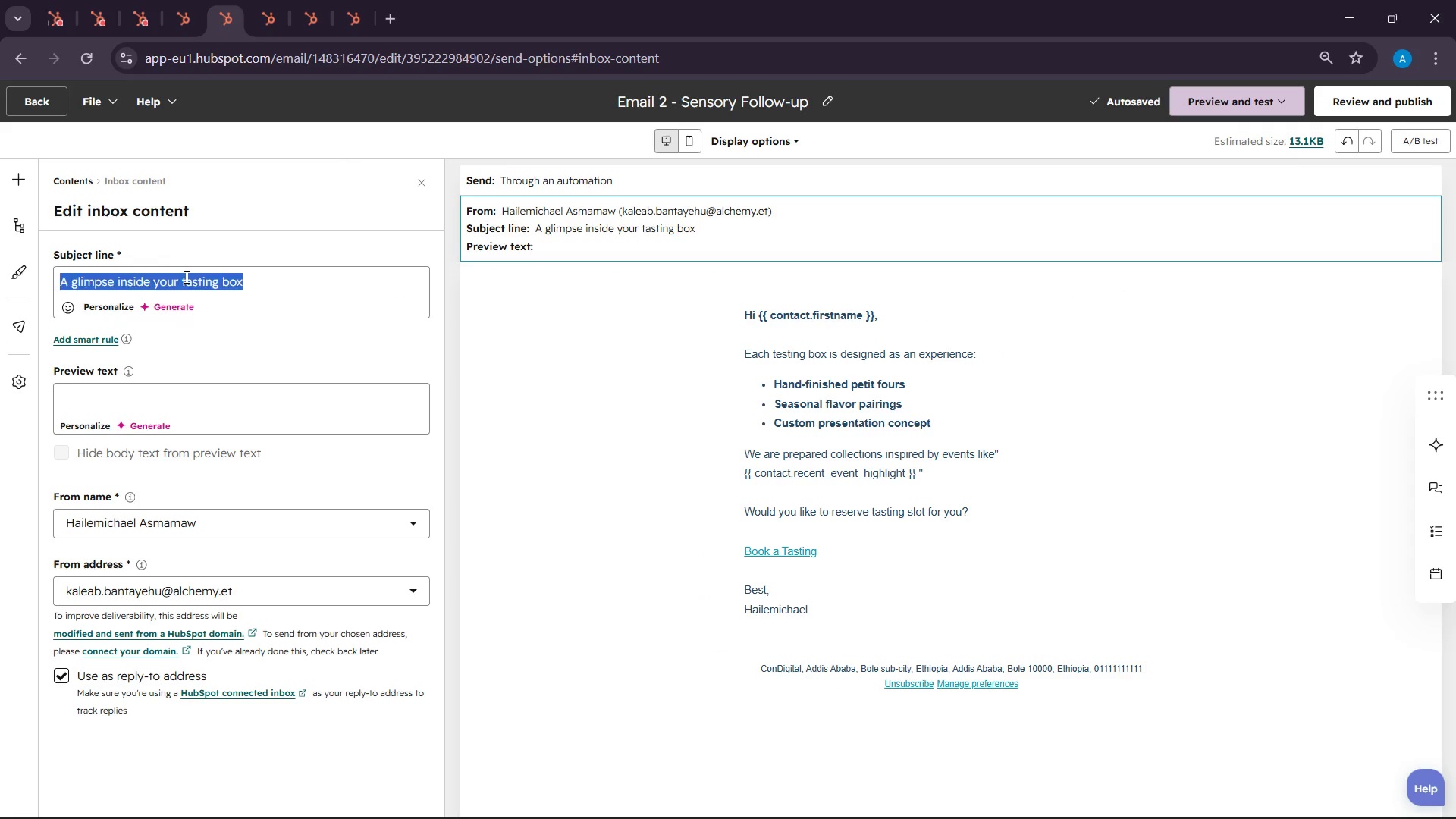 
triple_click([185, 277])
 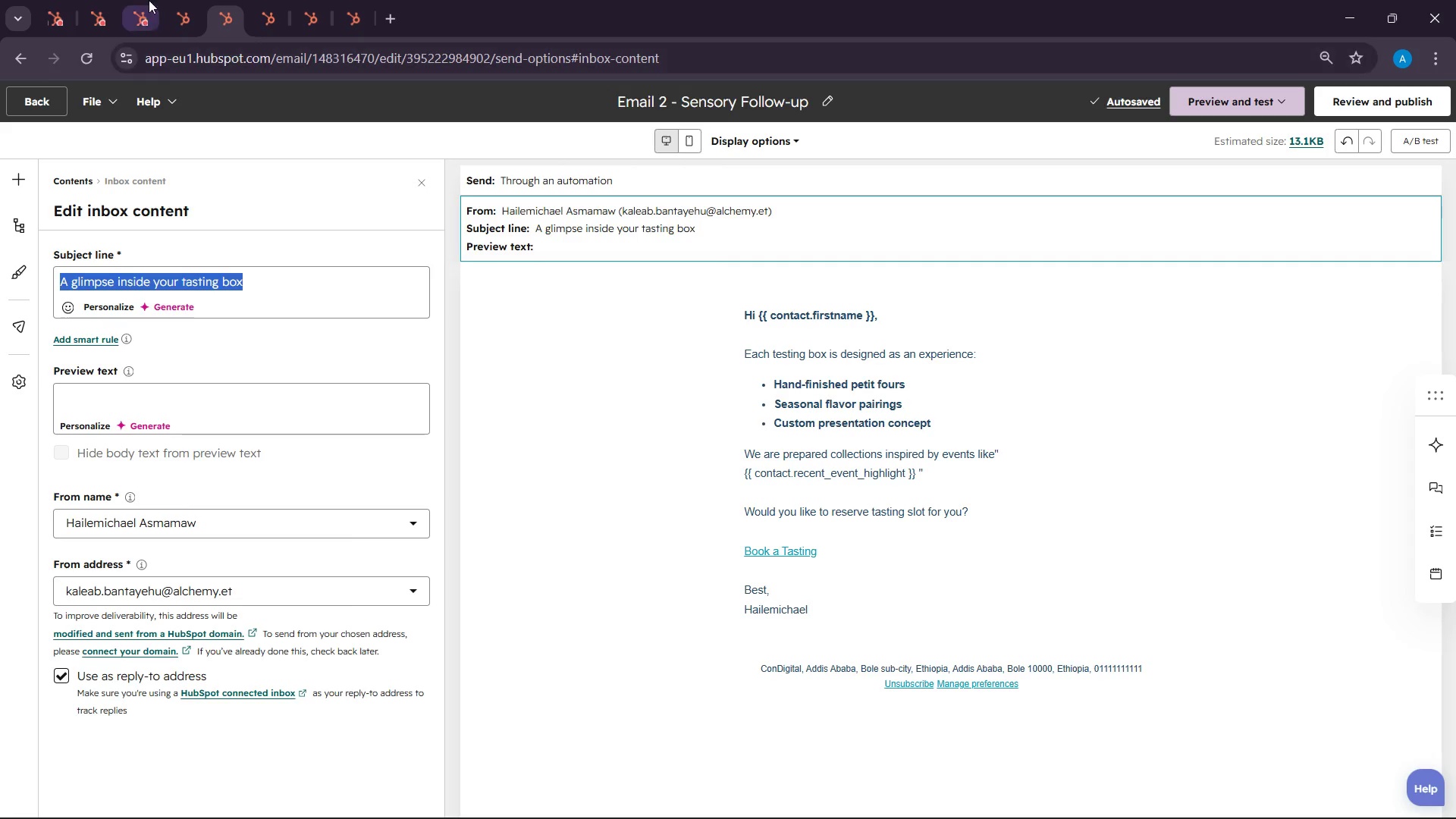 
left_click([179, 0])
 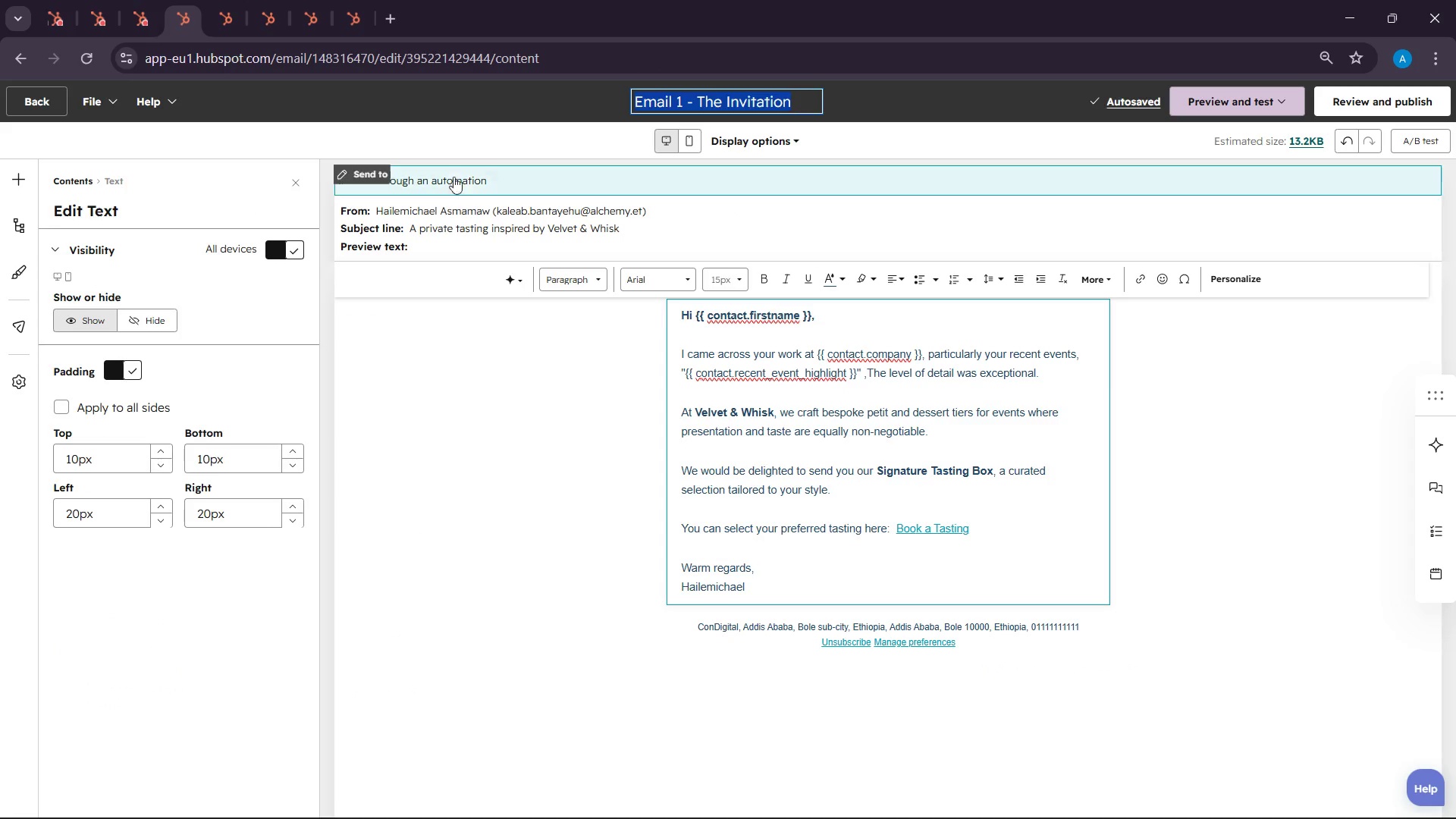 
left_click([435, 215])
 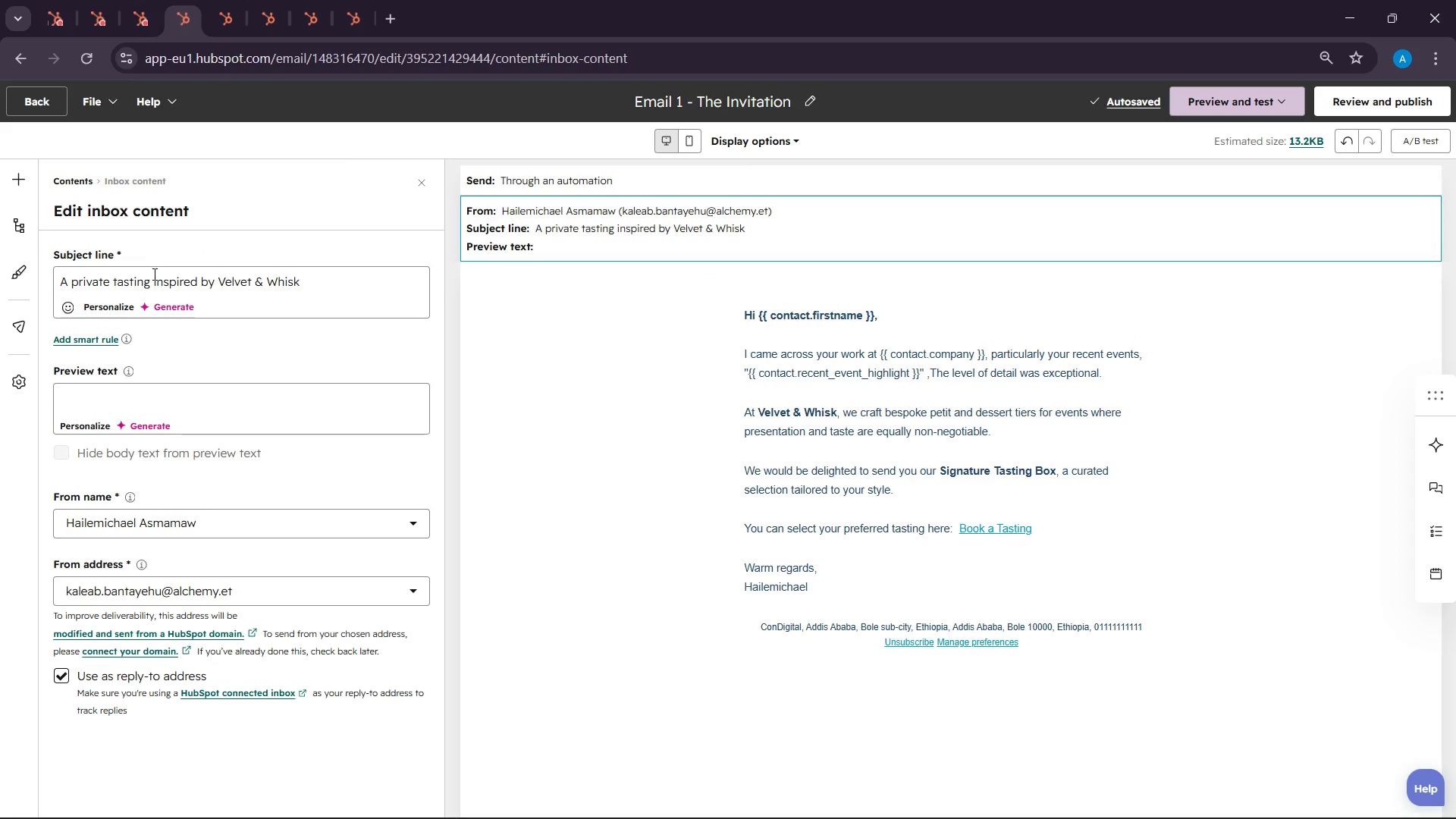 
double_click([153, 276])
 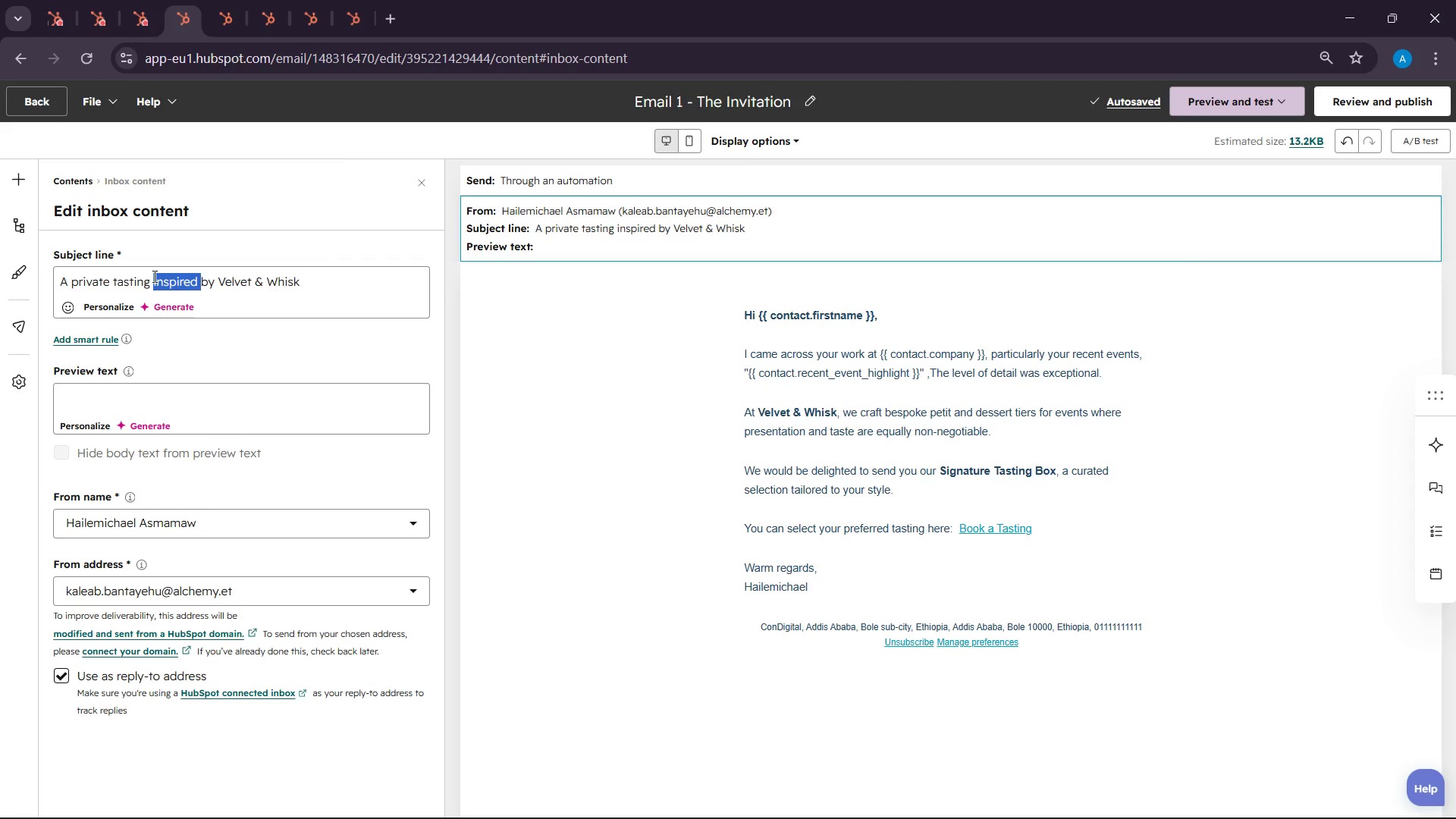 
triple_click([153, 276])
 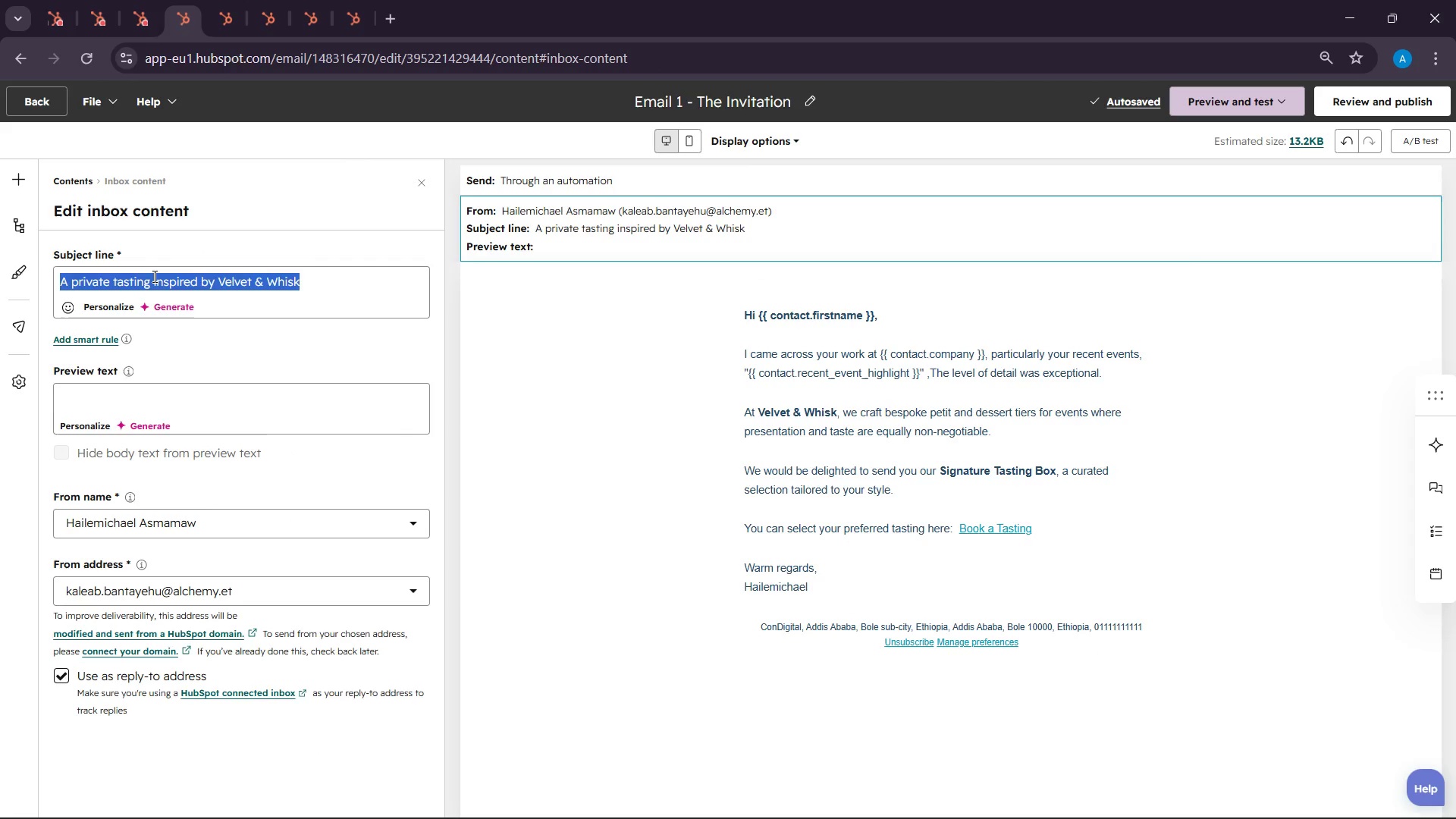 
right_click([153, 276])
 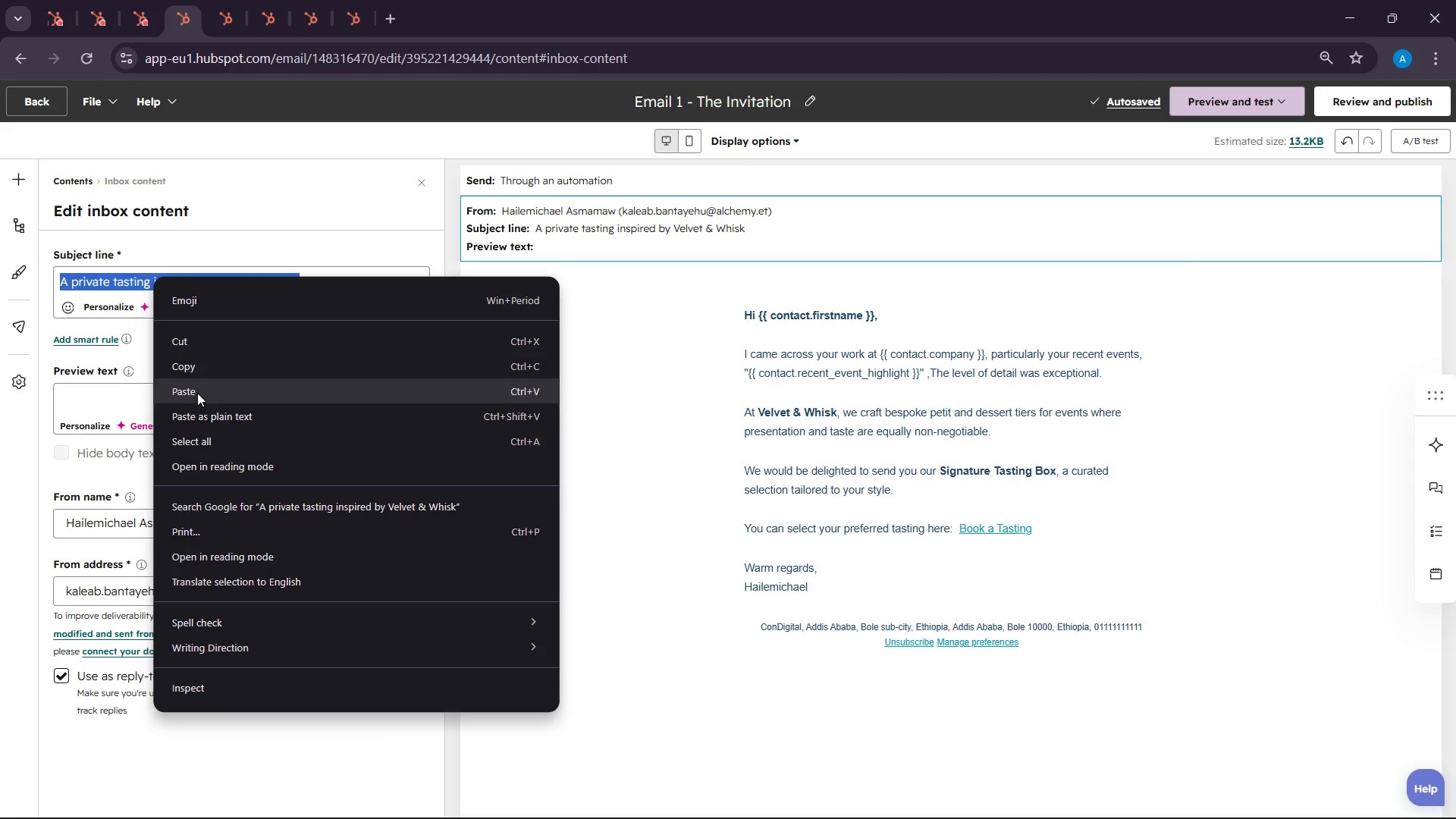 
left_click([202, 368])
 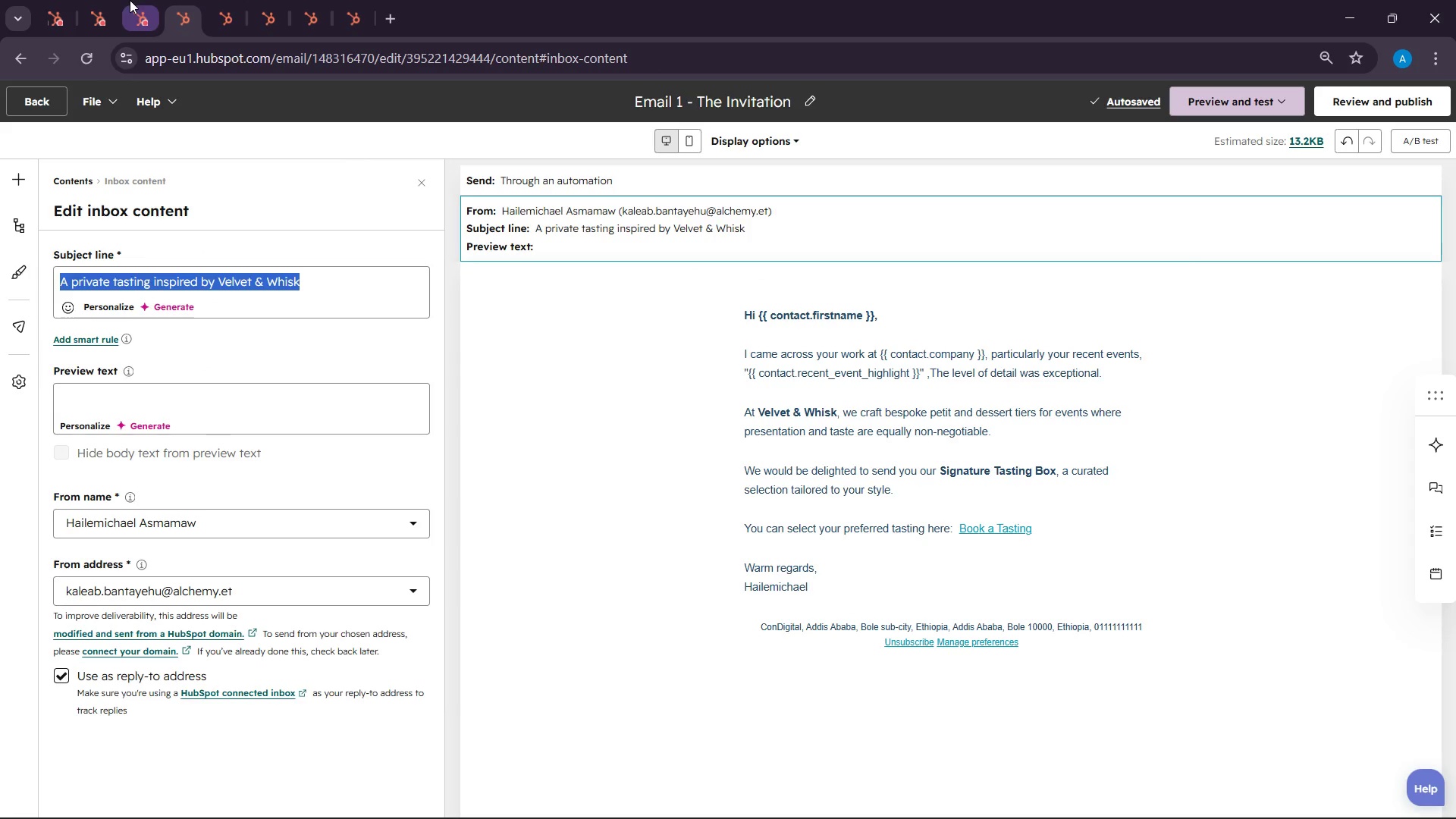 
left_click([100, 0])
 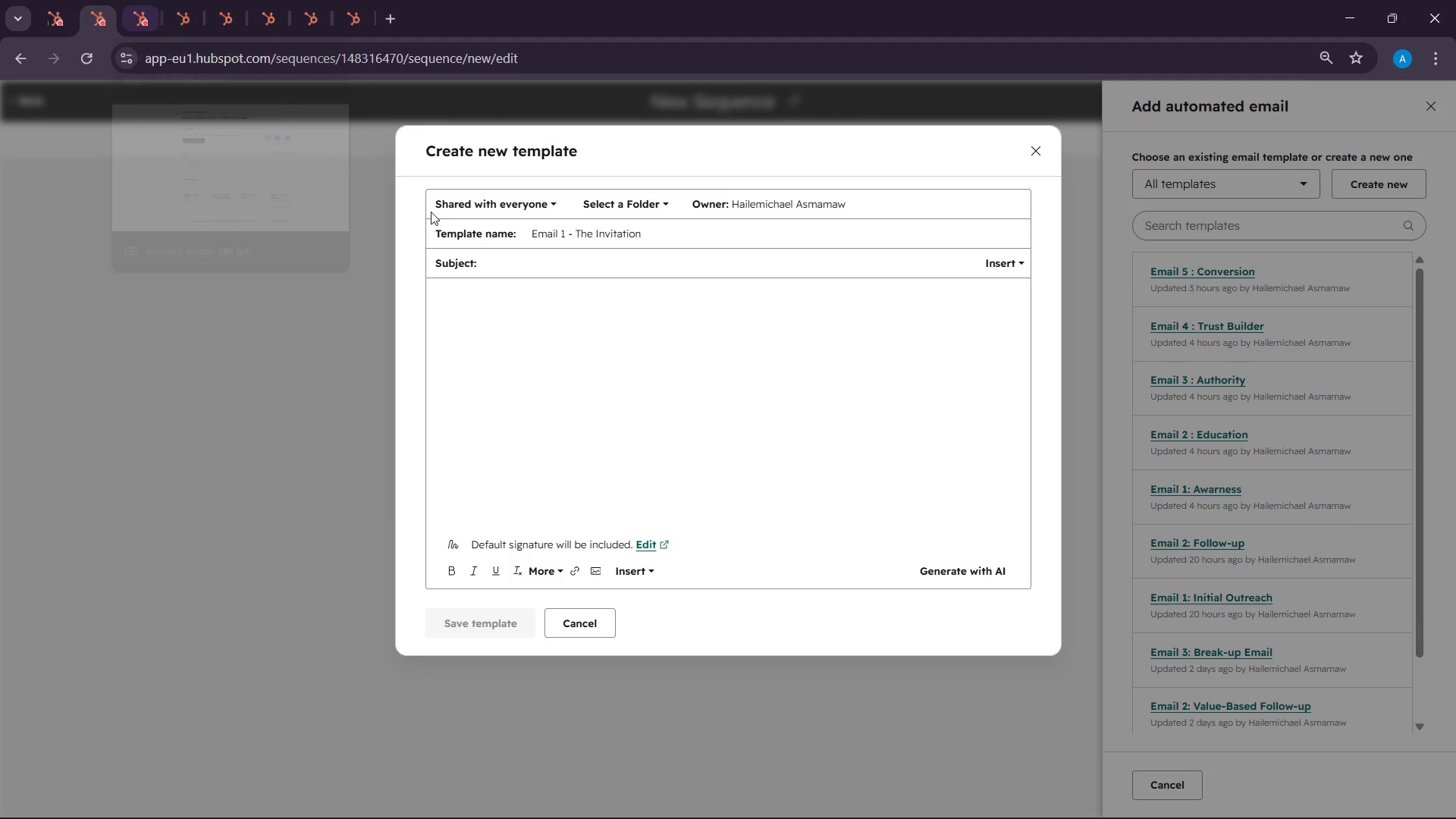 
left_click([530, 264])
 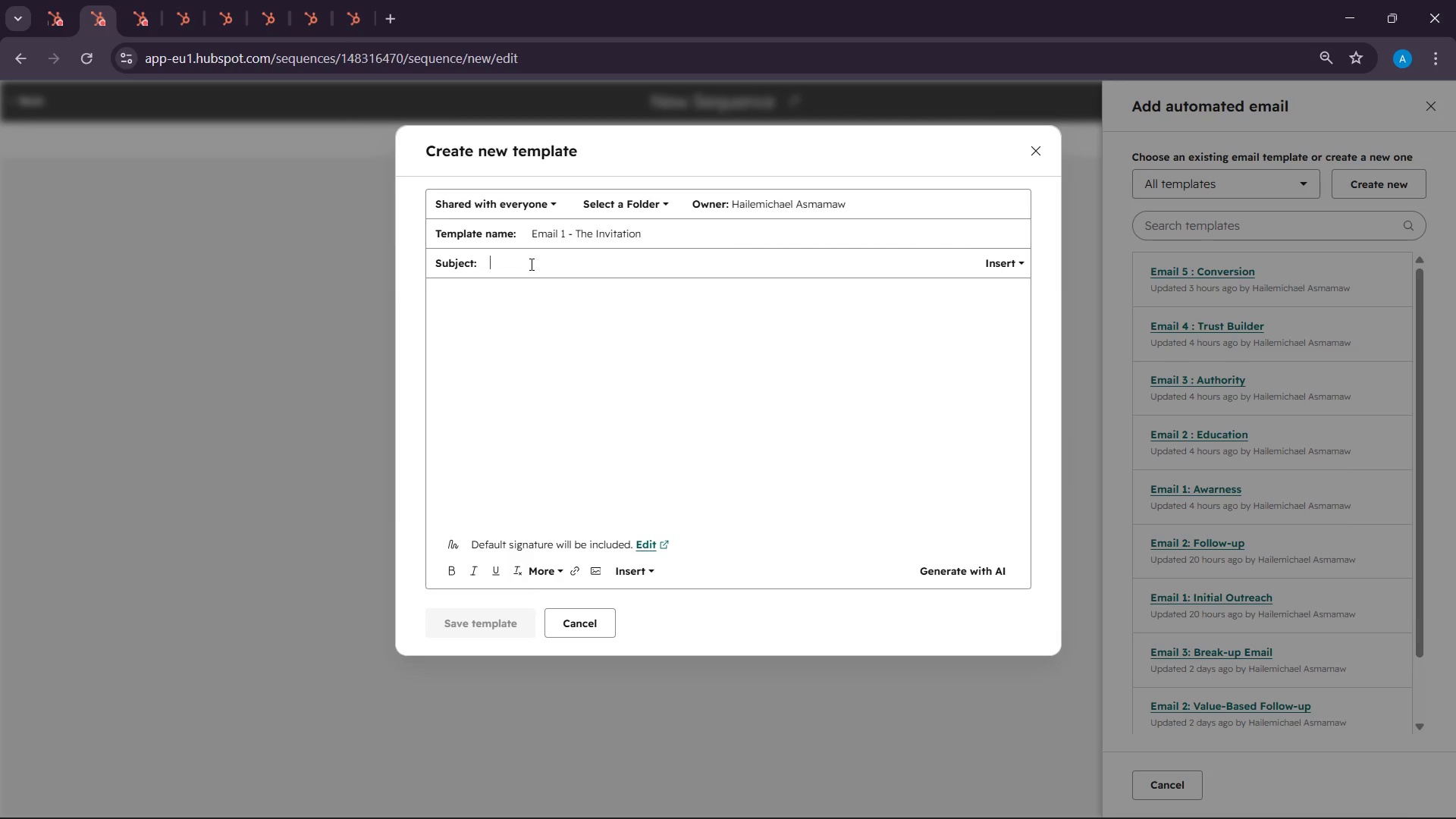 
key(Control+ControlLeft)
 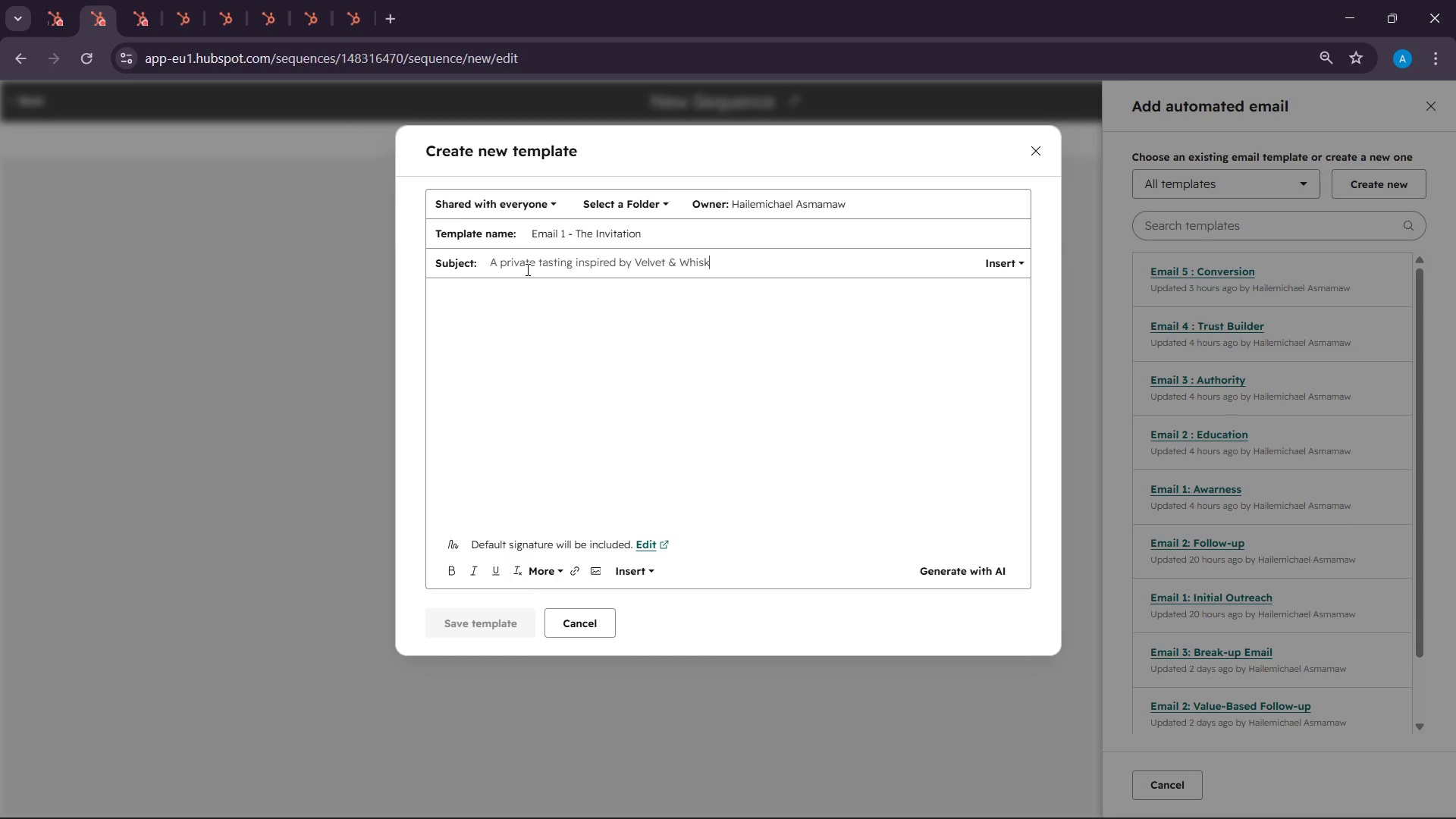 
key(Control+V)
 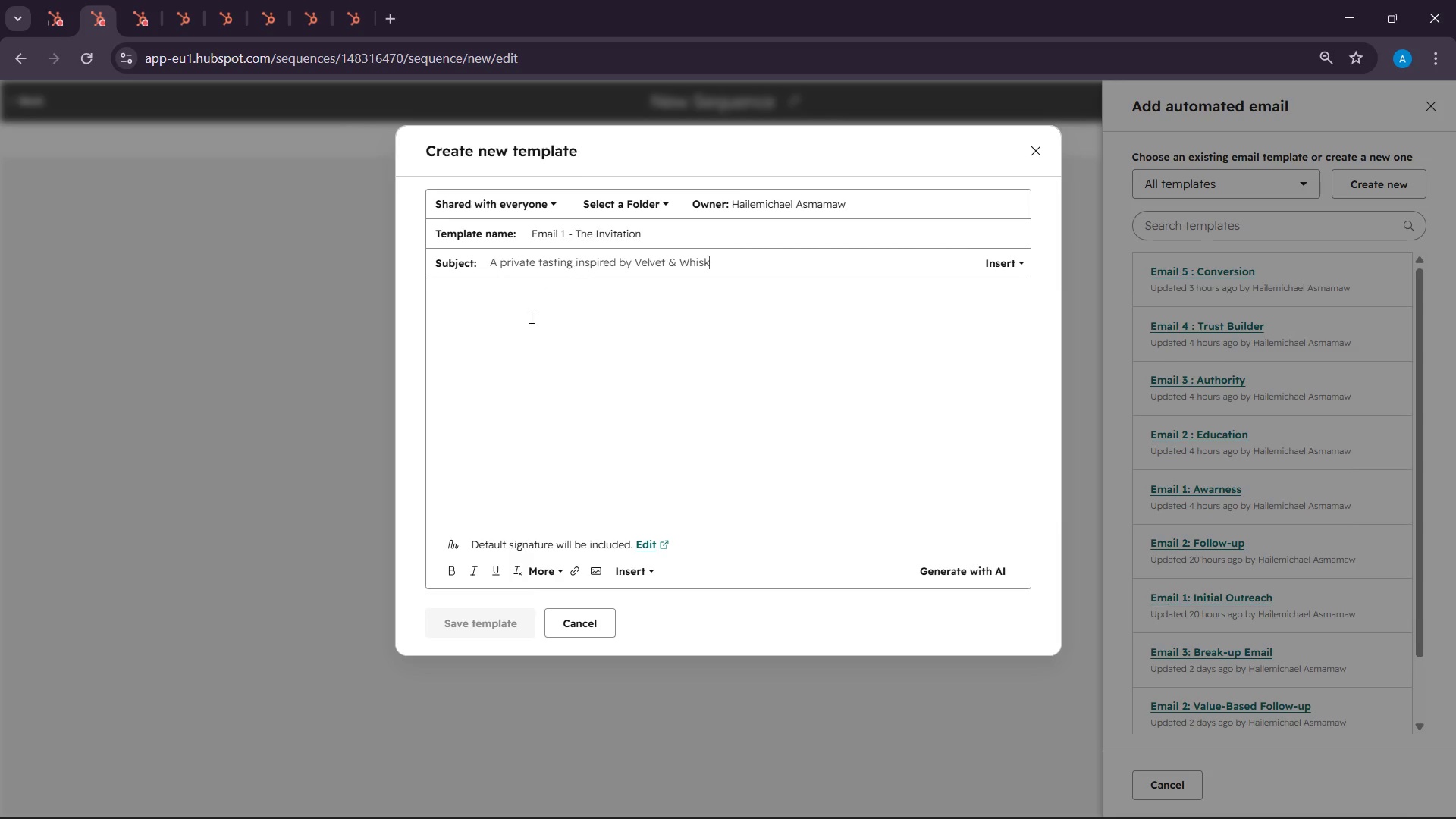 
left_click([530, 318])
 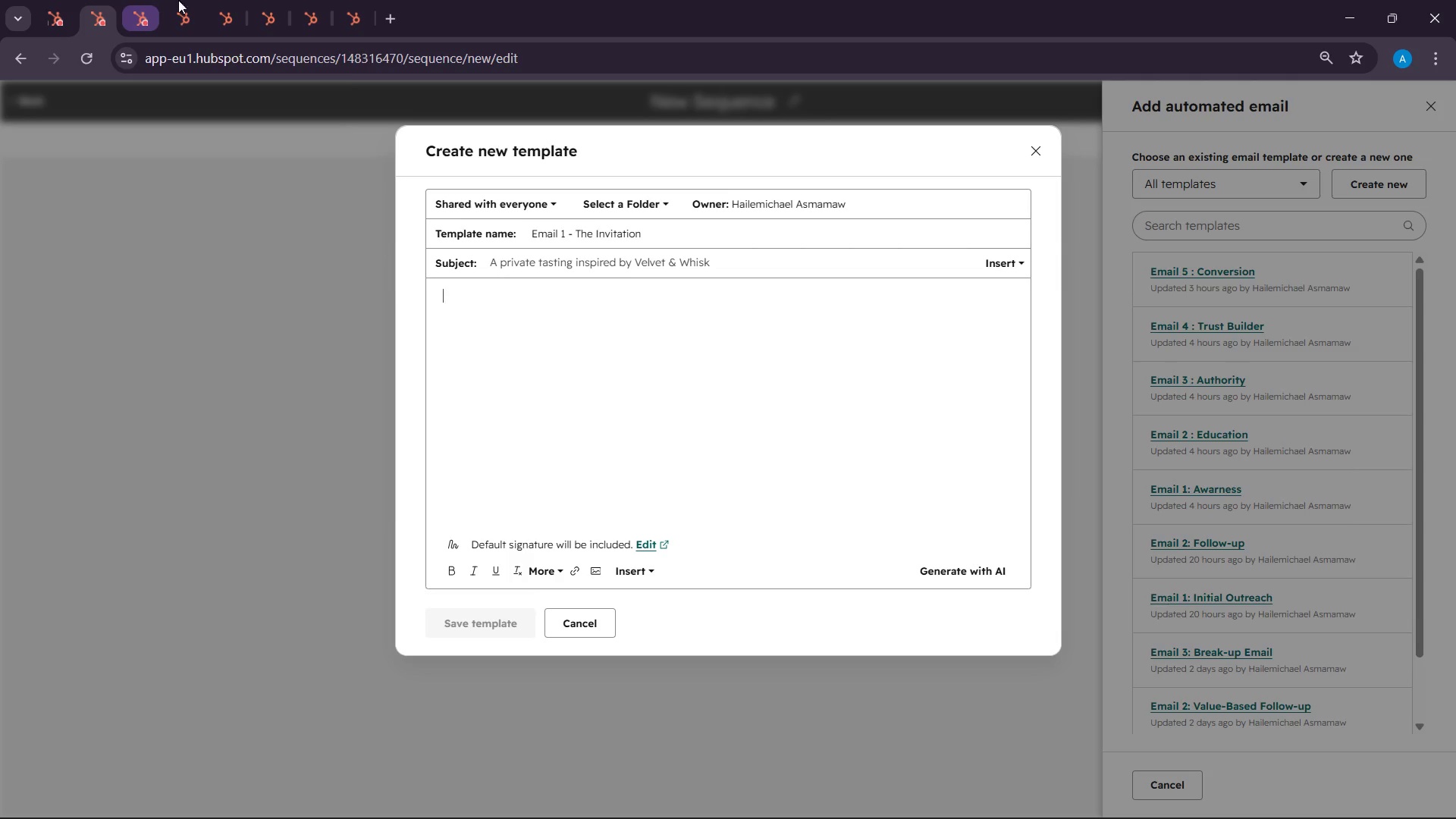 
left_click([189, 0])
 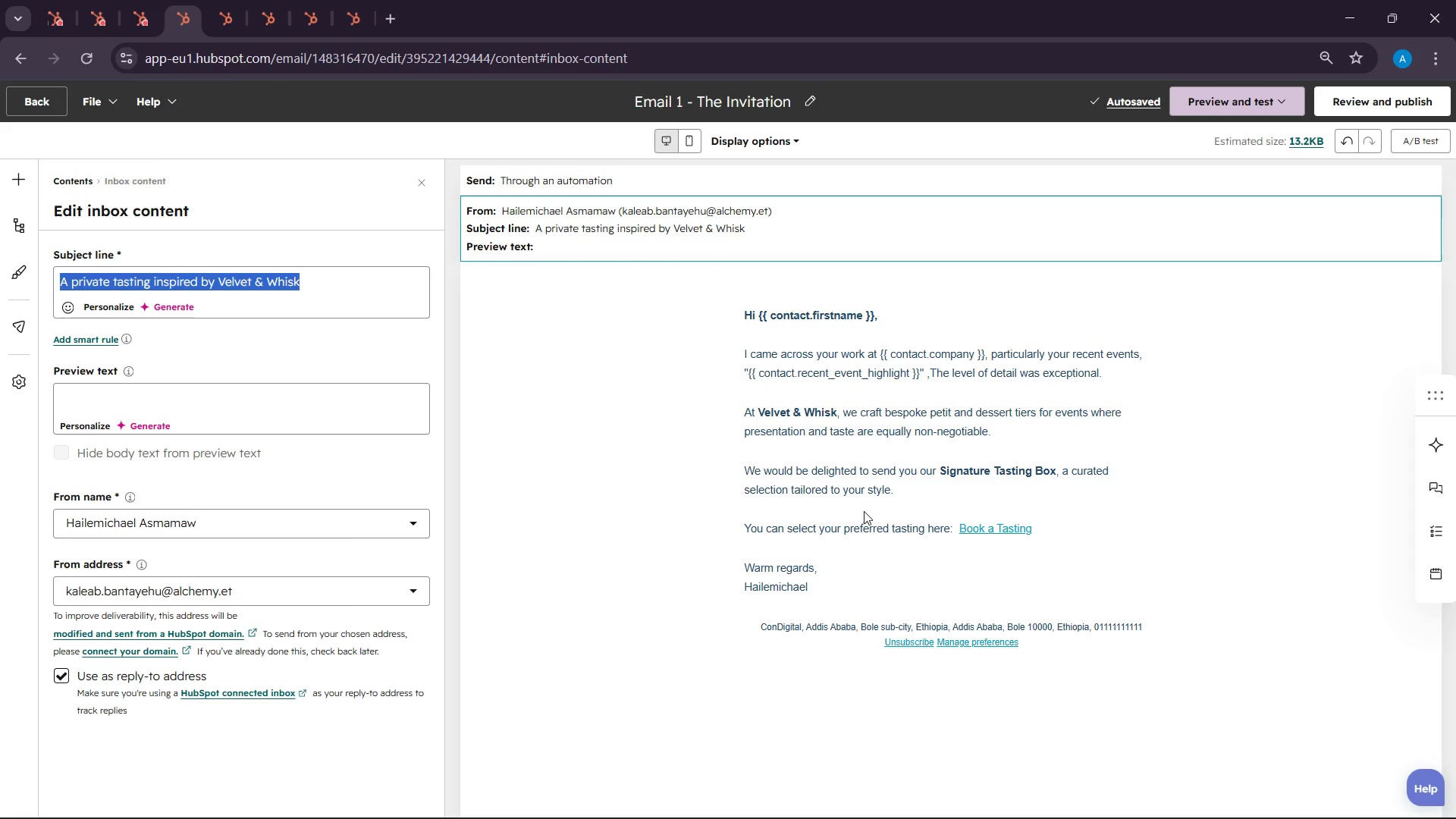 
left_click([847, 423])
 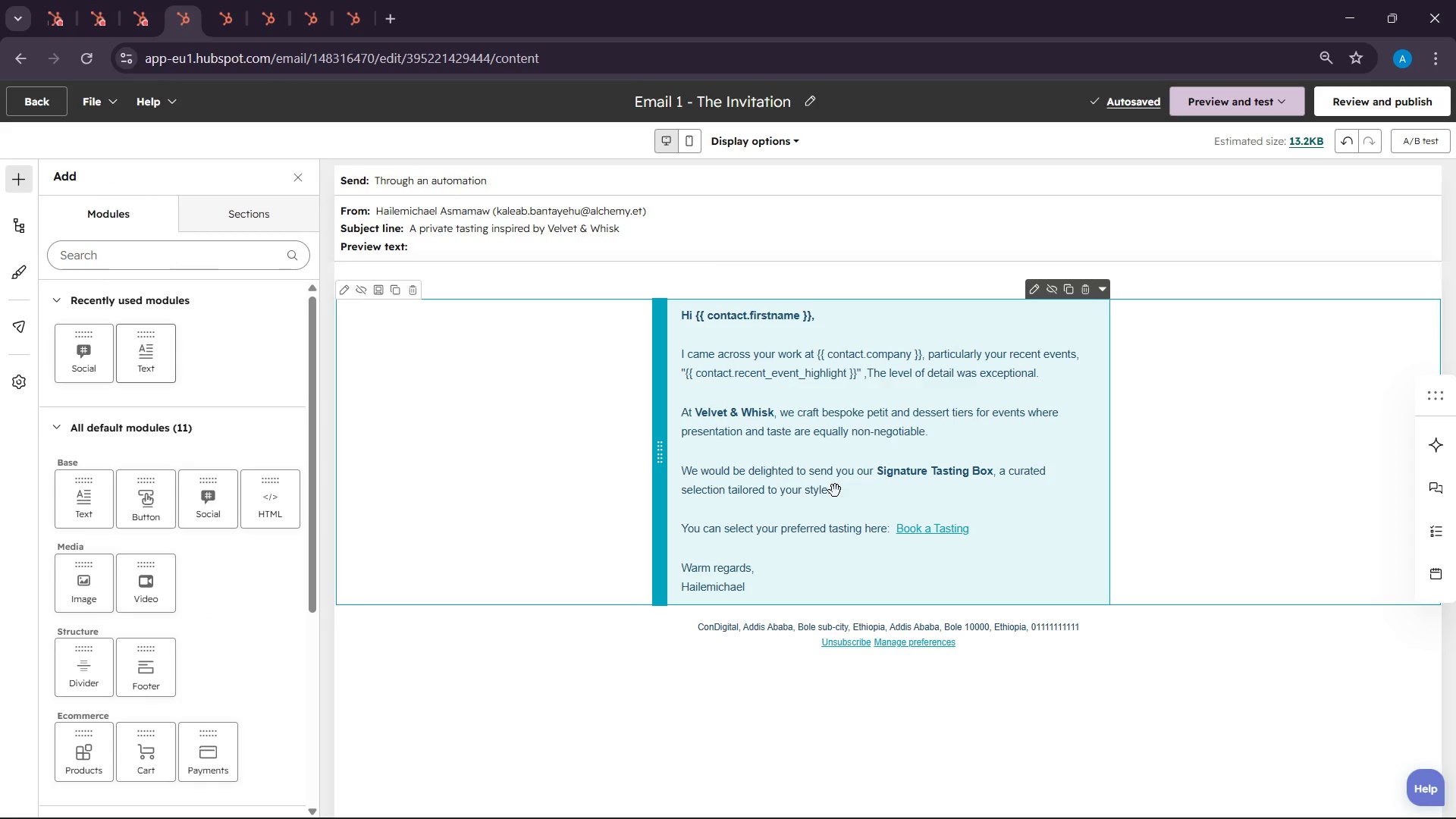 
key(Control+C)
 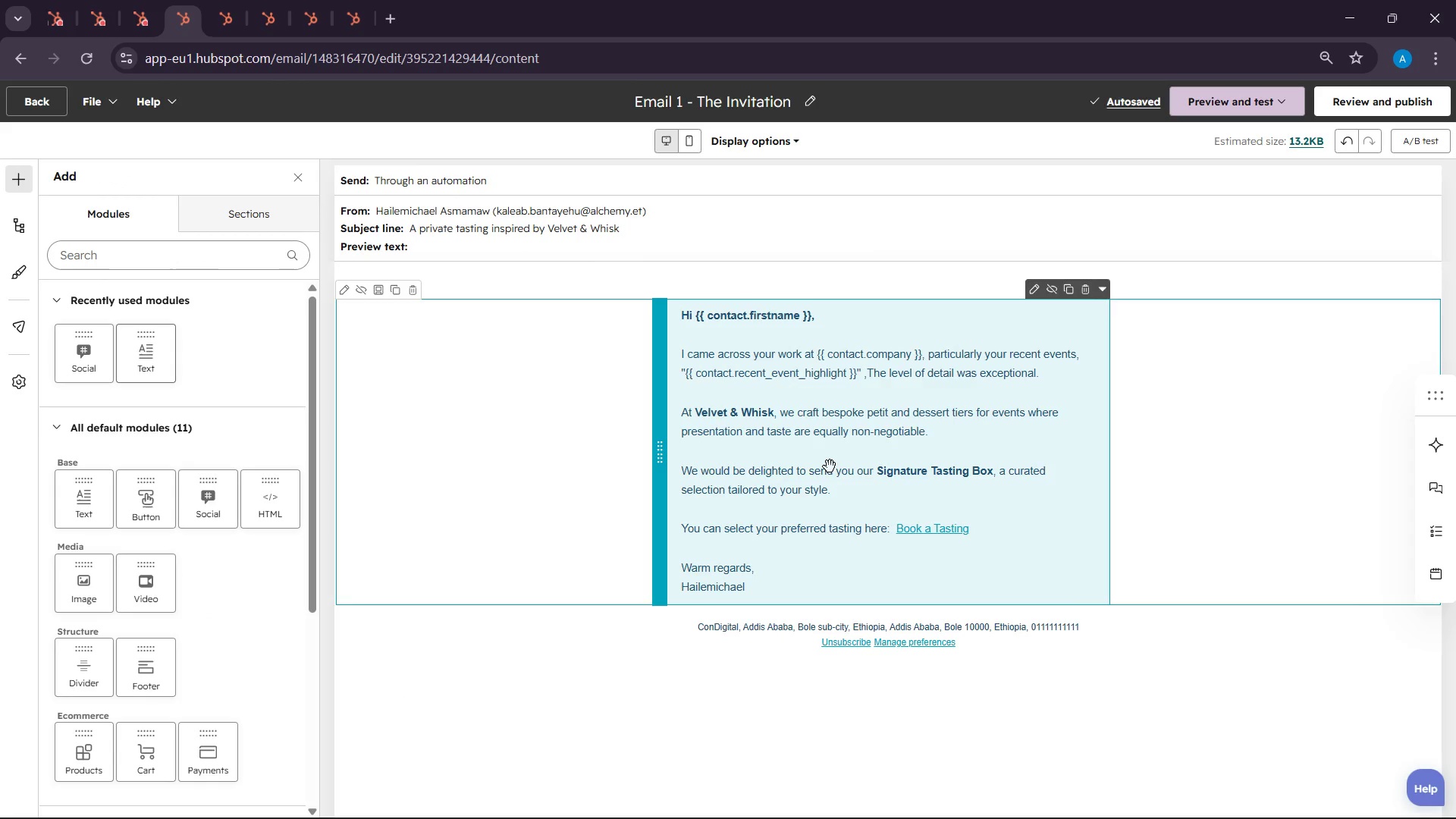 
double_click([830, 466])
 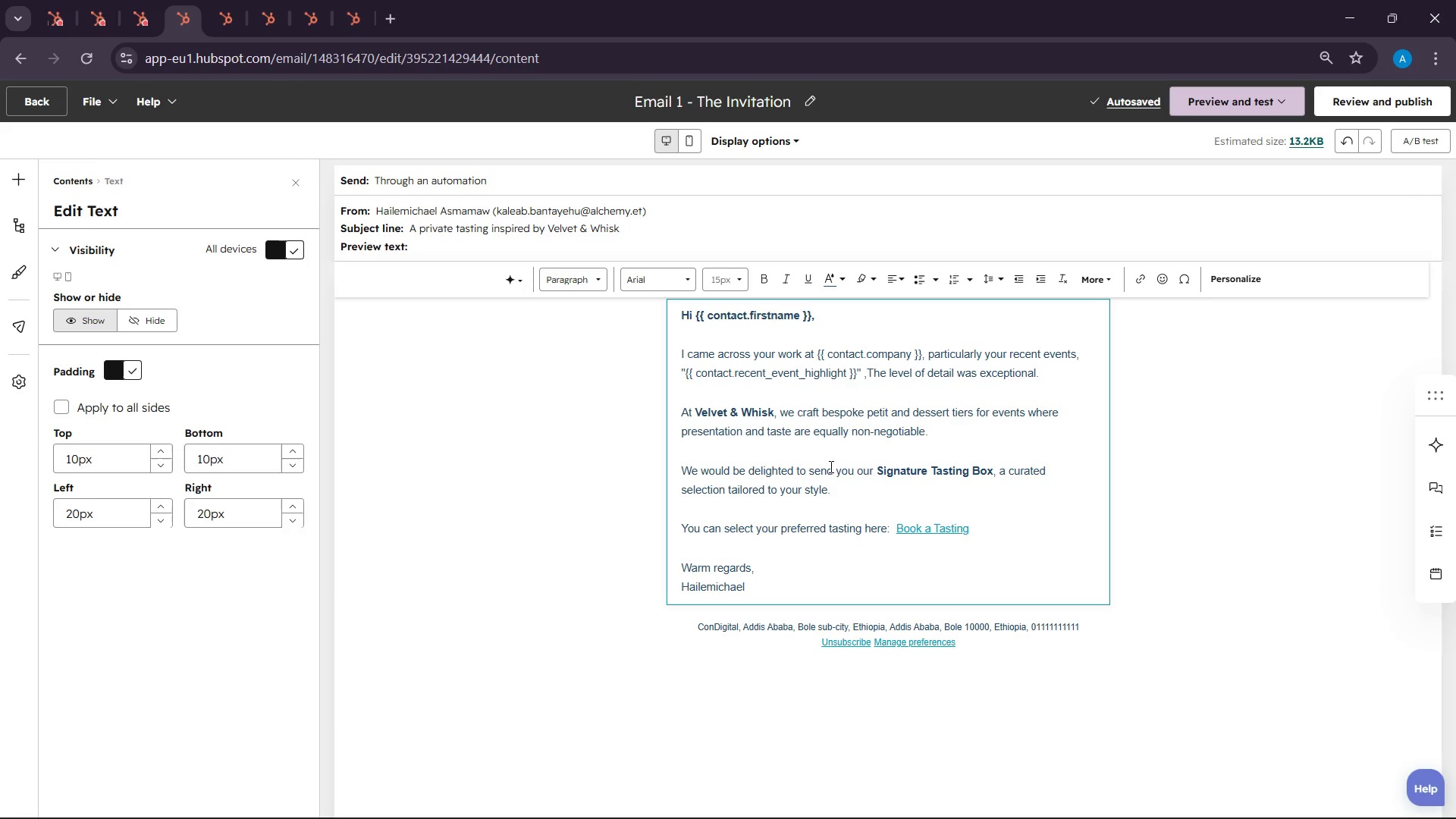 
key(Control+A)
 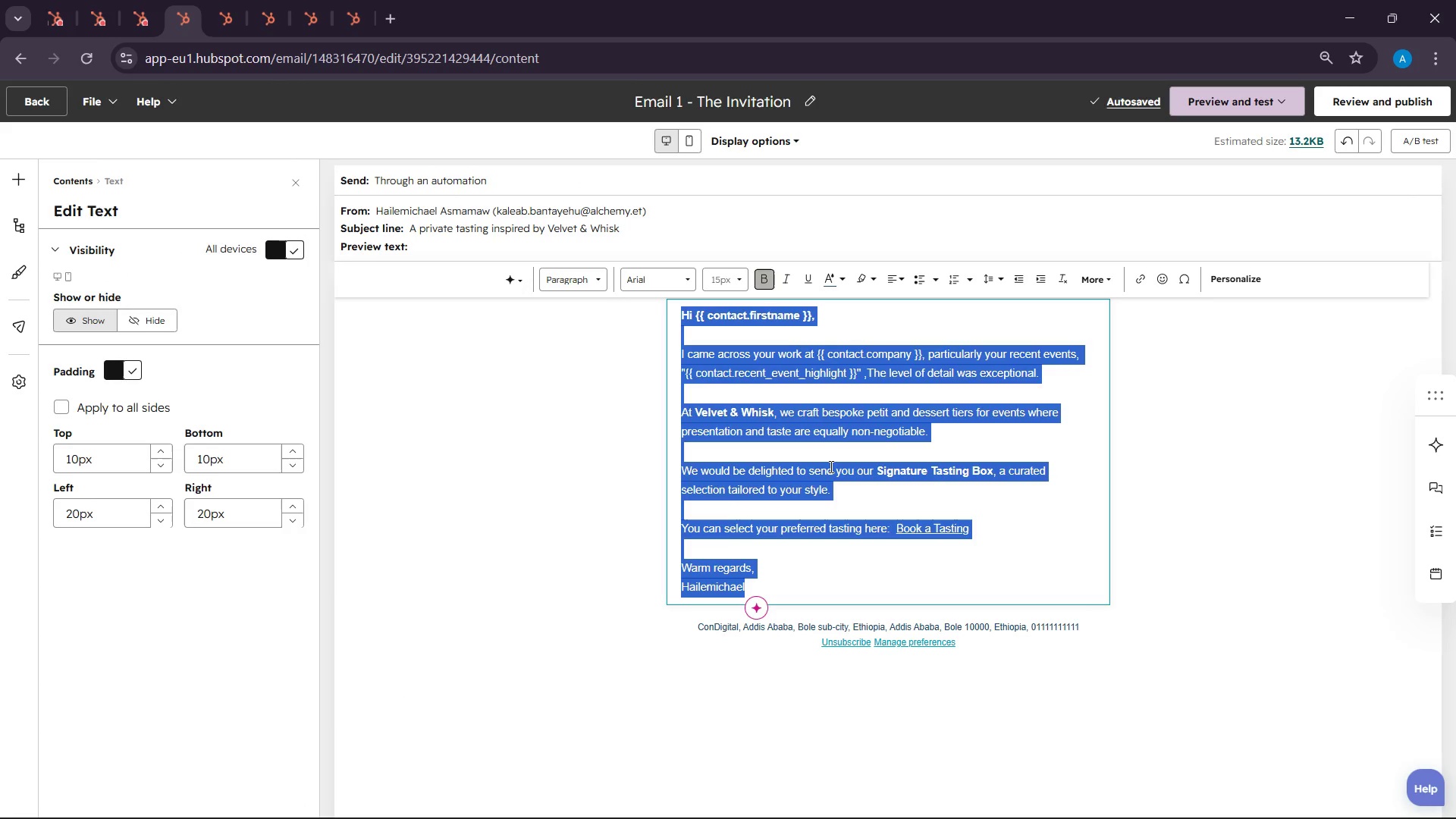 
key(Control+C)
 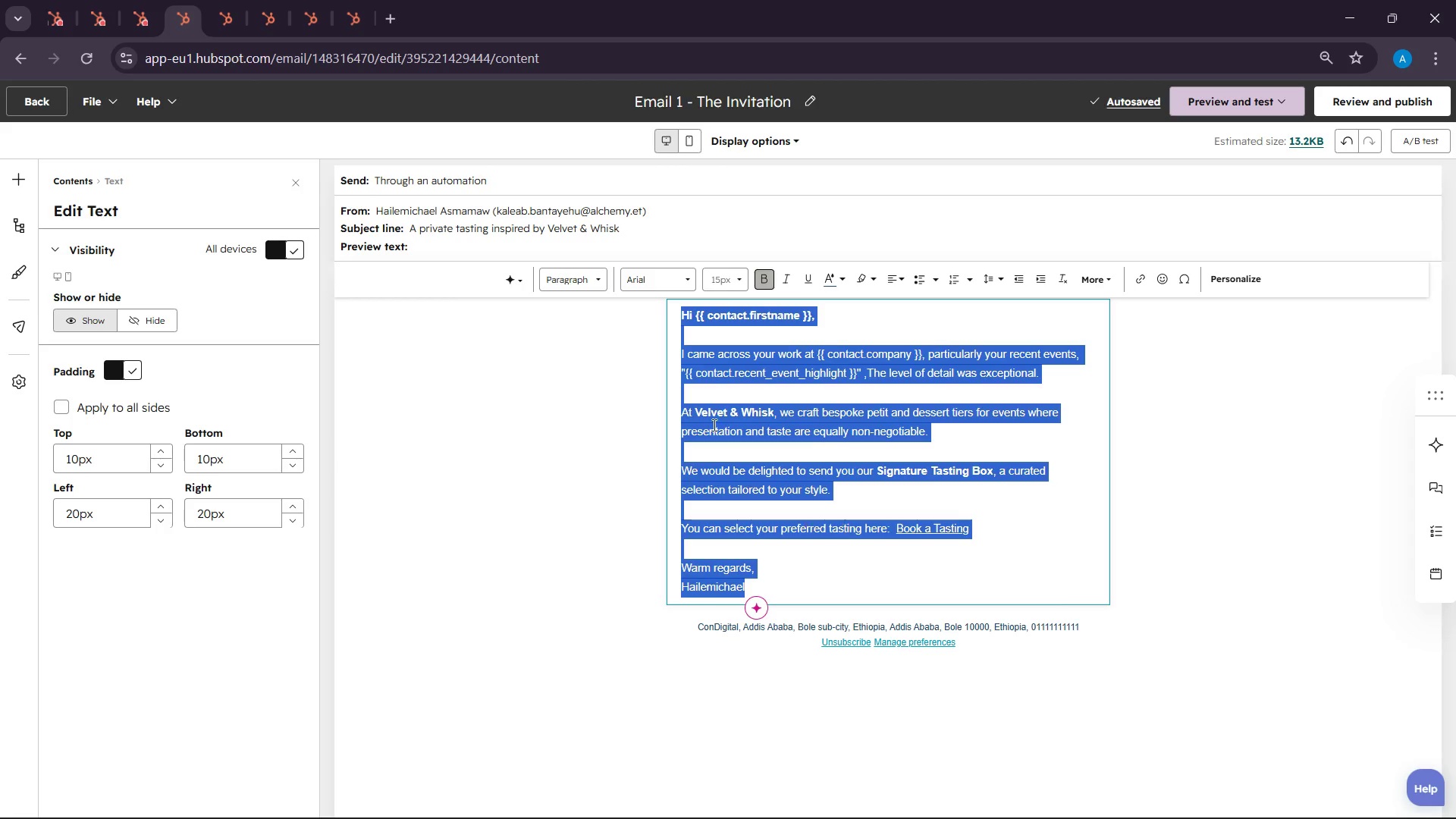 
wait(5.14)
 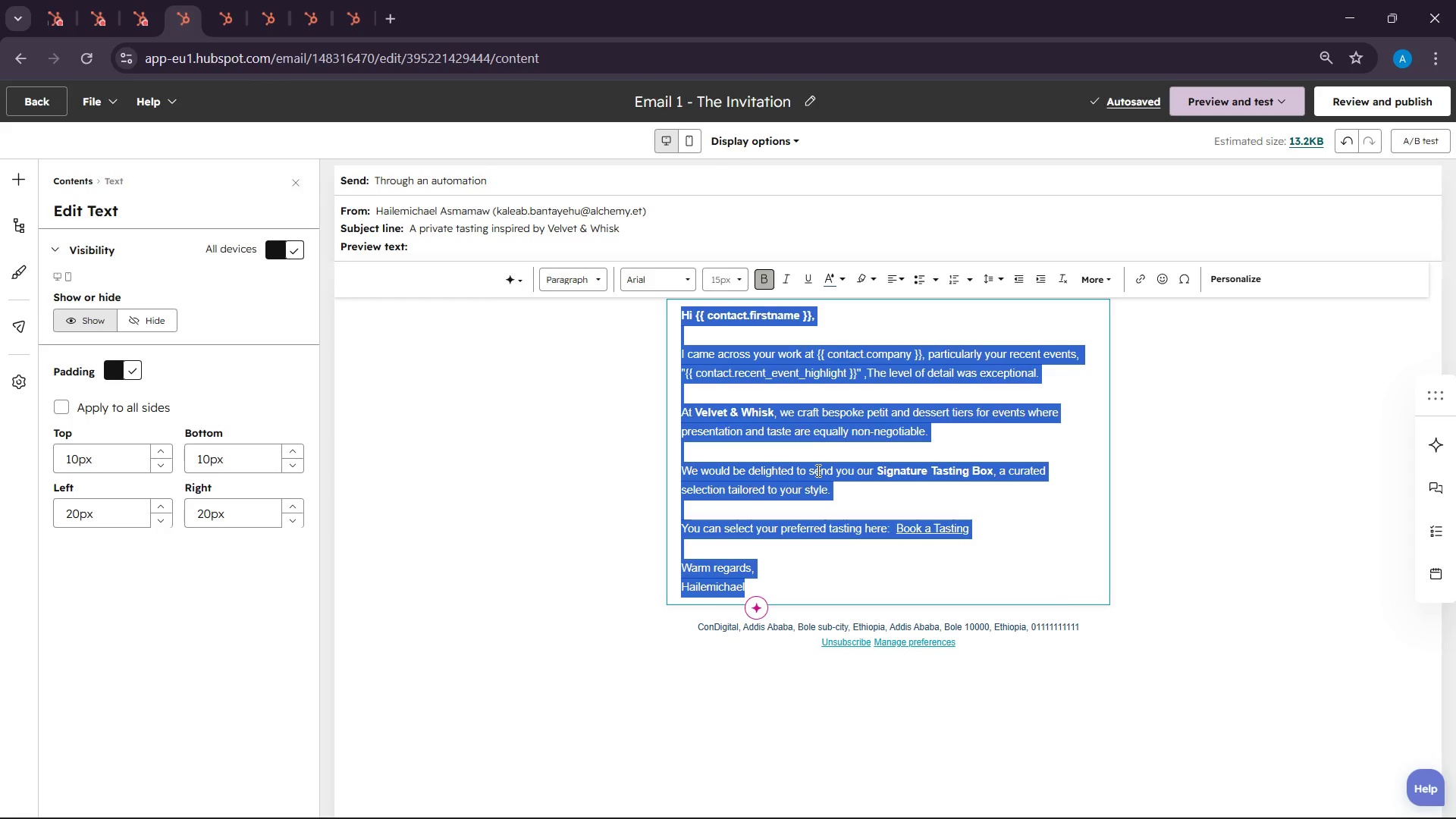 
left_click([102, 0])
 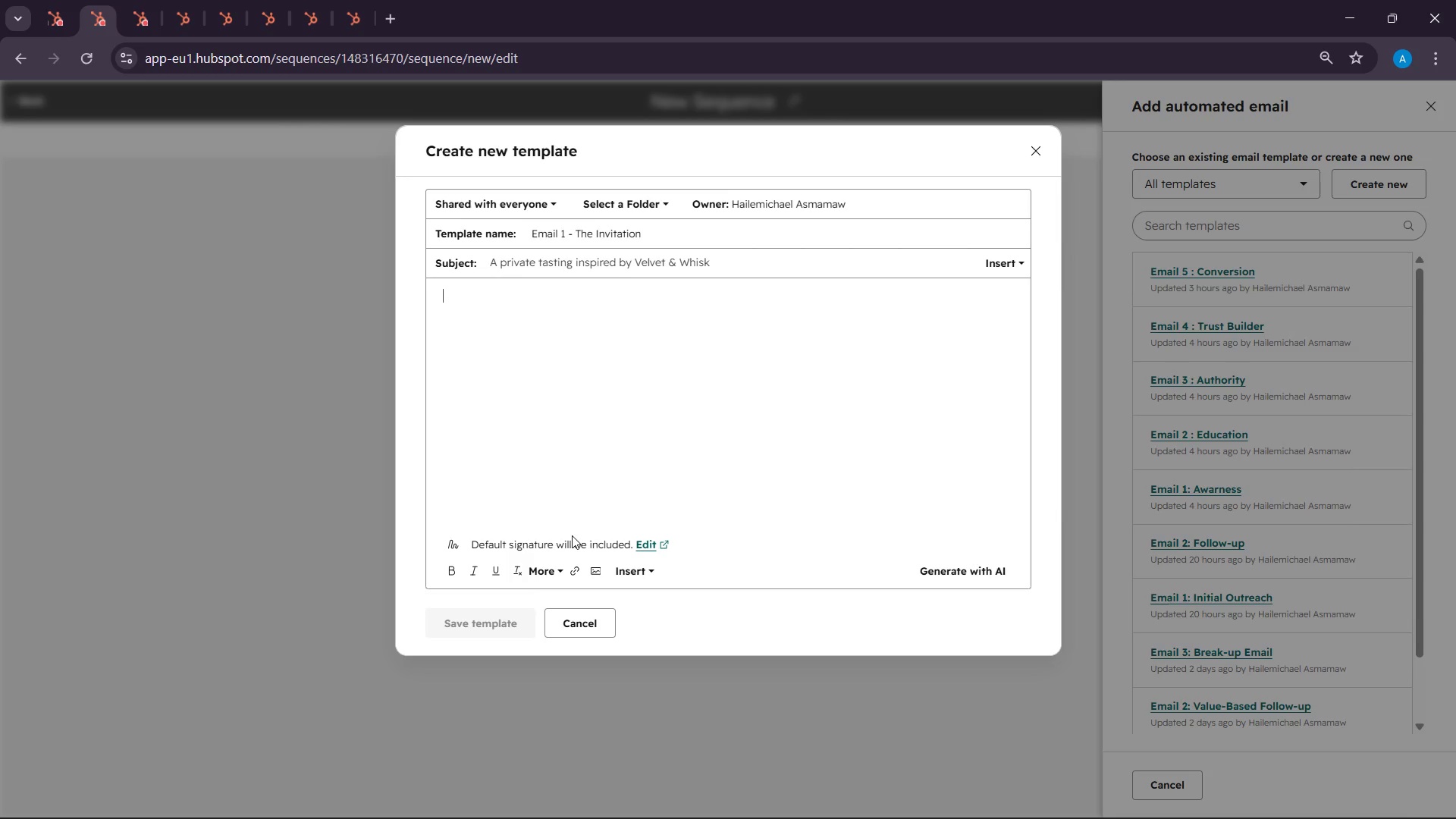 
key(Control+V)
 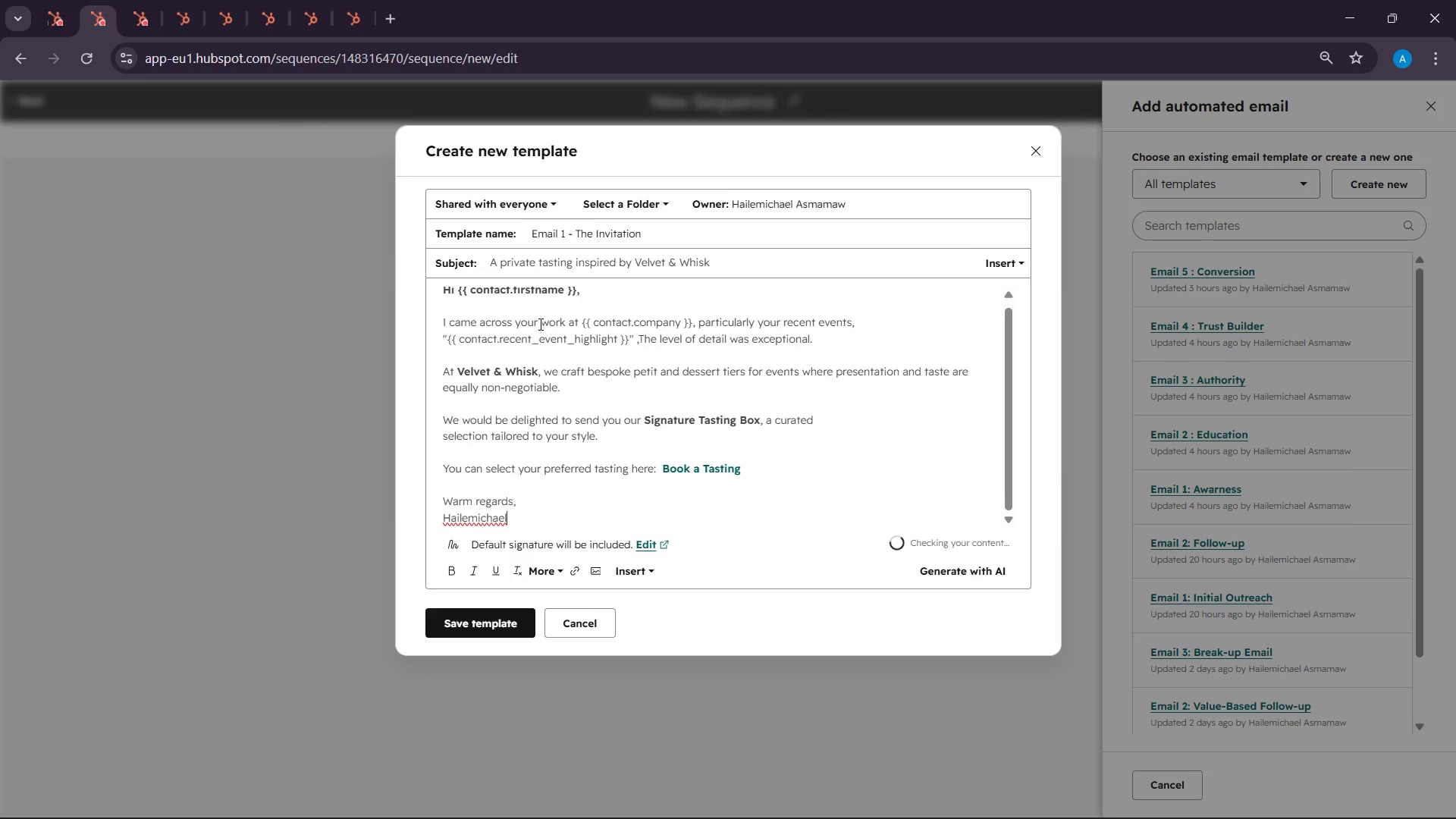 
scroll: coordinate [722, 523], scroll_direction: up, amount: 2.0
 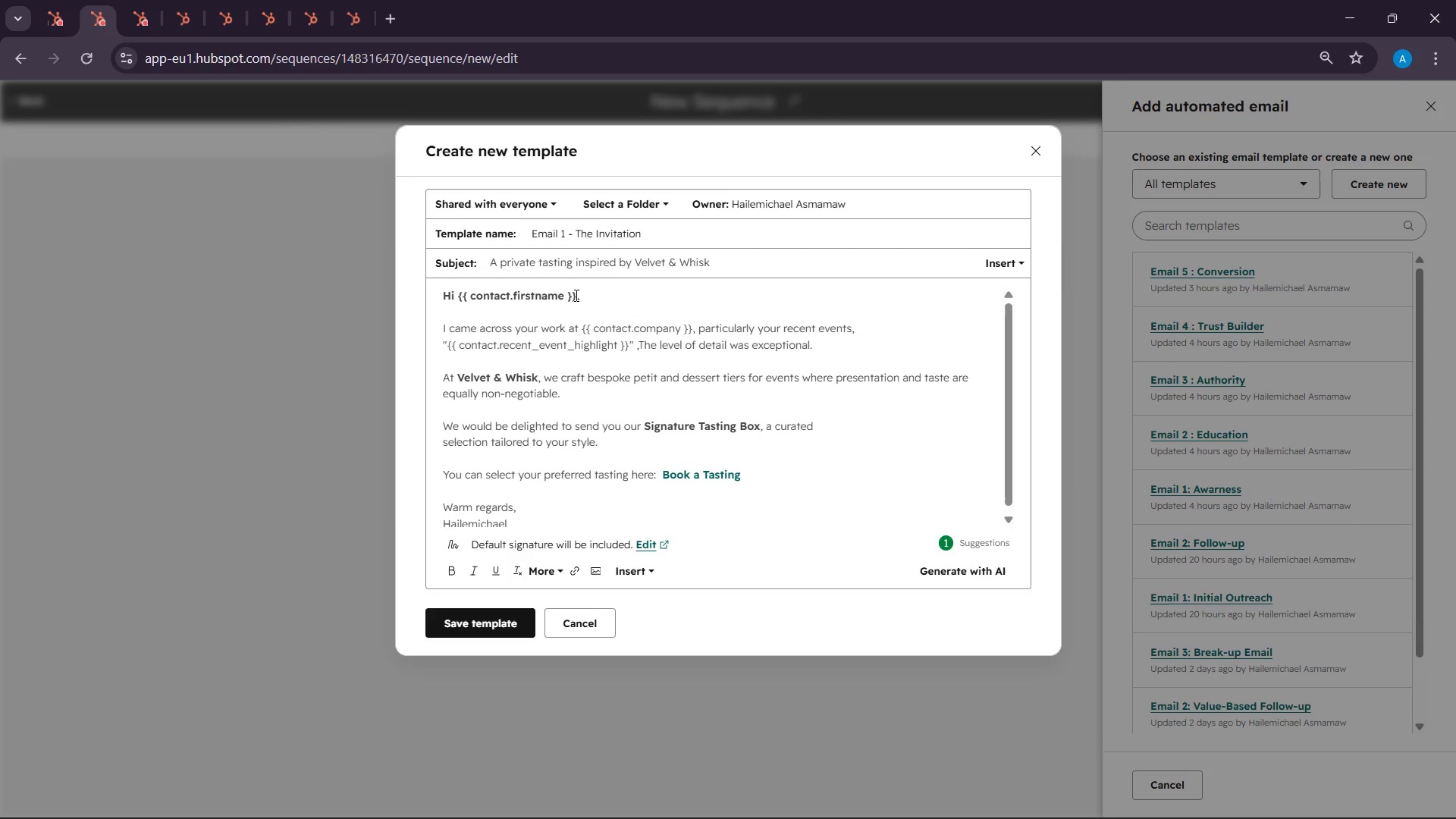 
left_click_drag(start_coordinate=[578, 293], to_coordinate=[458, 290])
 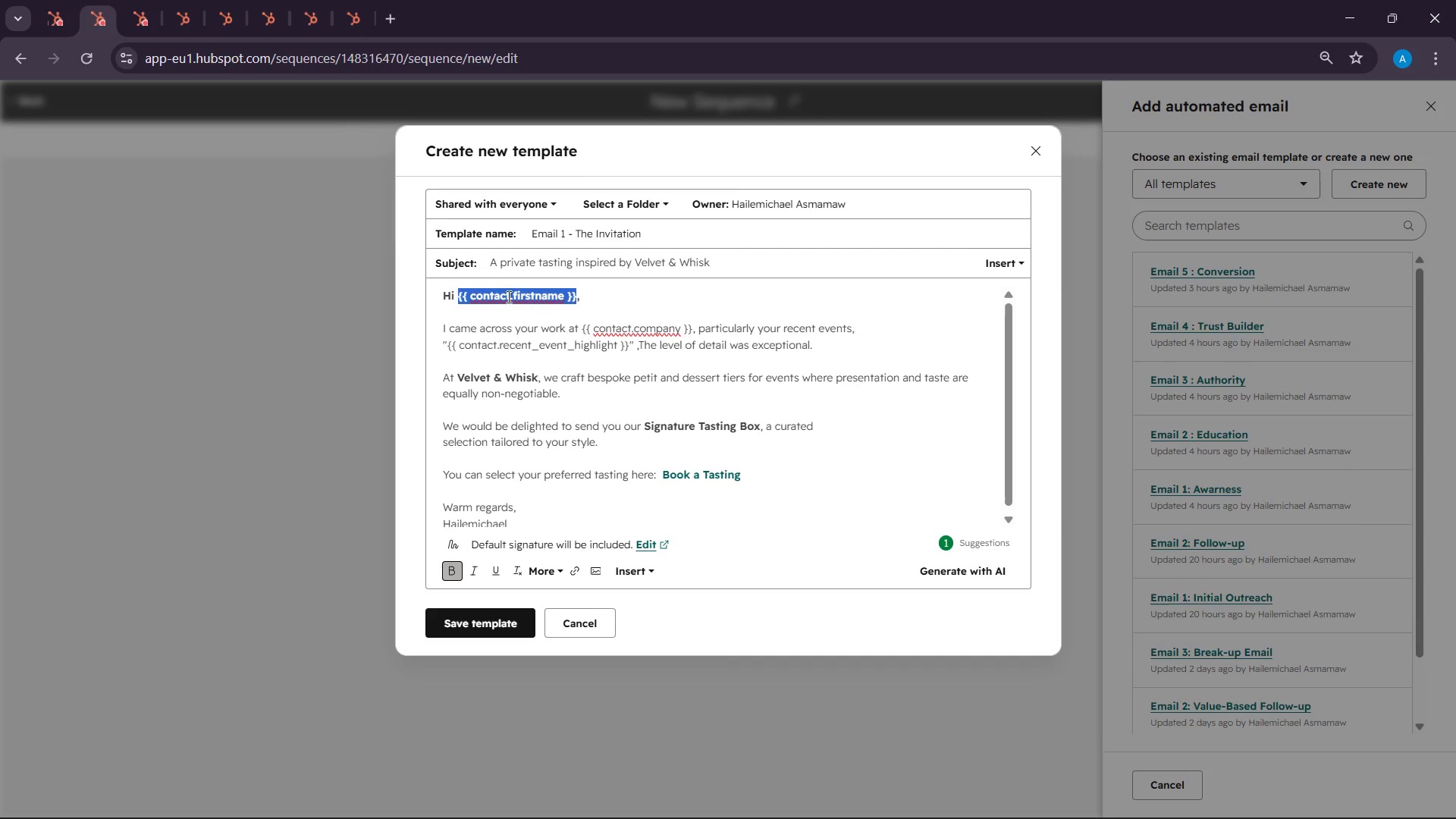 
key(Backspace)
 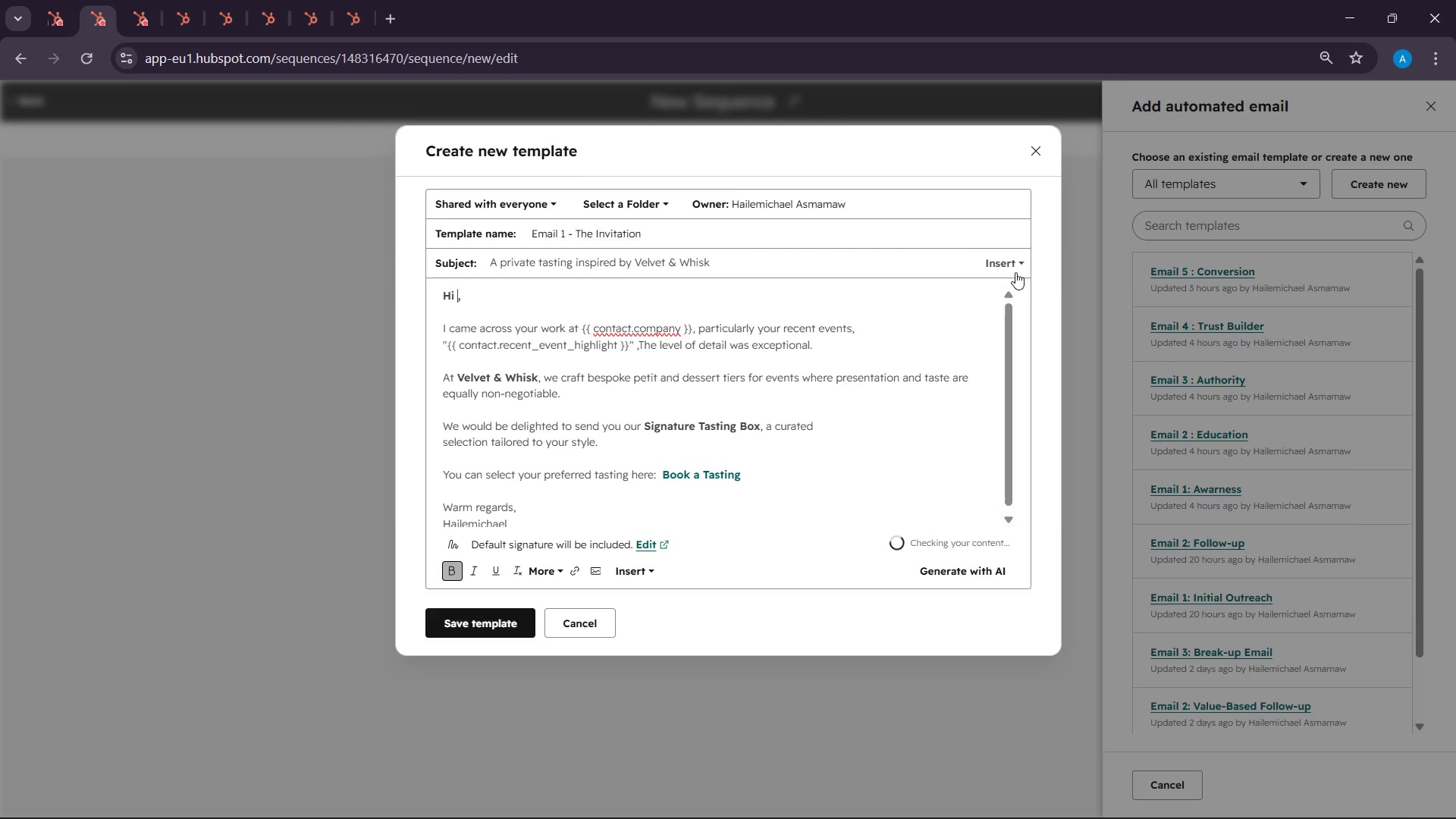 
left_click([1014, 263])
 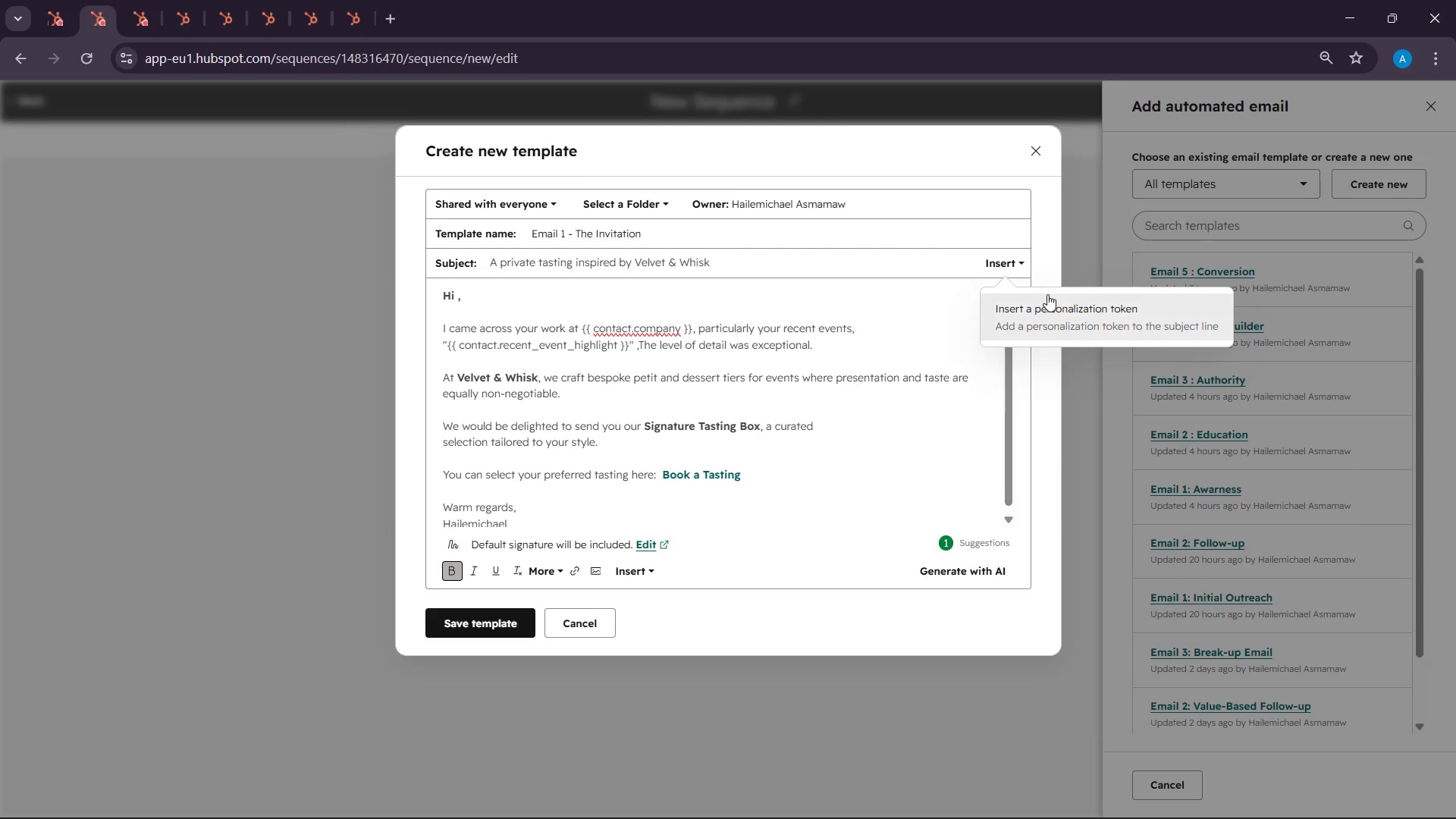 
left_click([1055, 293])
 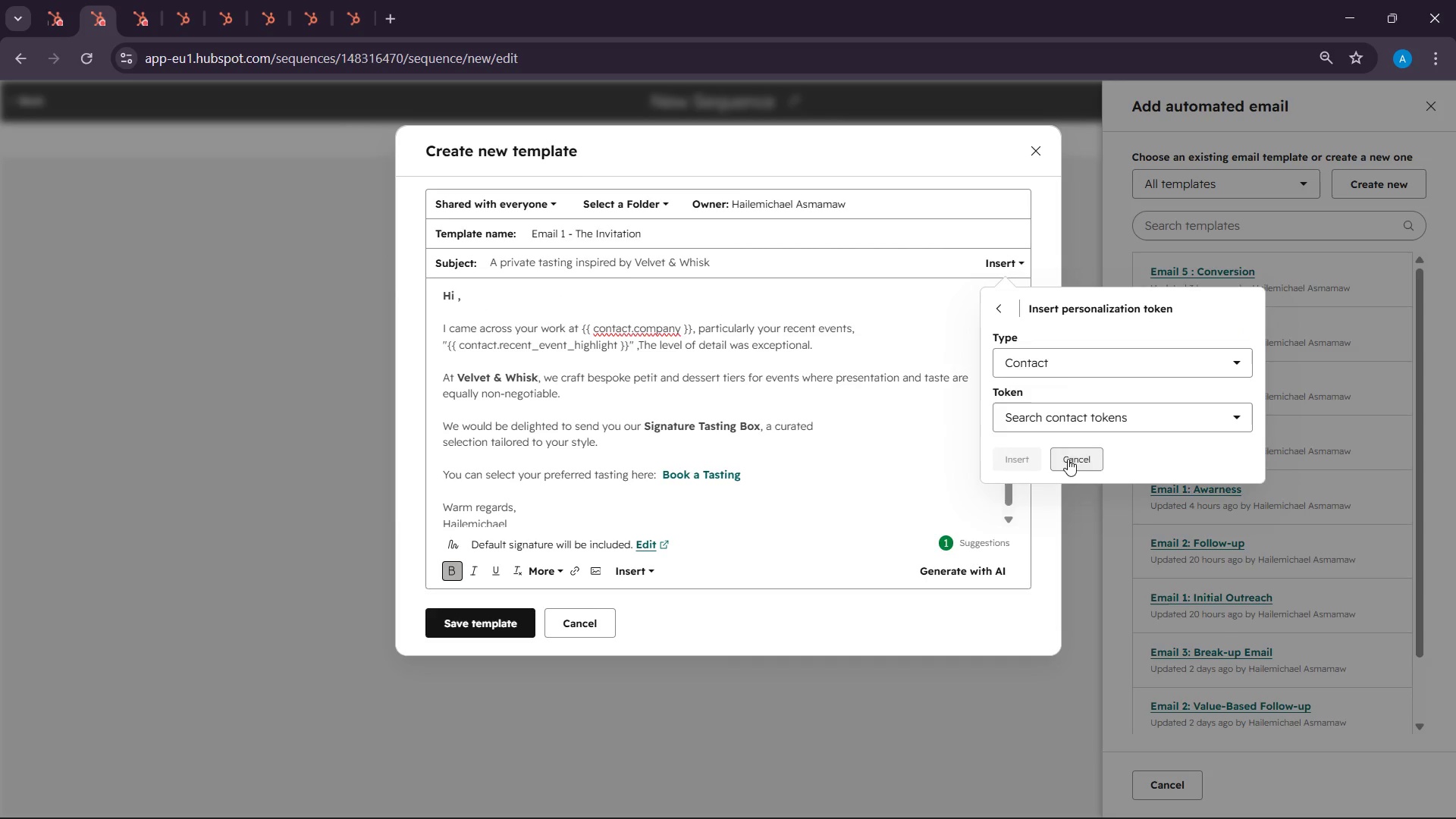 
left_click([1111, 424])
 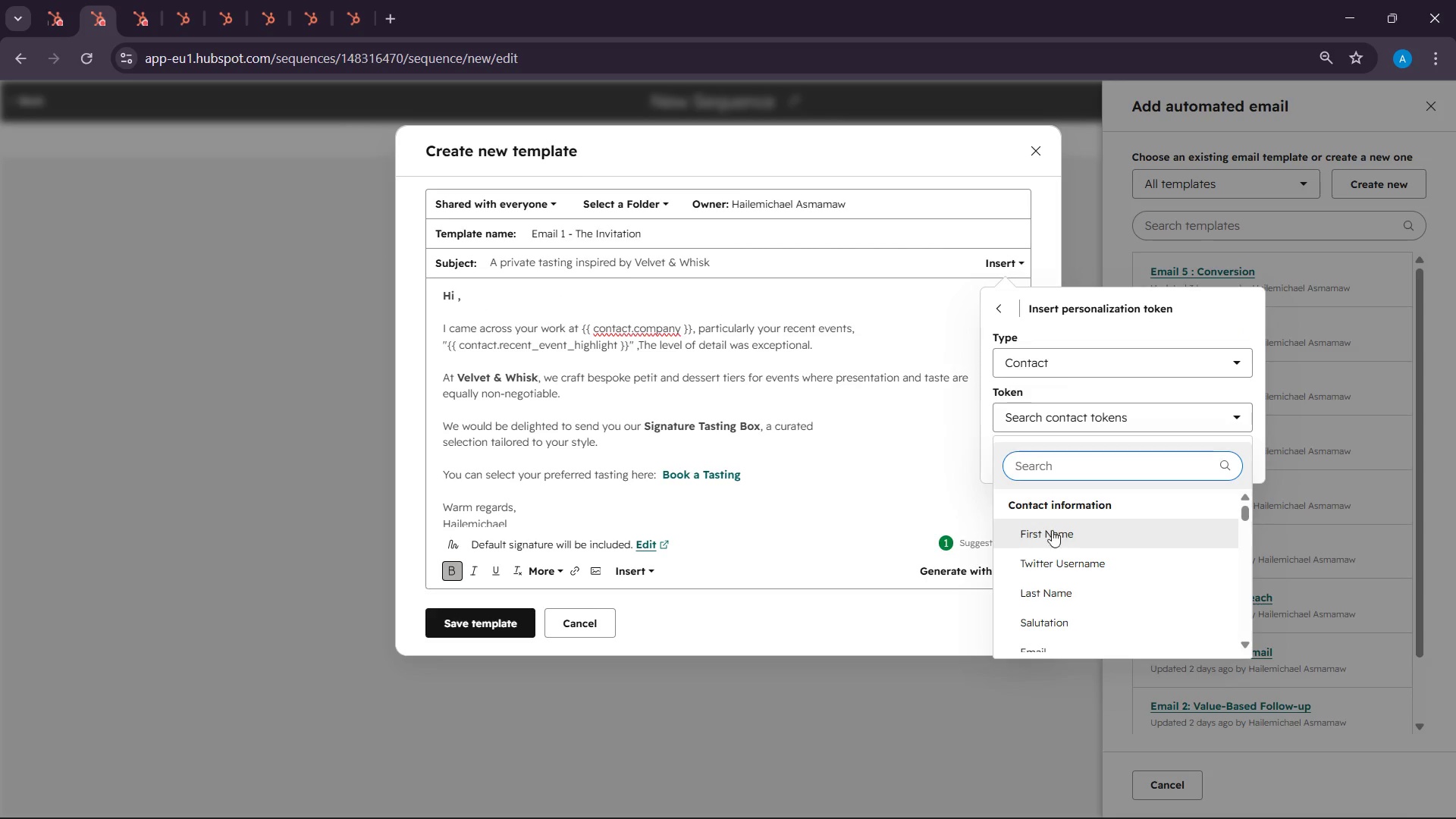 
left_click([1049, 534])
 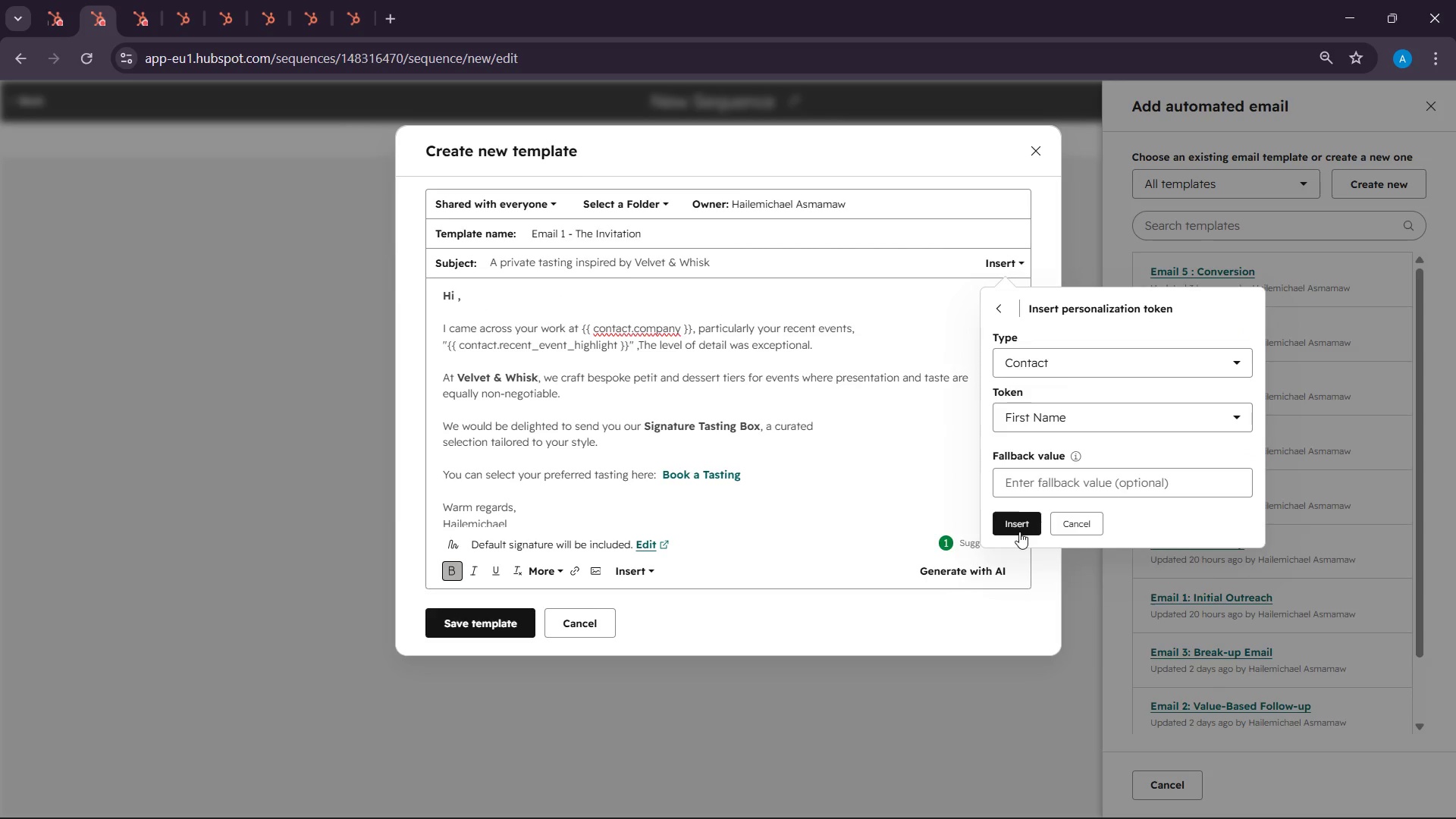 
left_click([1006, 532])
 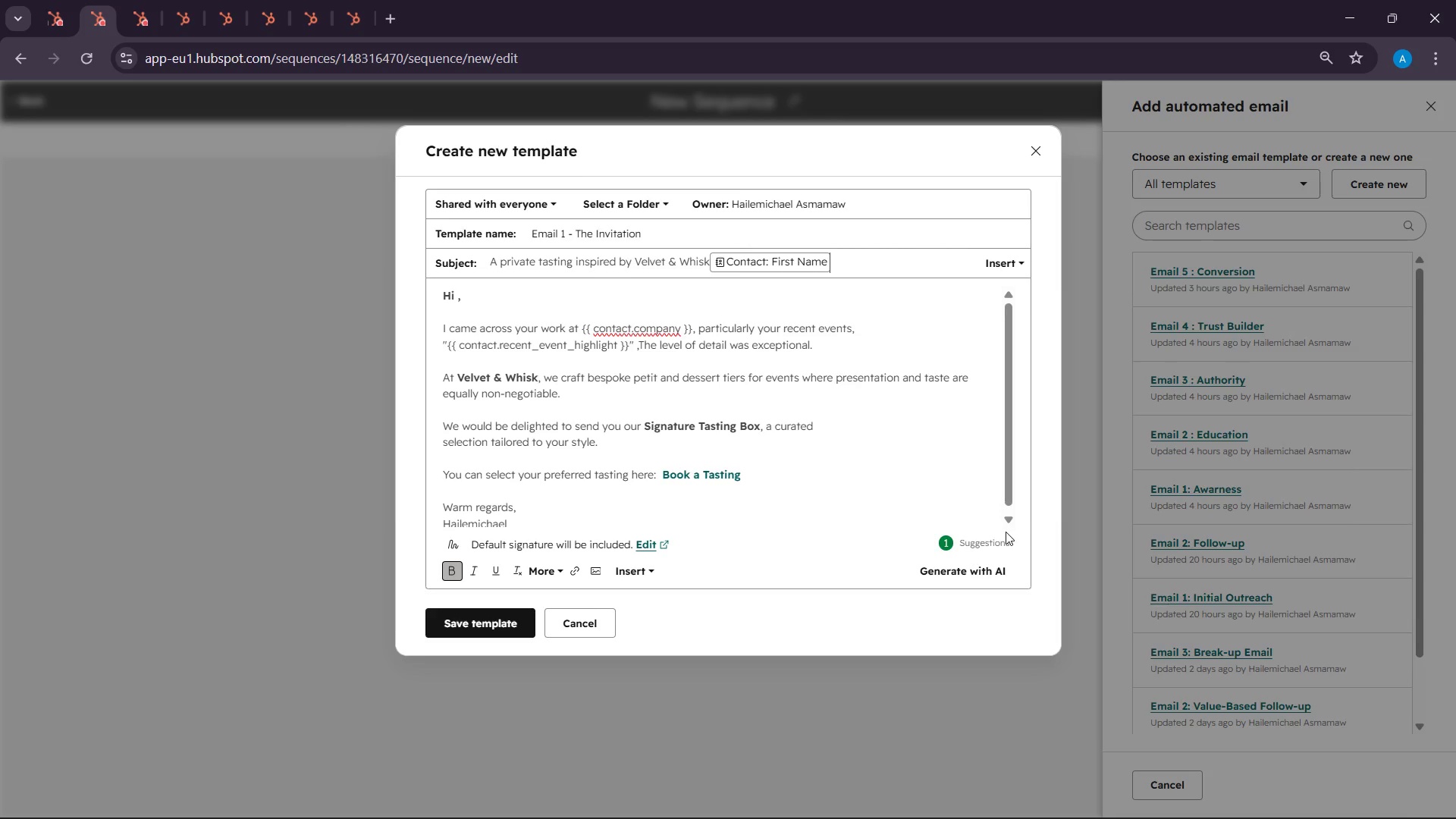 
key(Control+Z)
 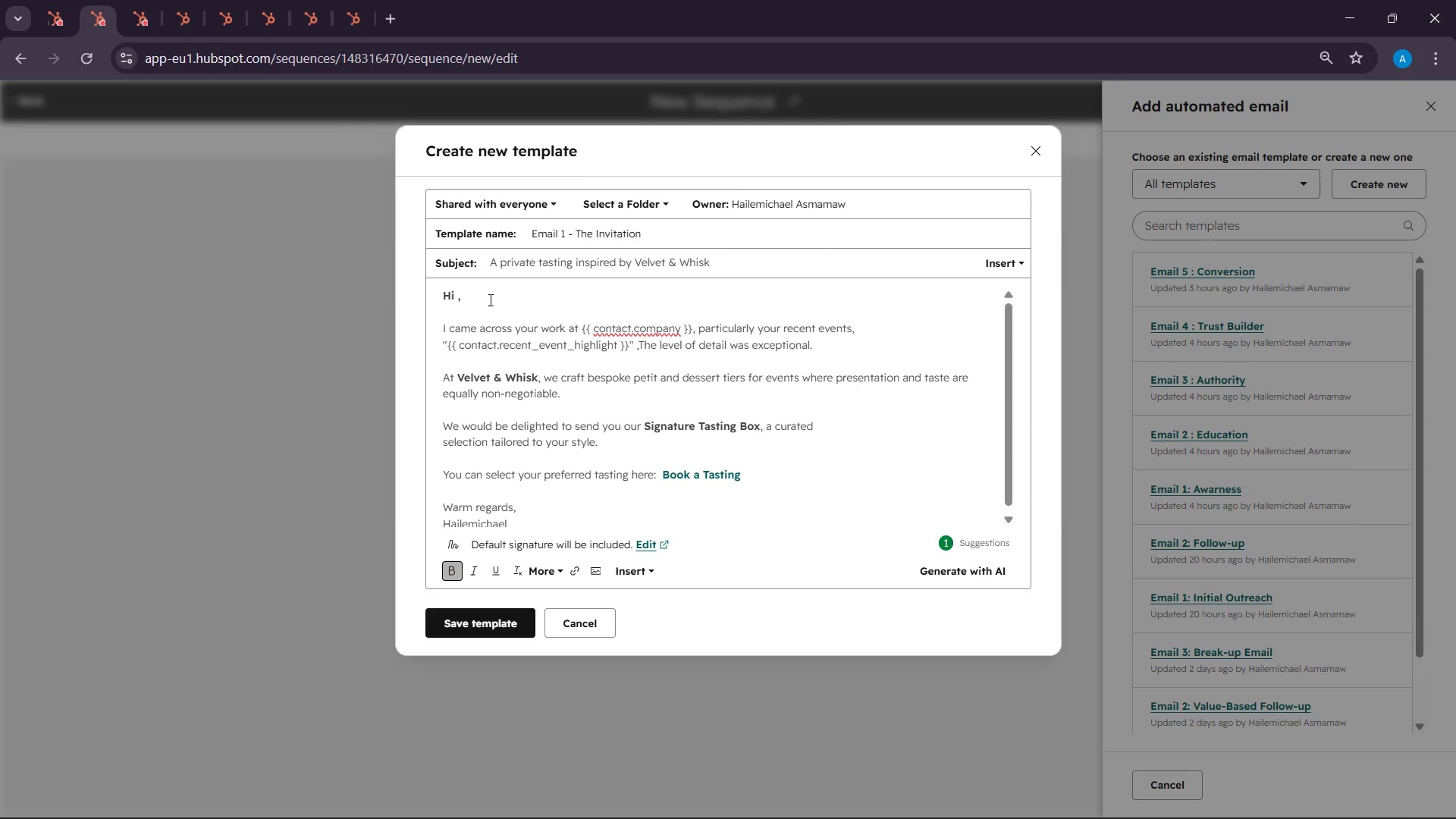 
left_click([453, 290])
 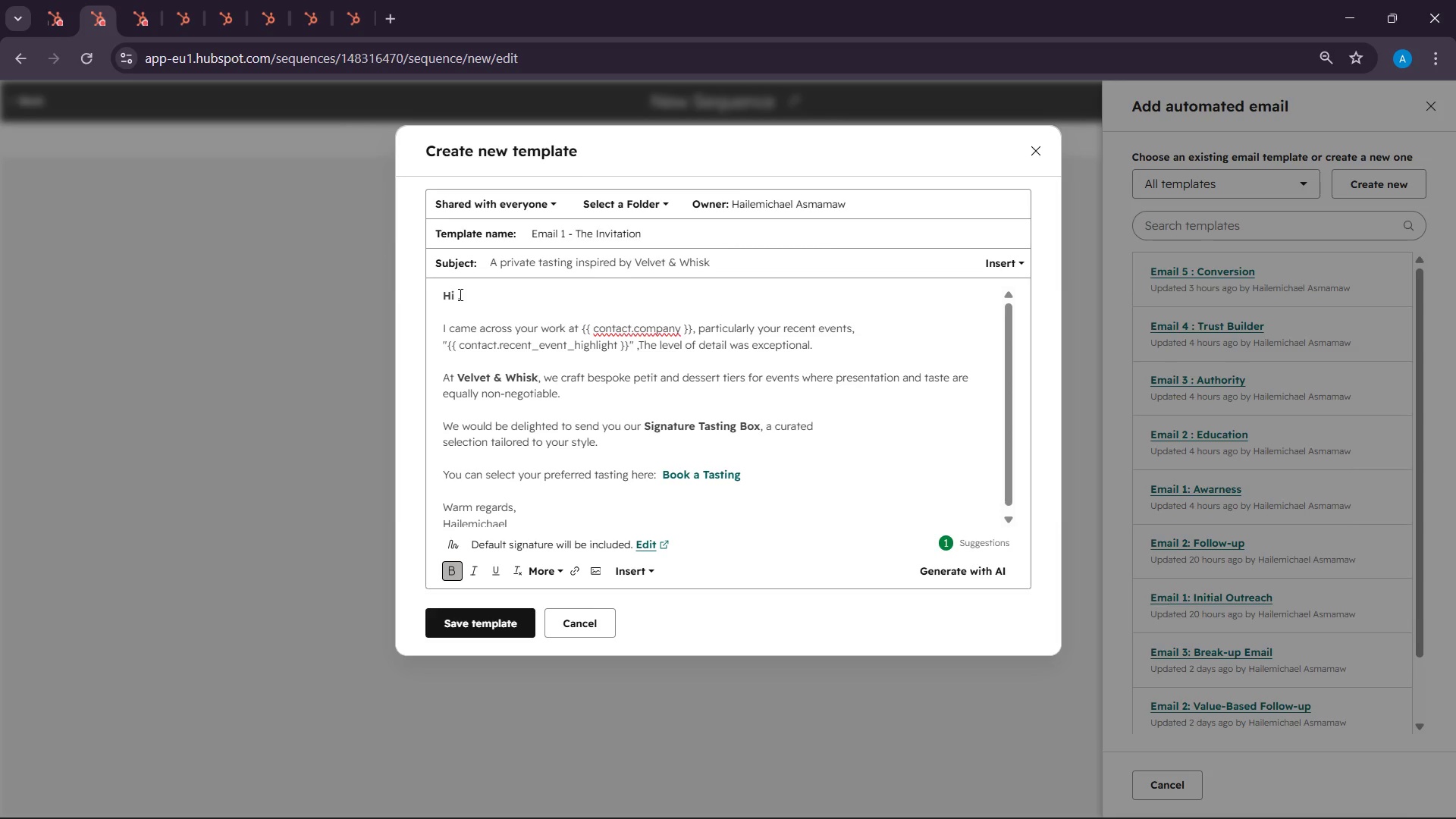 
left_click([459, 294])
 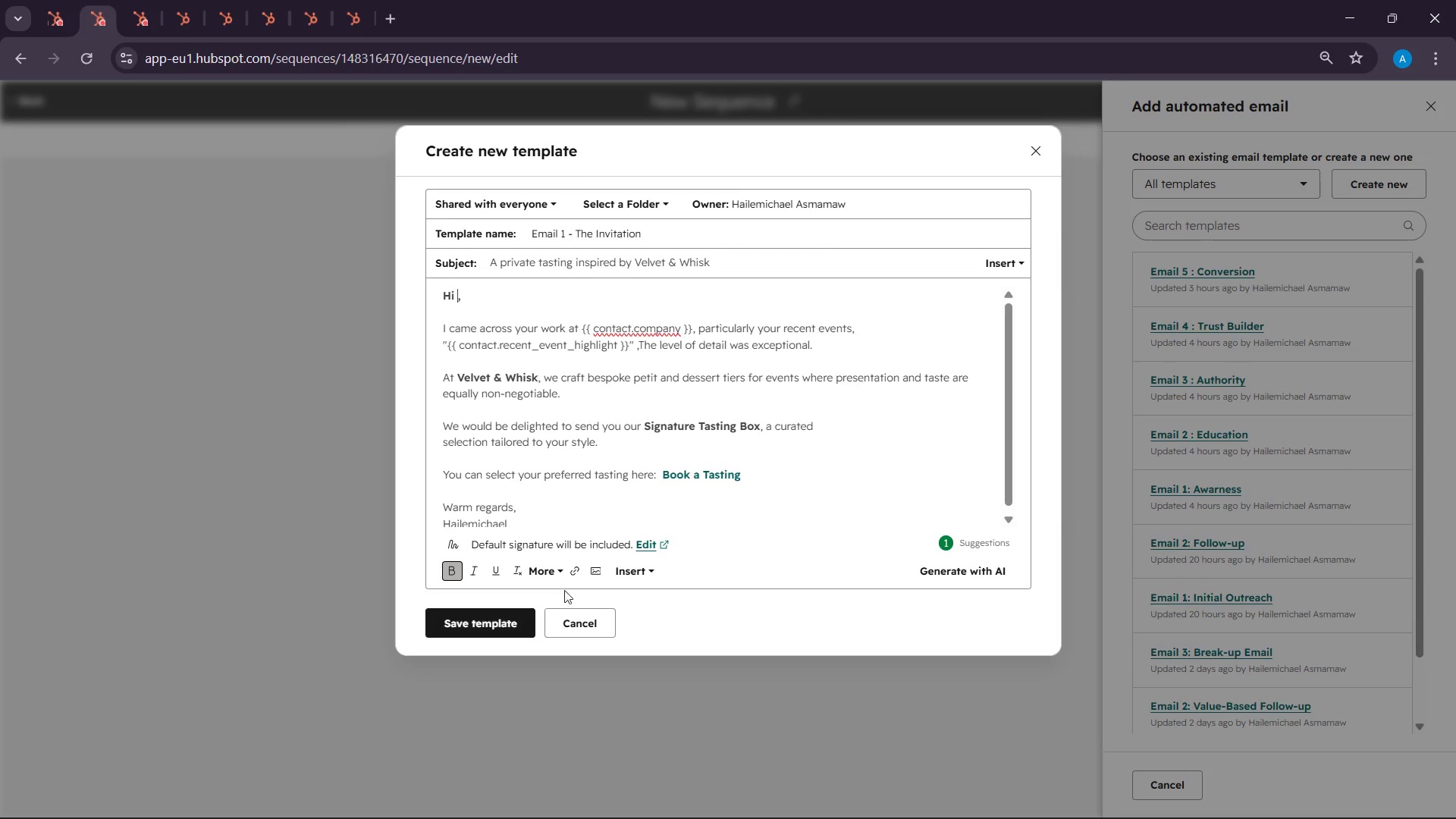 
left_click([624, 572])
 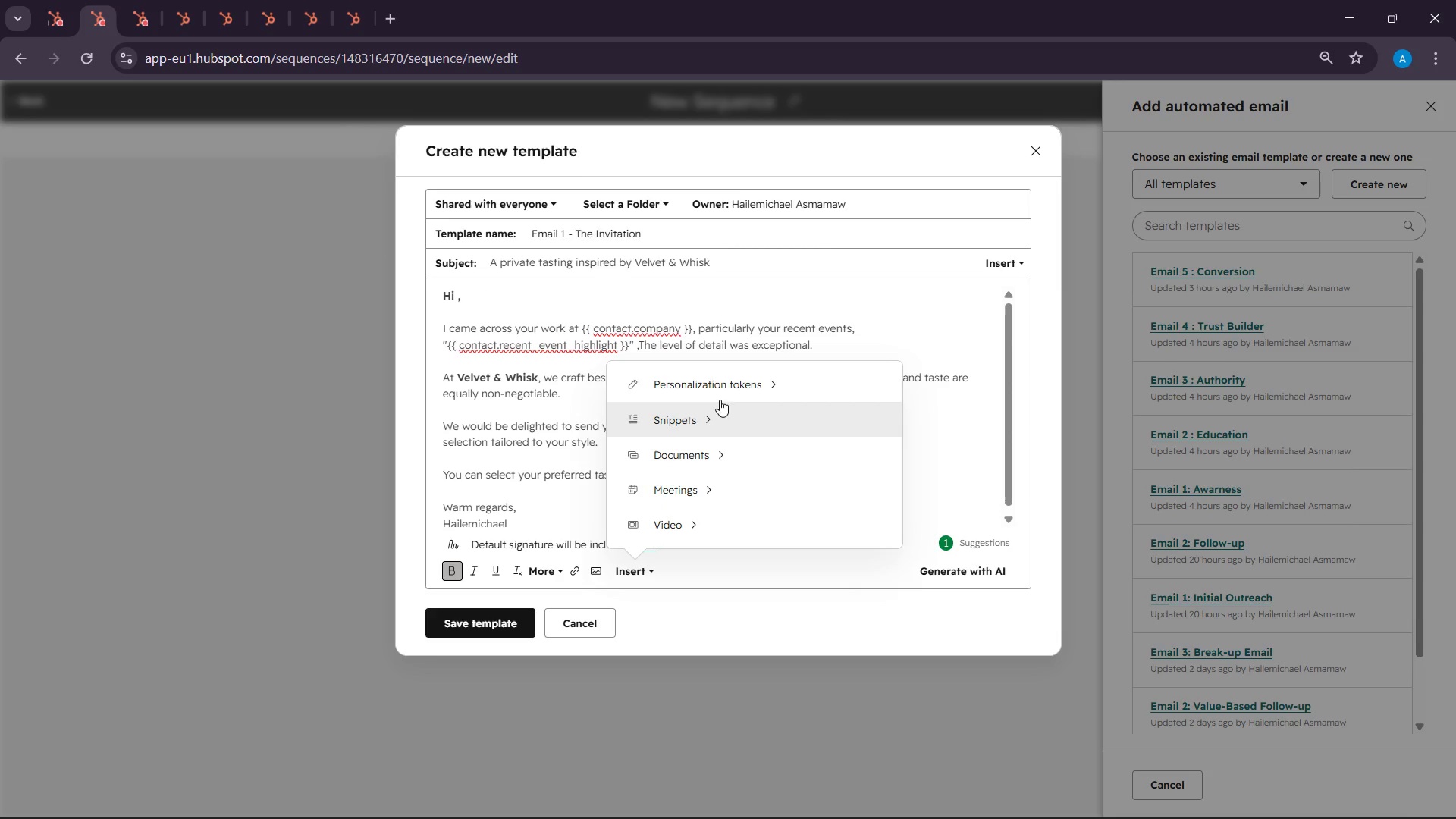 
left_click([720, 388])
 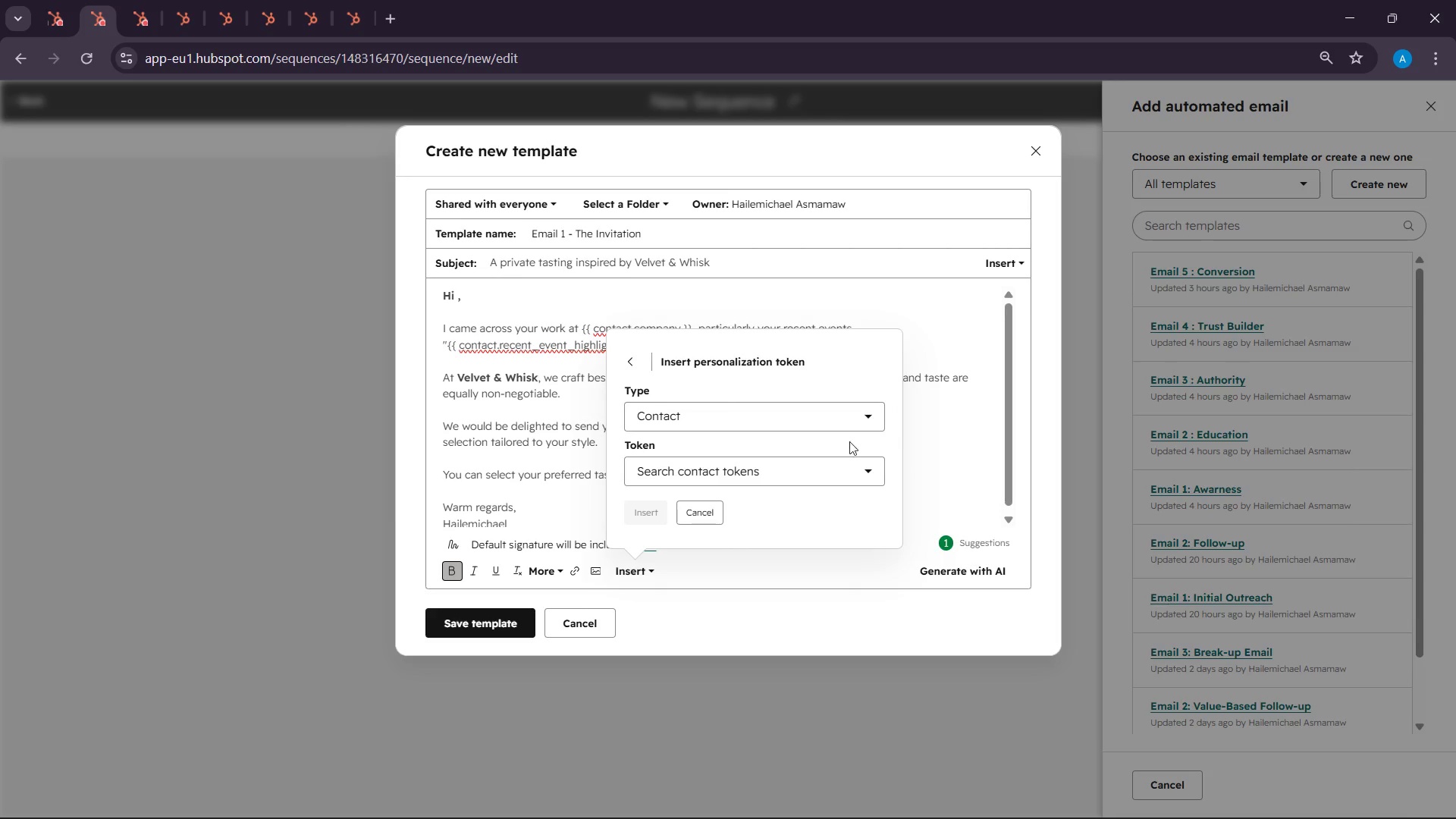 
left_click([731, 482])
 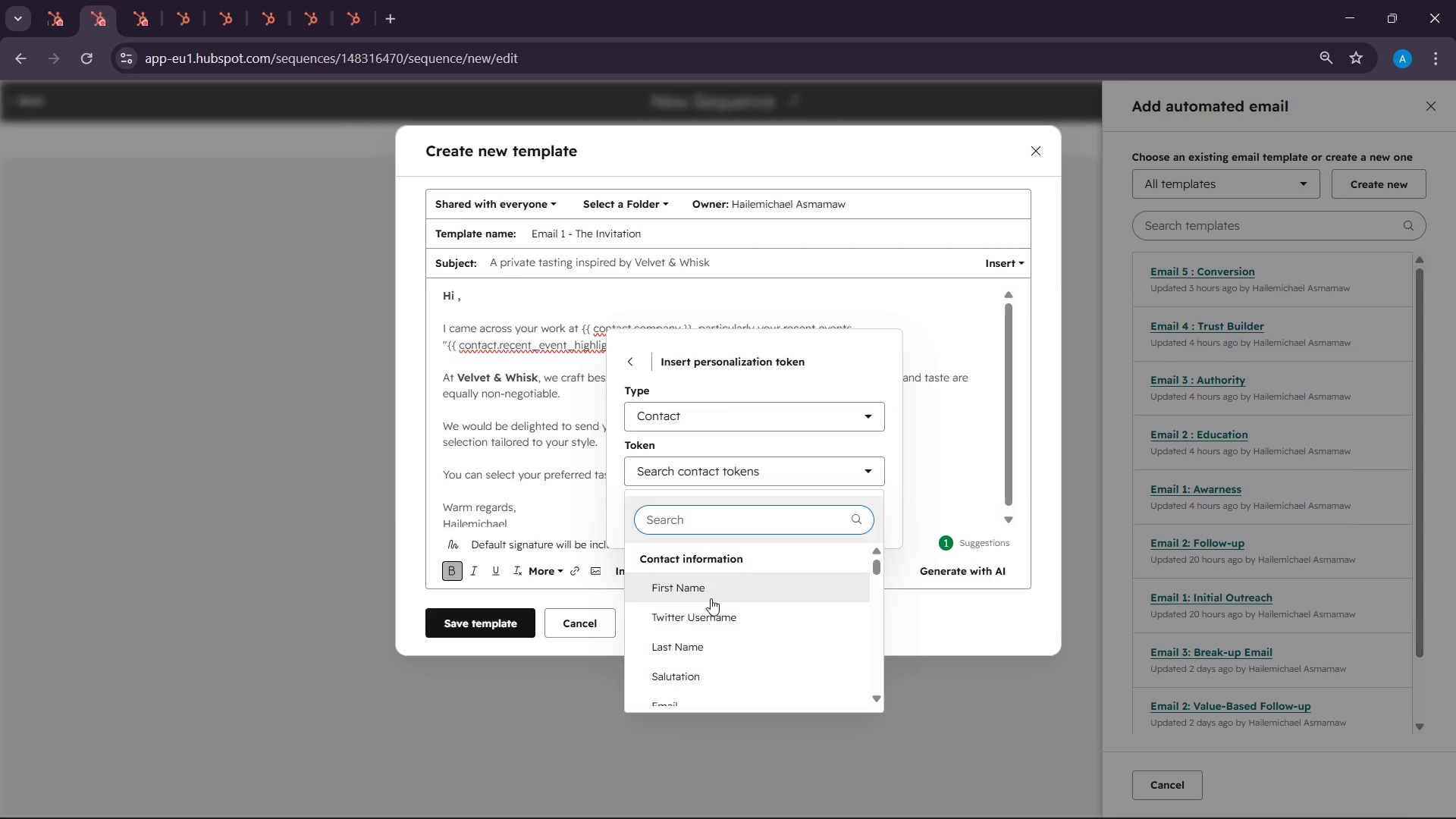 
left_click([711, 592])
 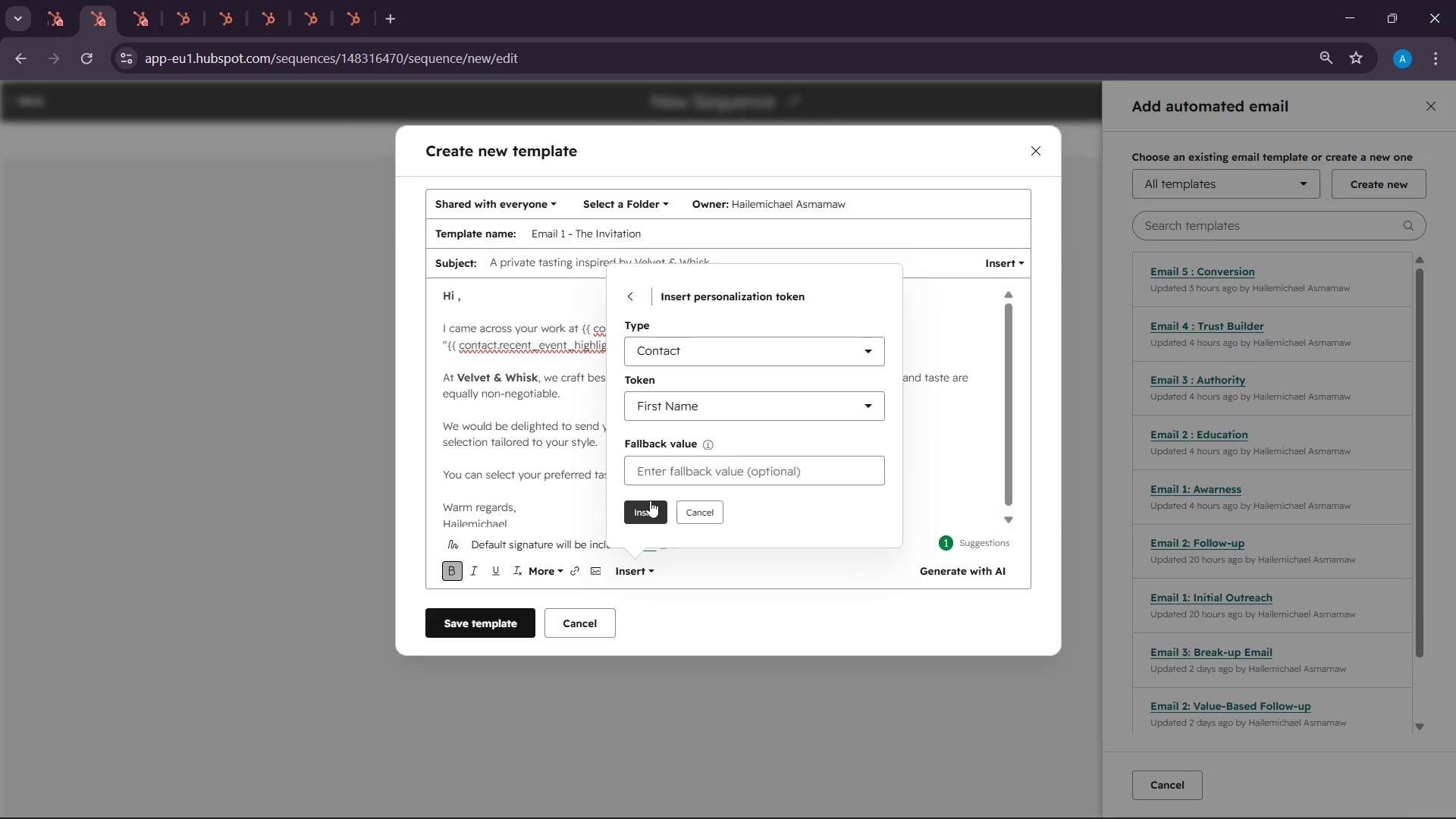 
left_click([650, 500])
 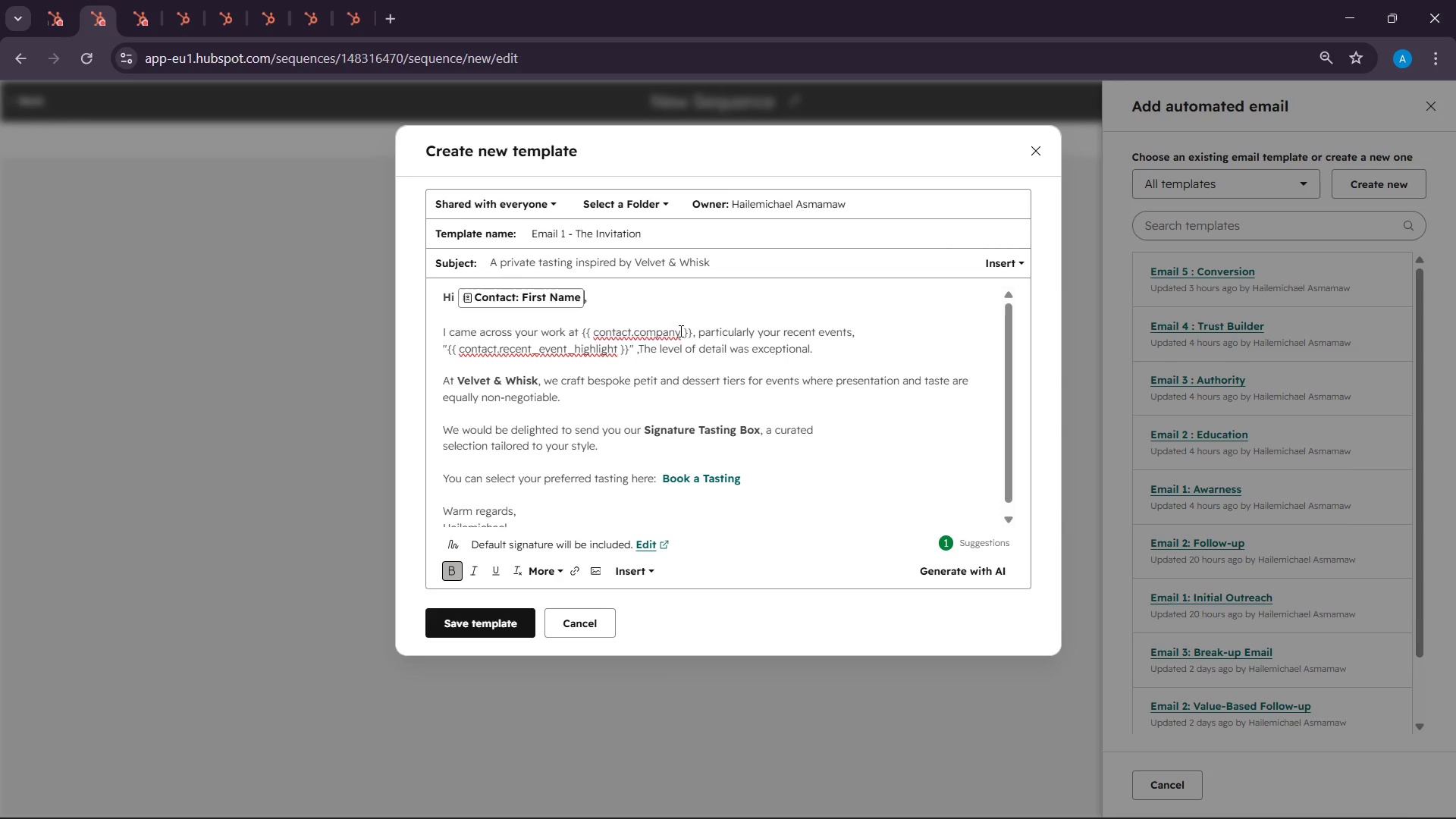 
left_click_drag(start_coordinate=[694, 331], to_coordinate=[583, 333])
 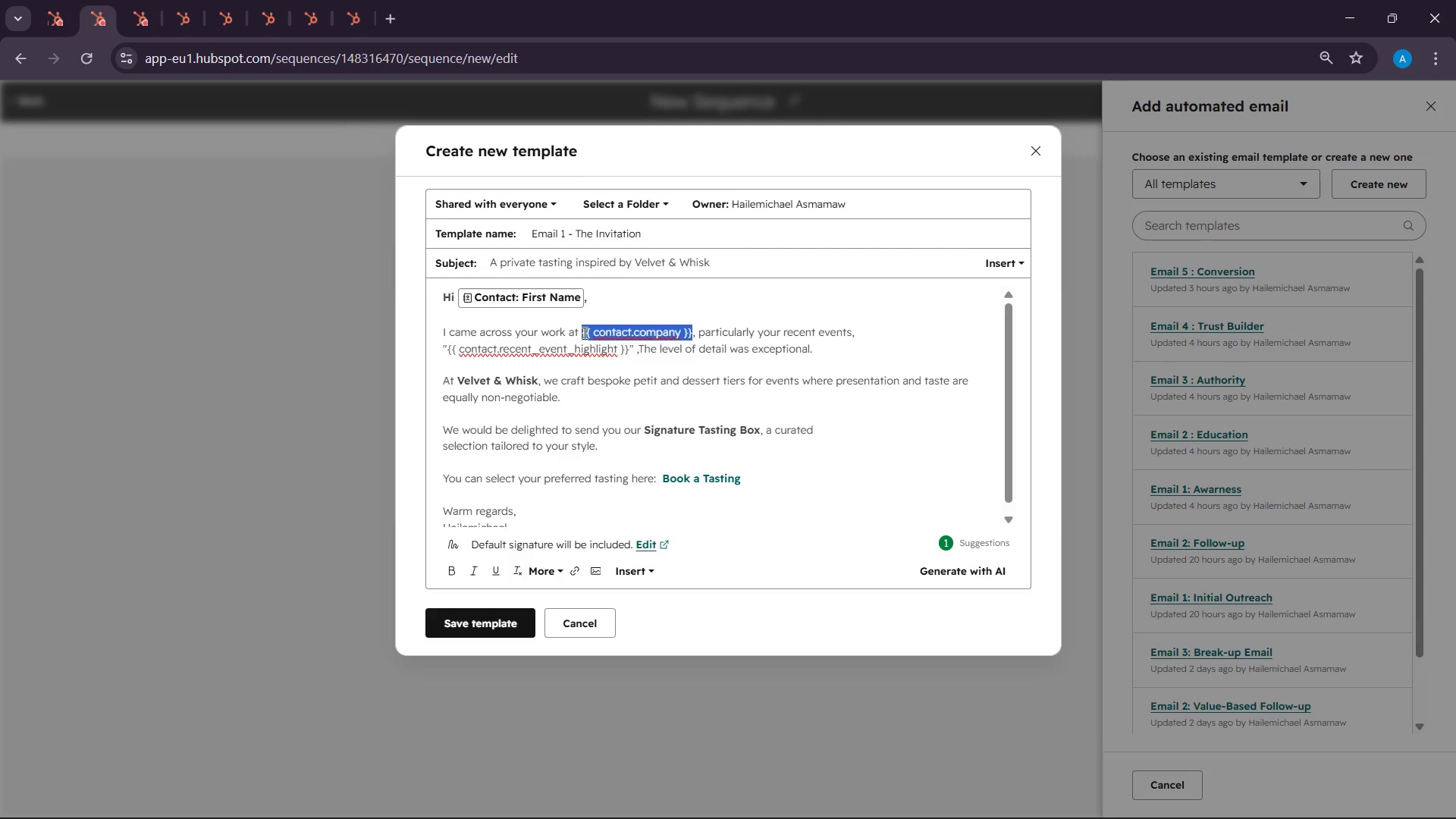 
left_click([583, 333])
 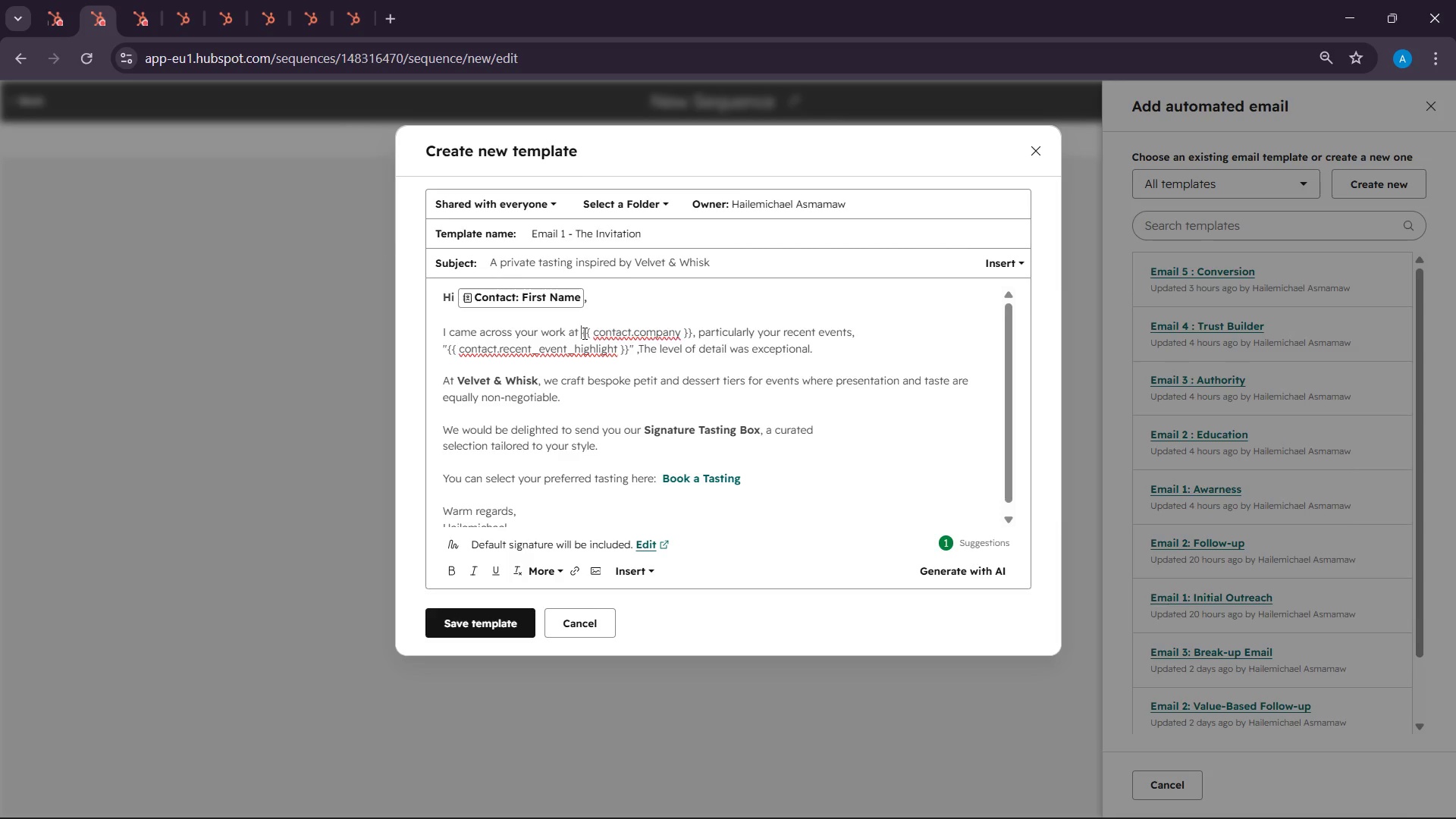 
left_click_drag(start_coordinate=[583, 333], to_coordinate=[606, 329])
 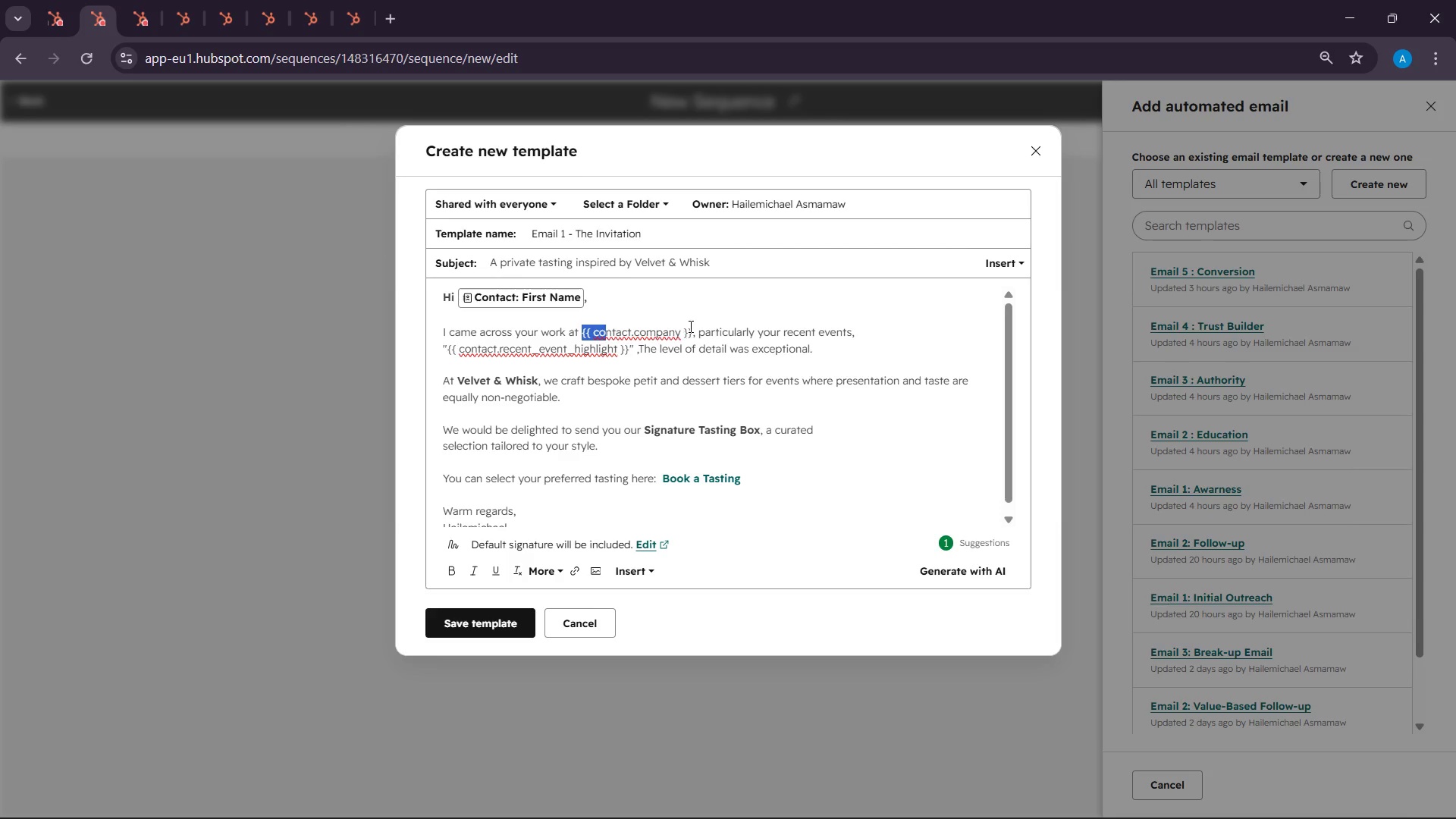 
left_click([690, 327])
 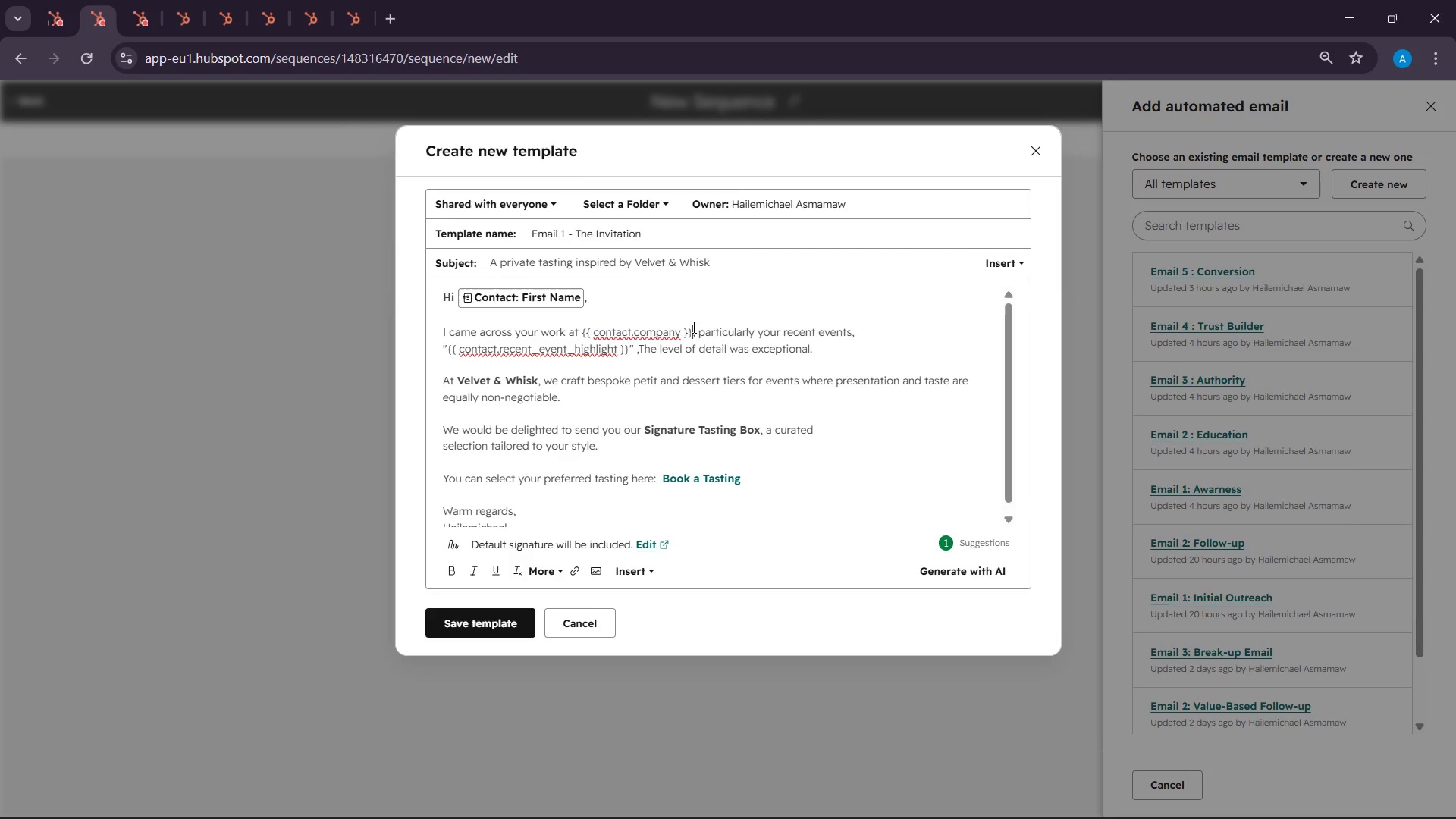 
left_click_drag(start_coordinate=[692, 327], to_coordinate=[582, 326])
 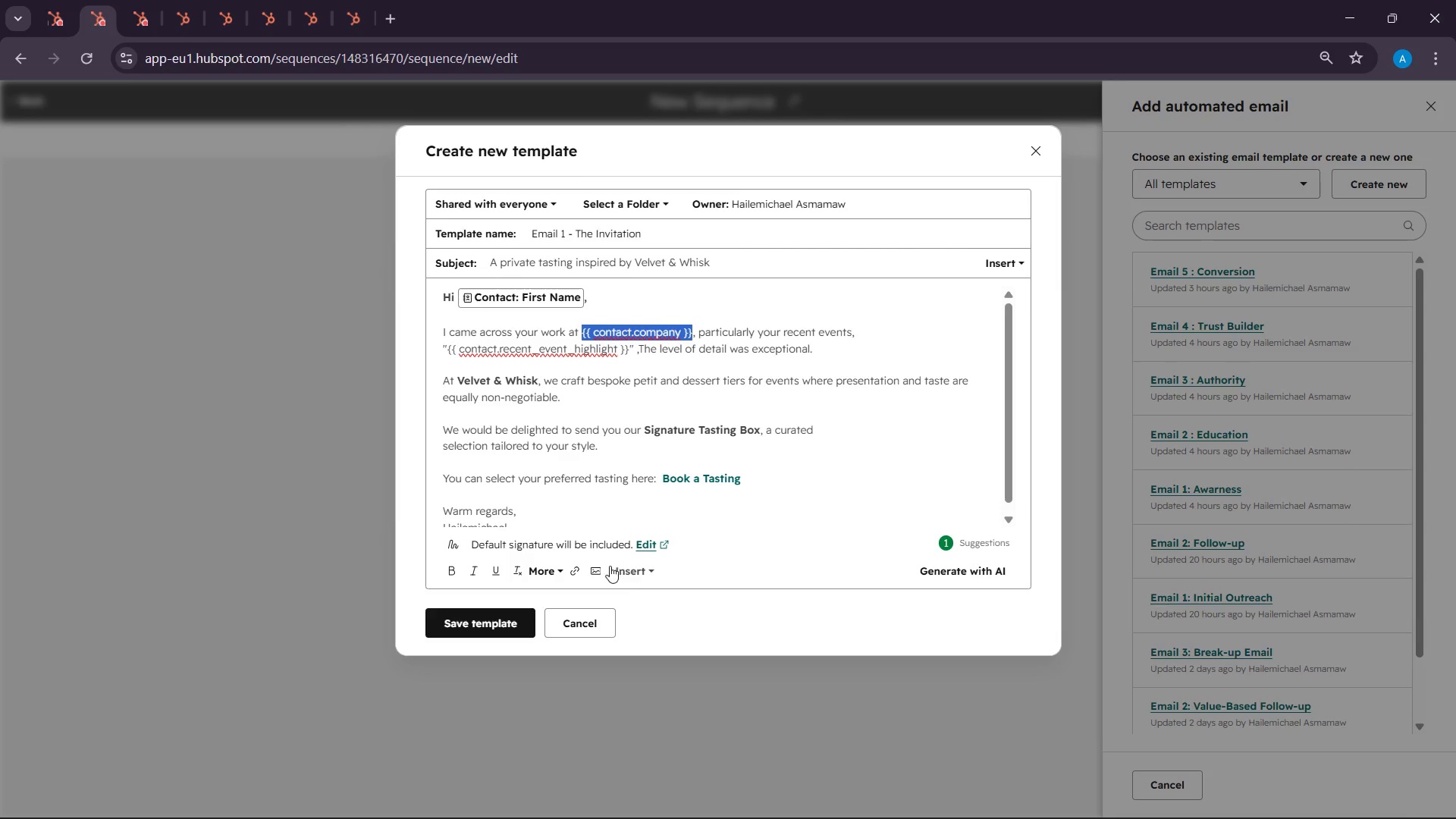 
left_click([635, 569])
 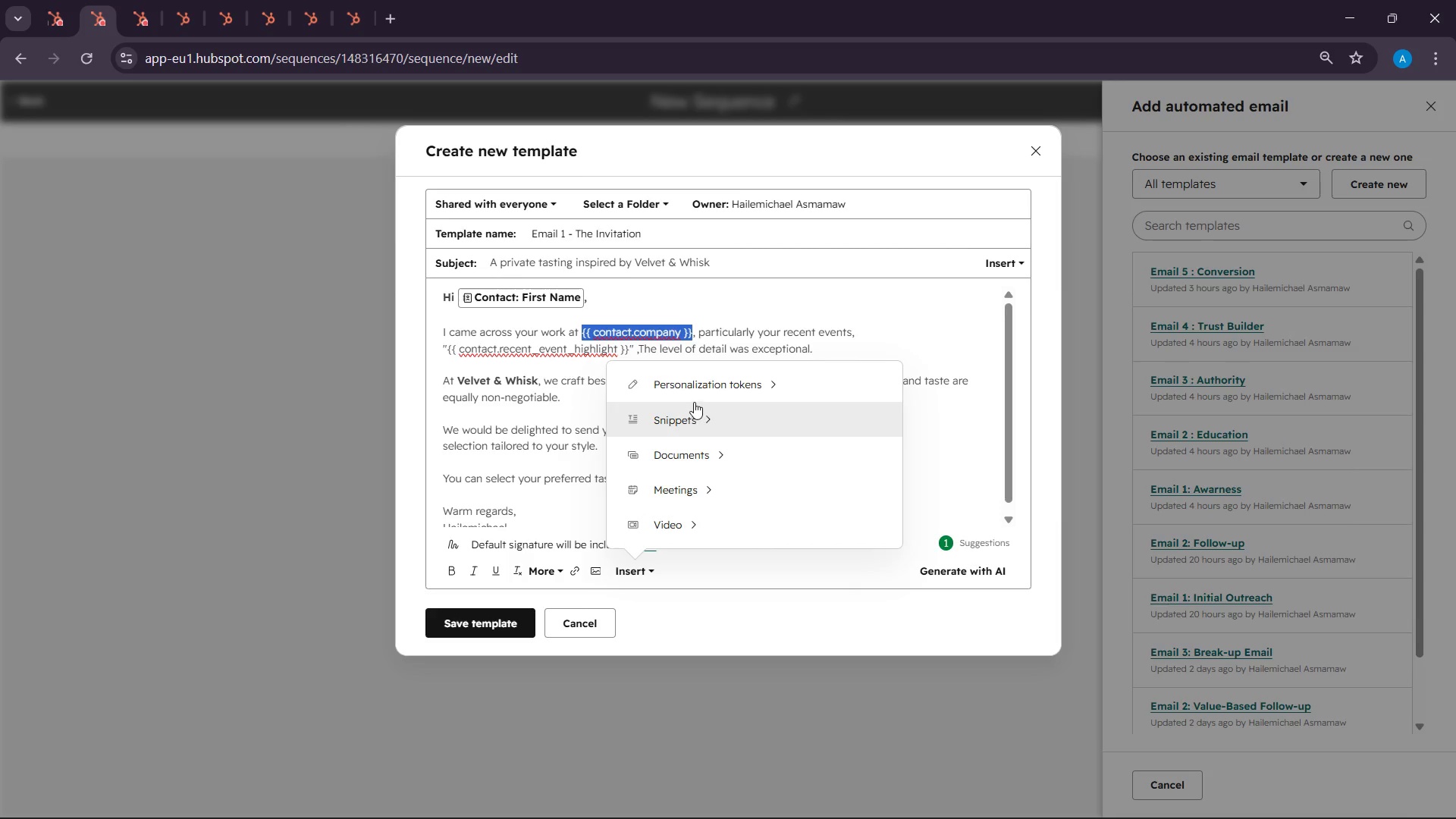 
left_click([694, 396])
 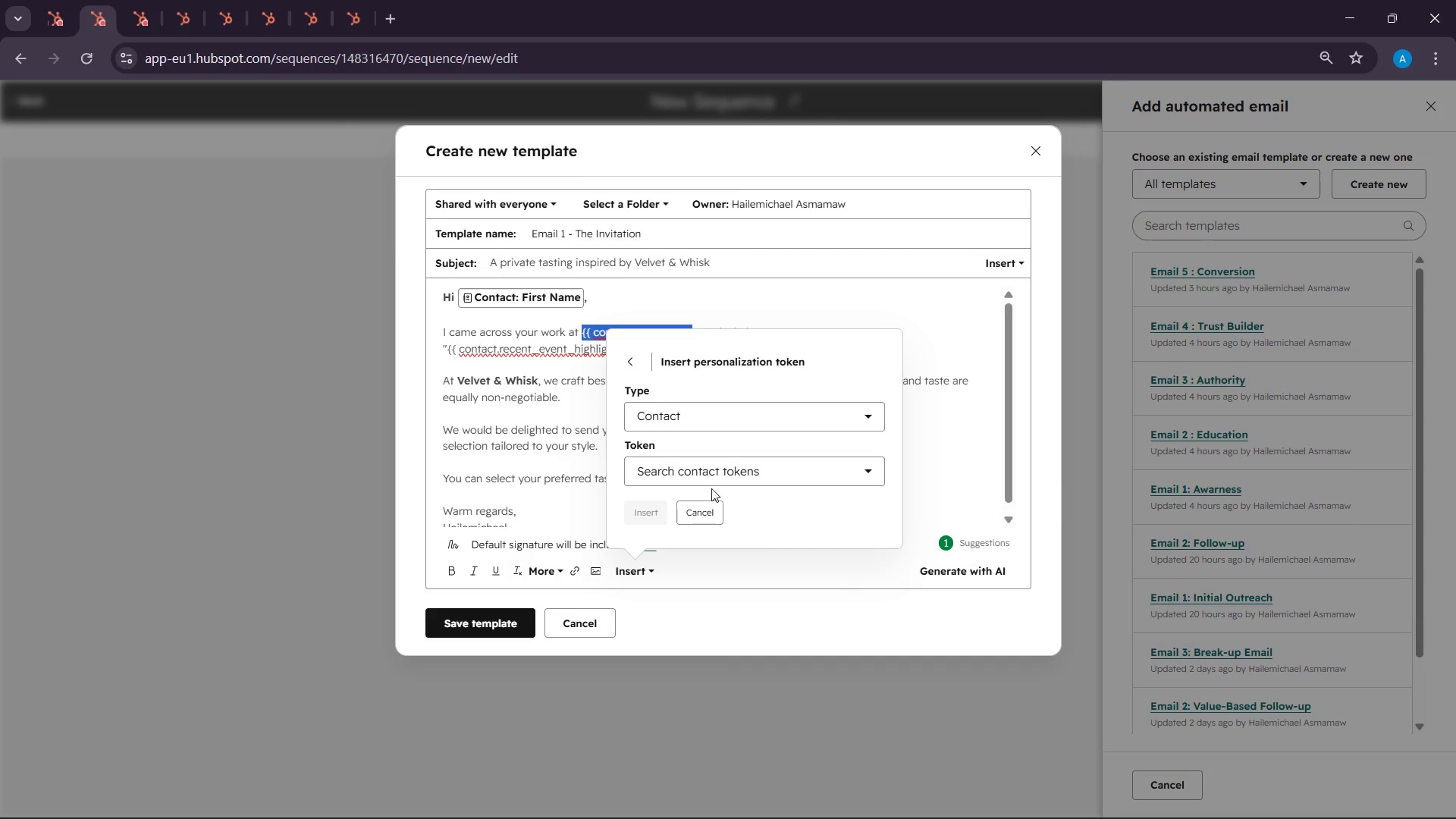 
left_click([711, 488])
 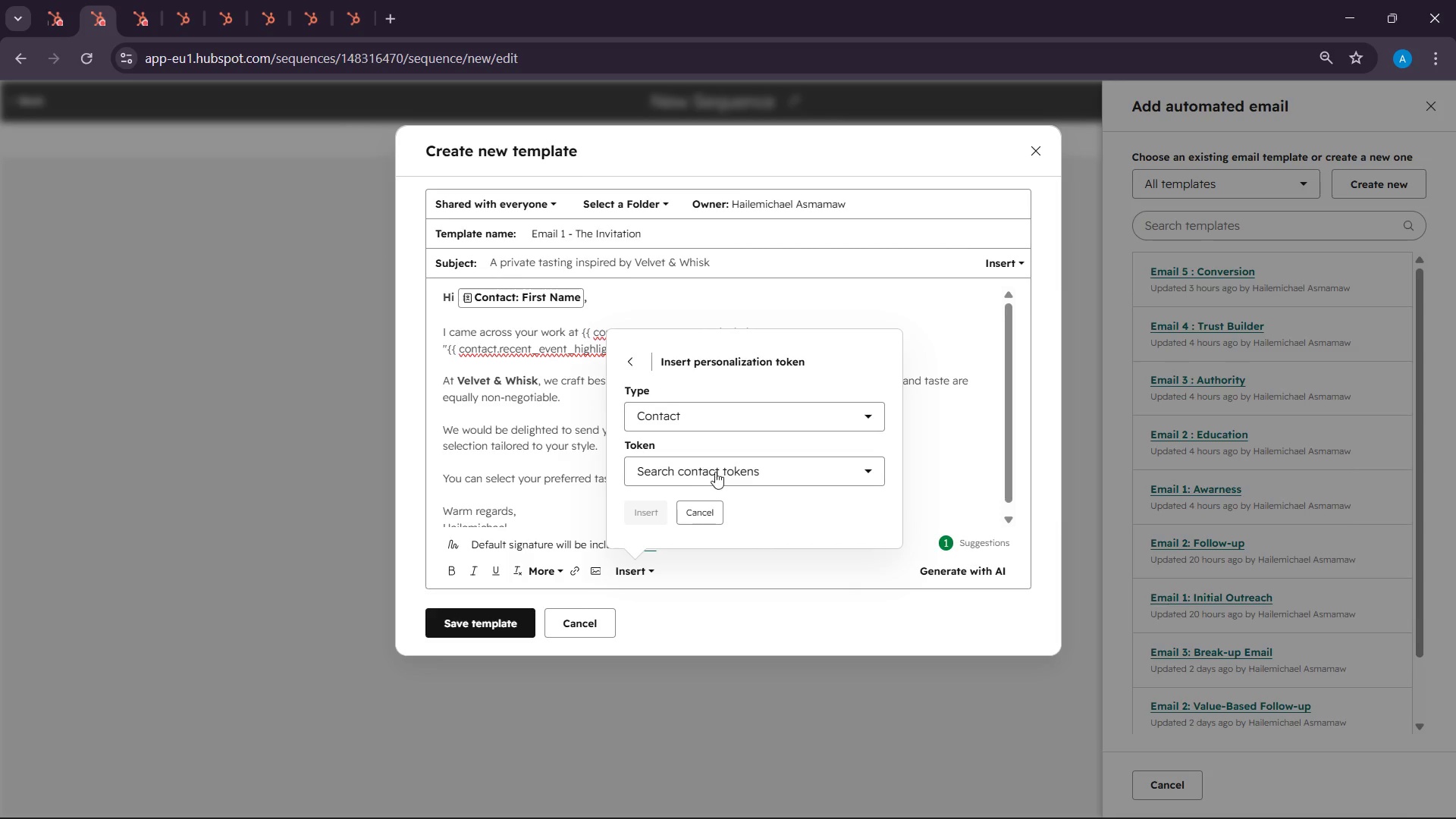 
left_click([715, 472])
 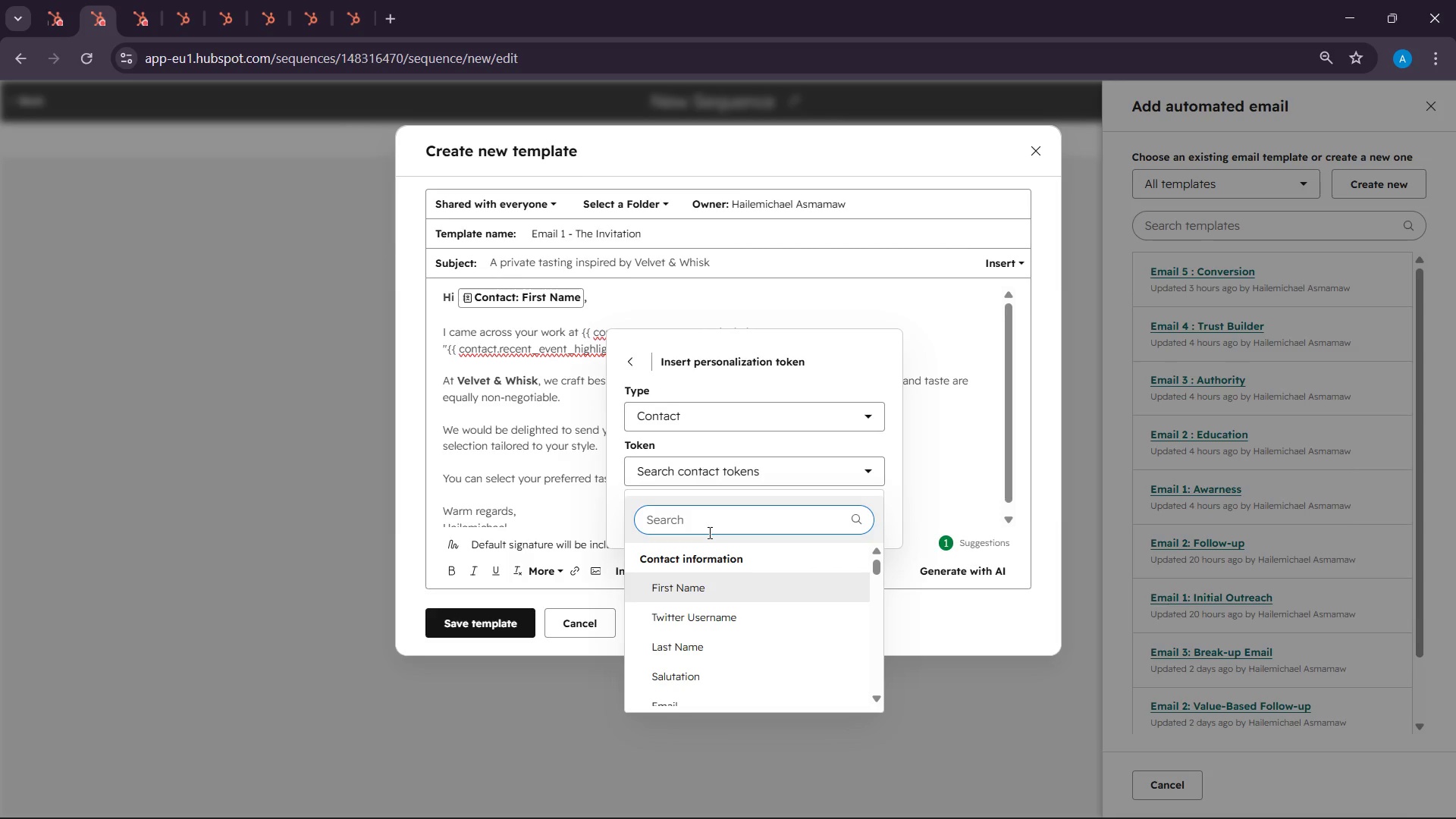 
type(co)
 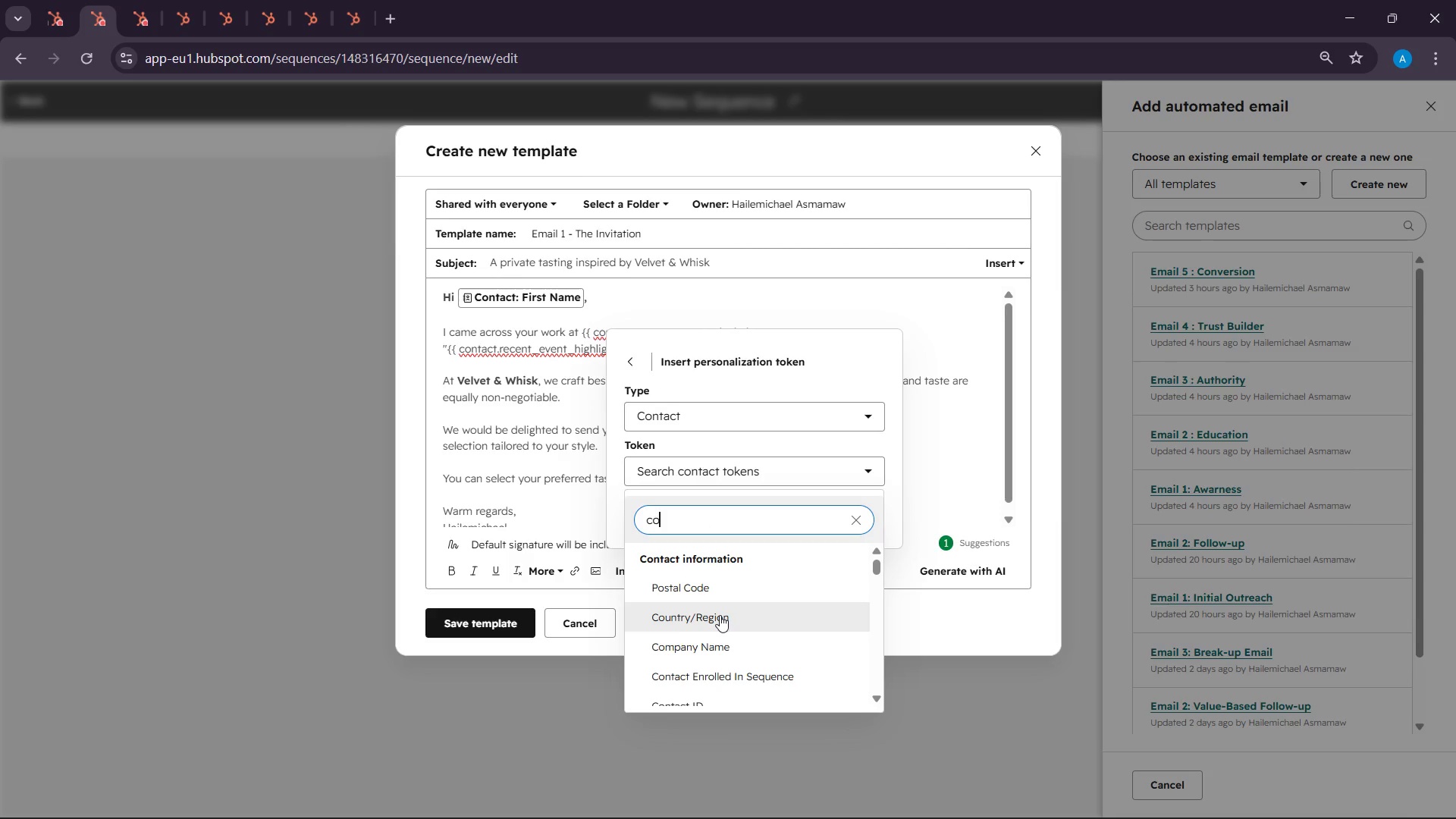 
key(M)
 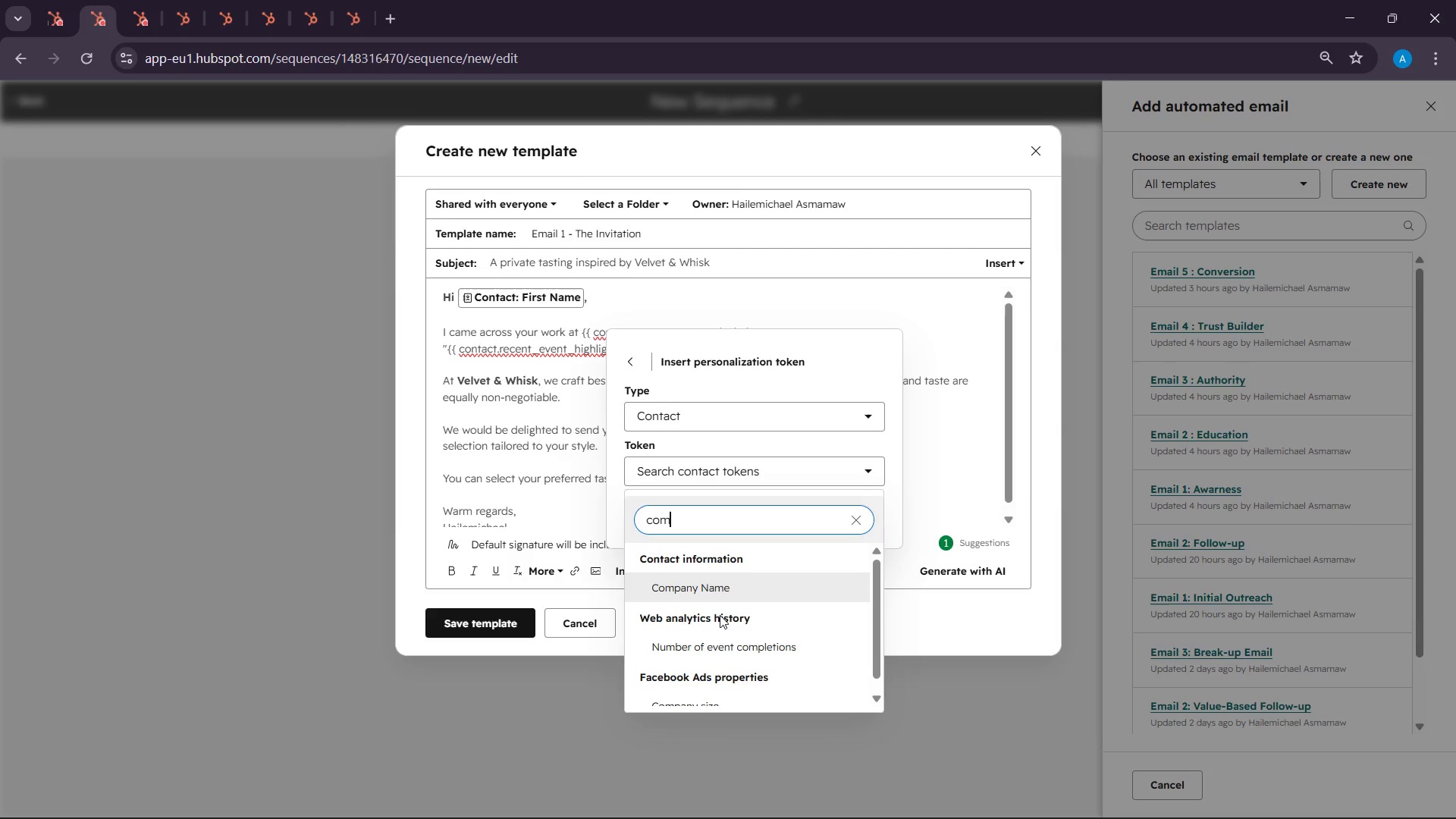 
scroll: coordinate [720, 615], scroll_direction: down, amount: 2.0
 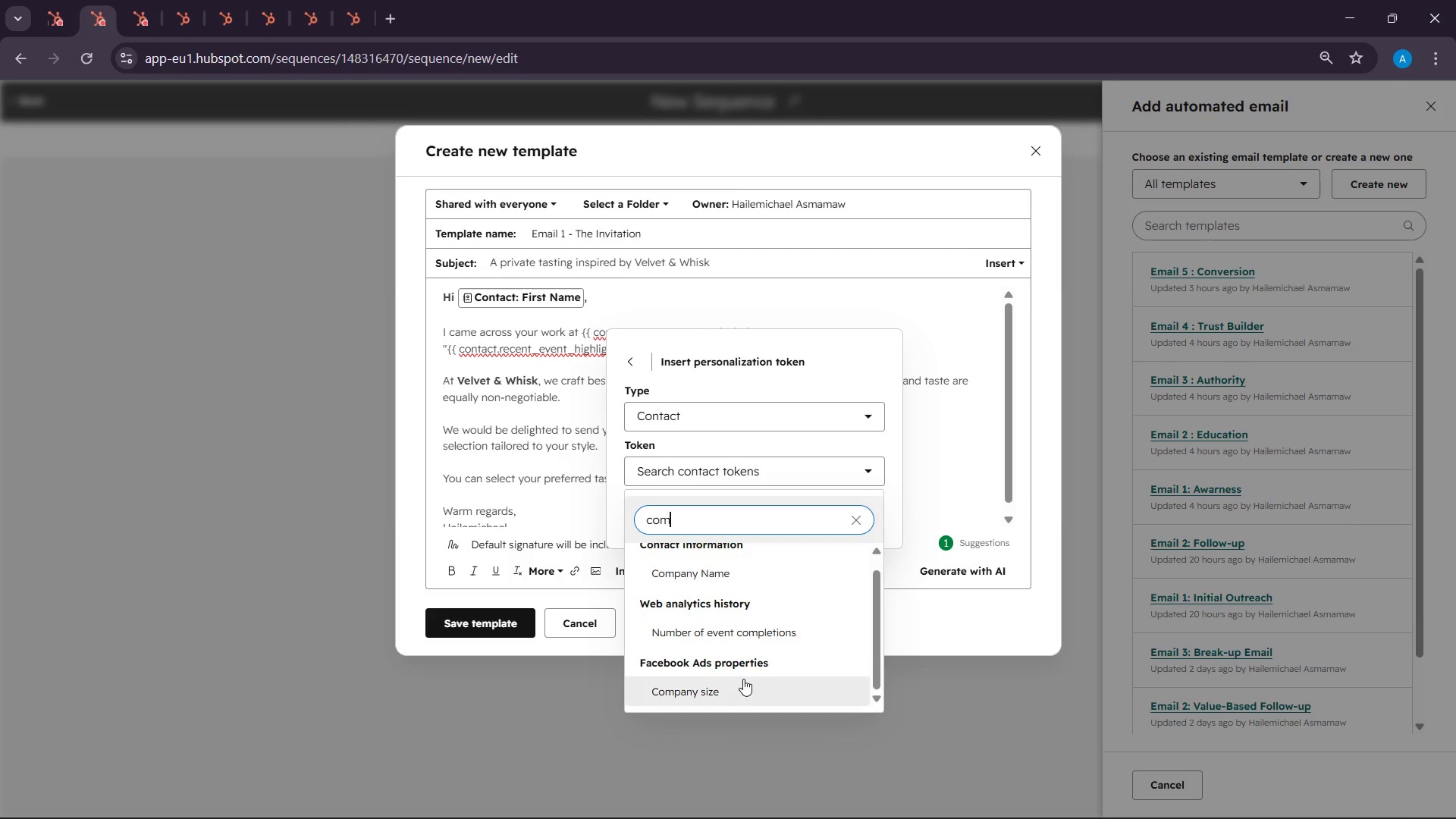 
scroll: coordinate [743, 679], scroll_direction: up, amount: 2.0
 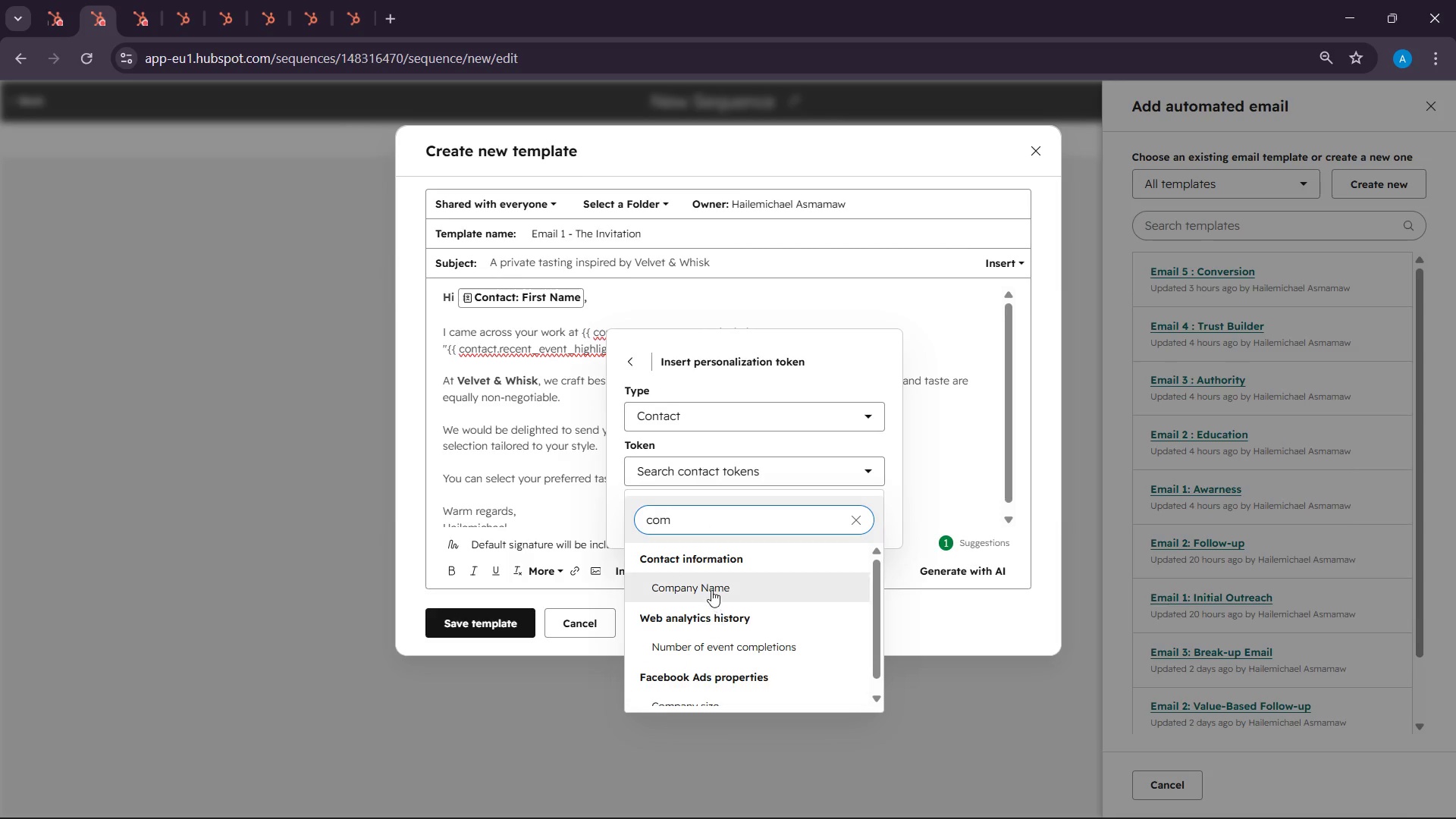 
left_click([711, 590])
 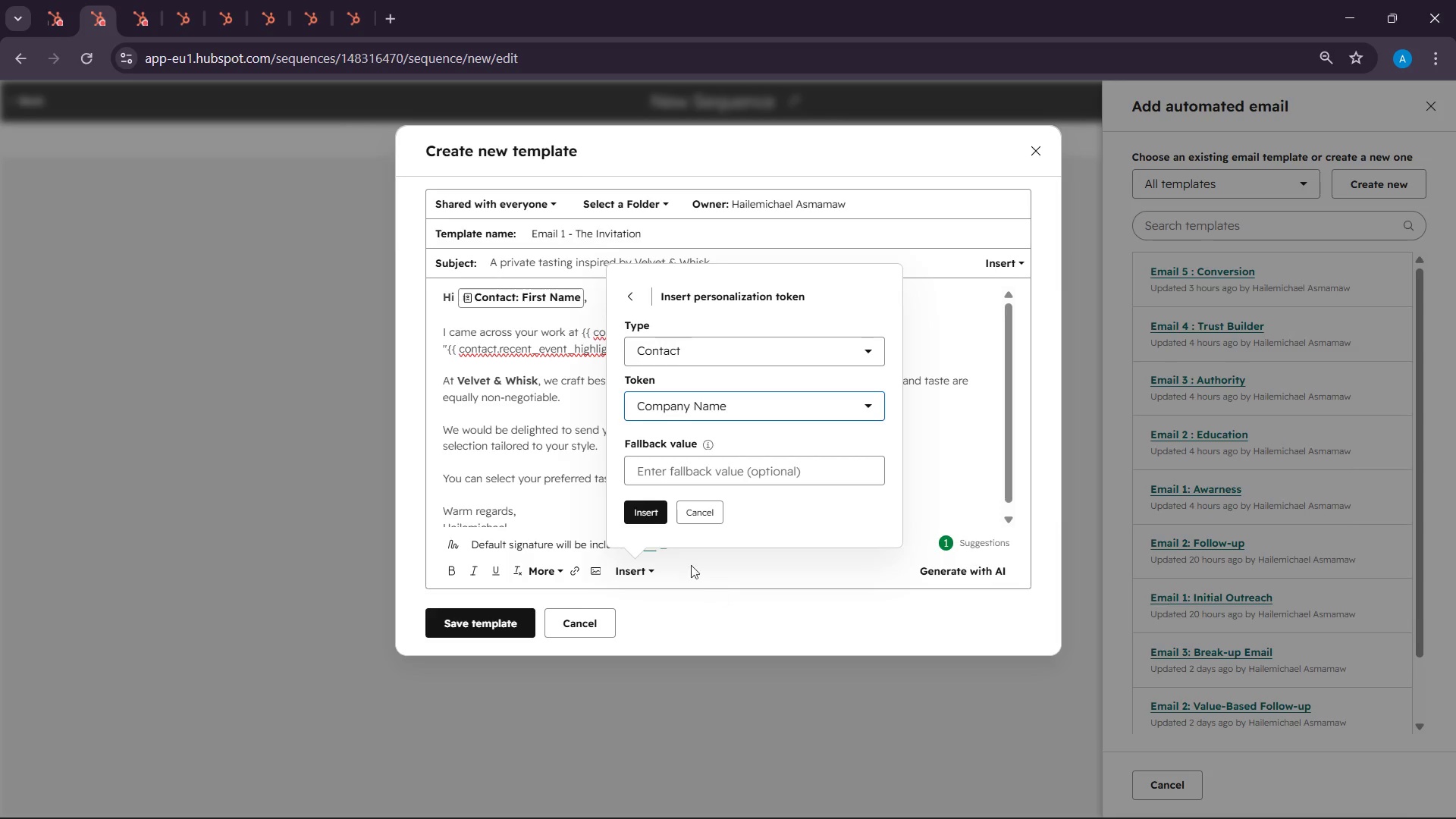 
left_click([633, 521])
 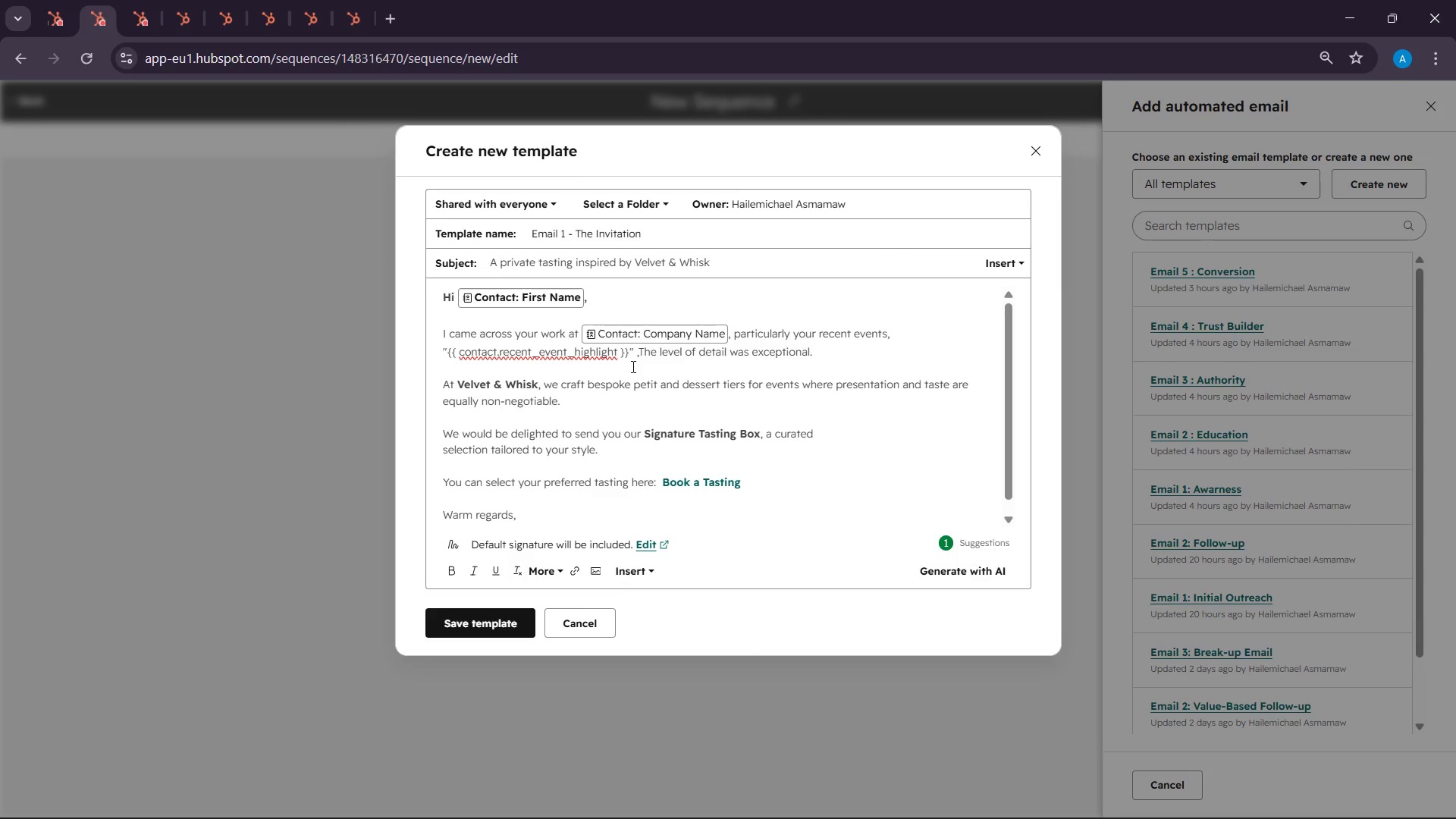 
wait(5.38)
 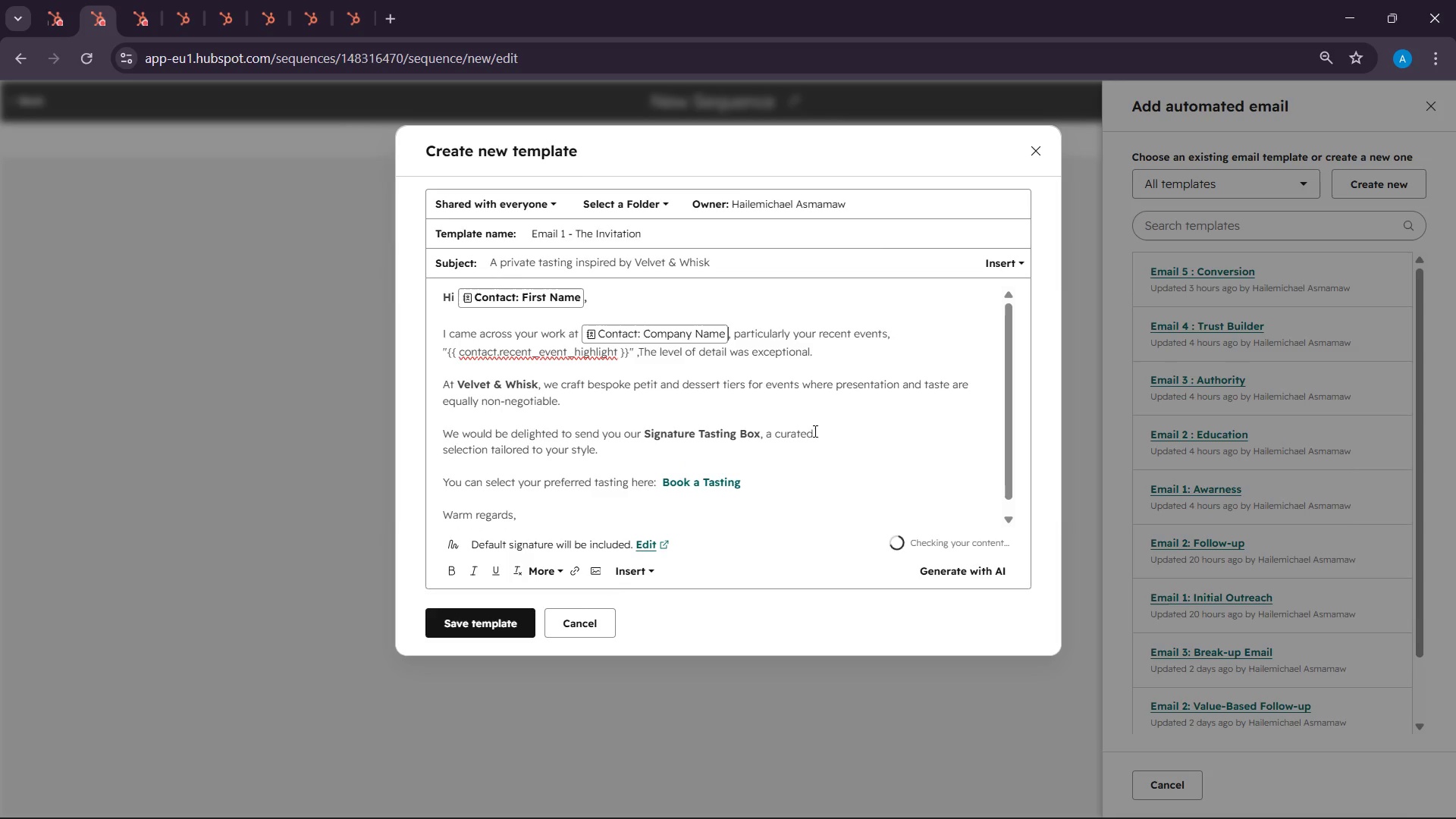 
left_click_drag(start_coordinate=[628, 353], to_coordinate=[487, 361])
 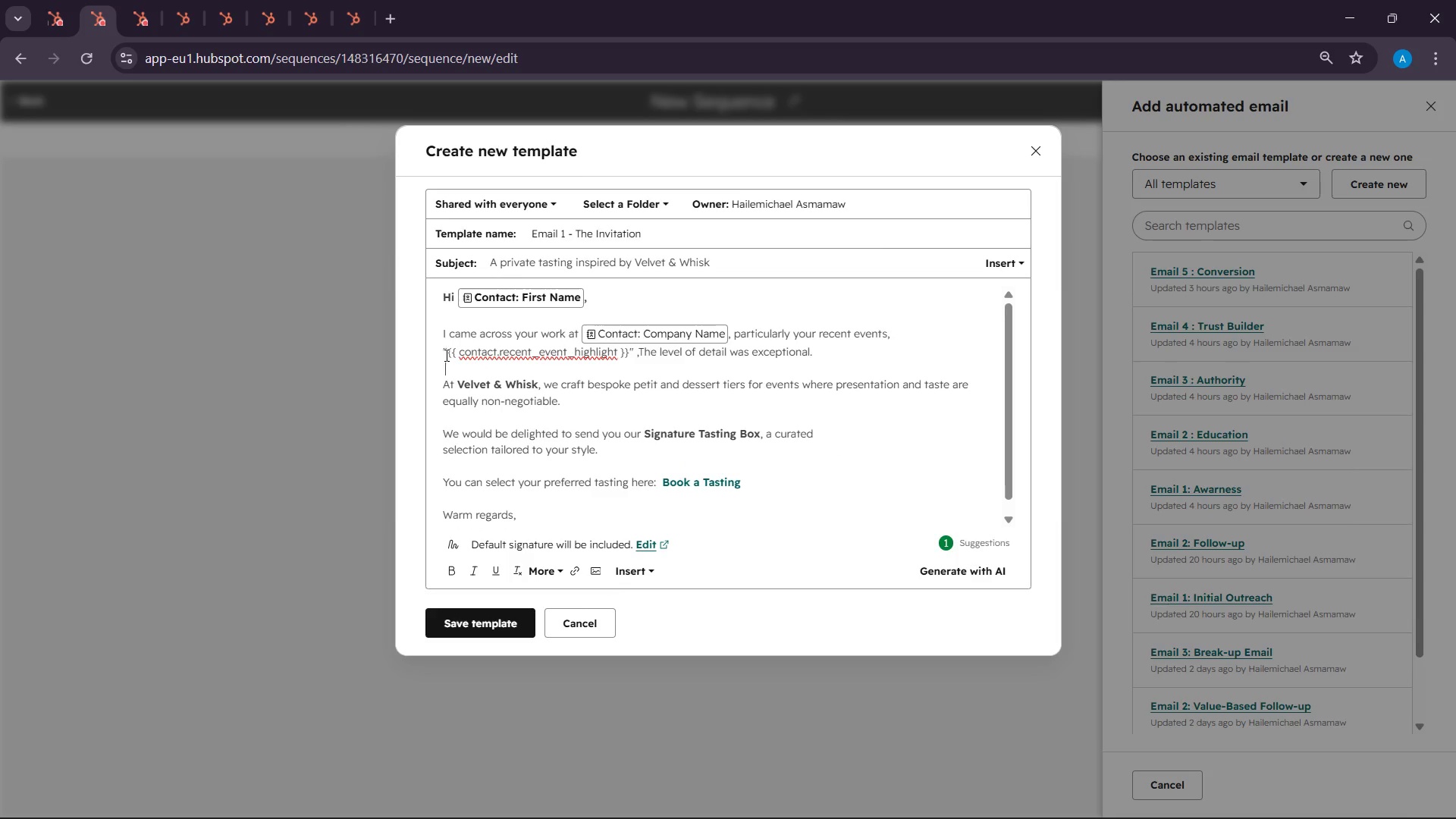 
left_click_drag(start_coordinate=[445, 355], to_coordinate=[629, 353])
 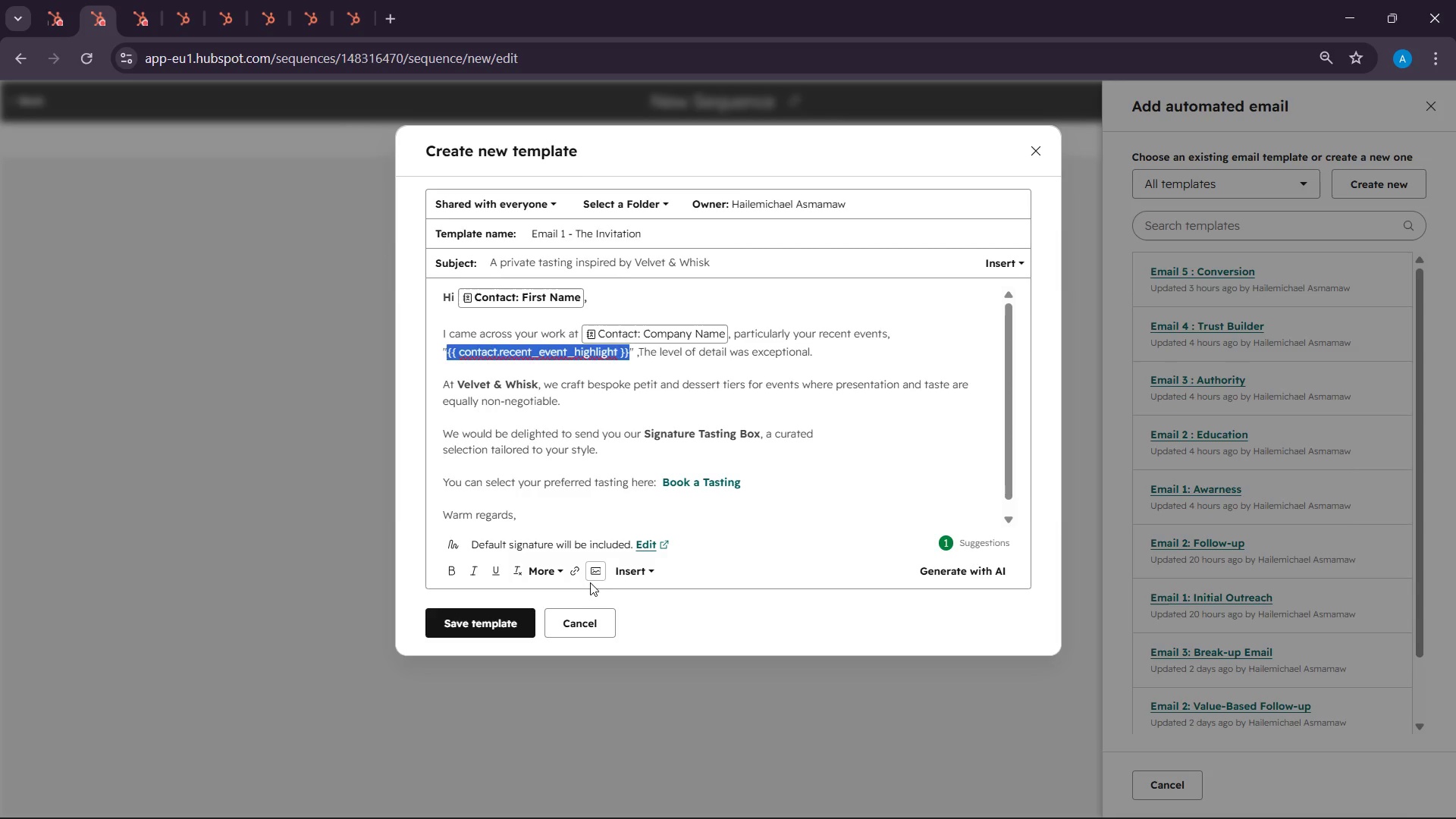 
left_click([625, 573])
 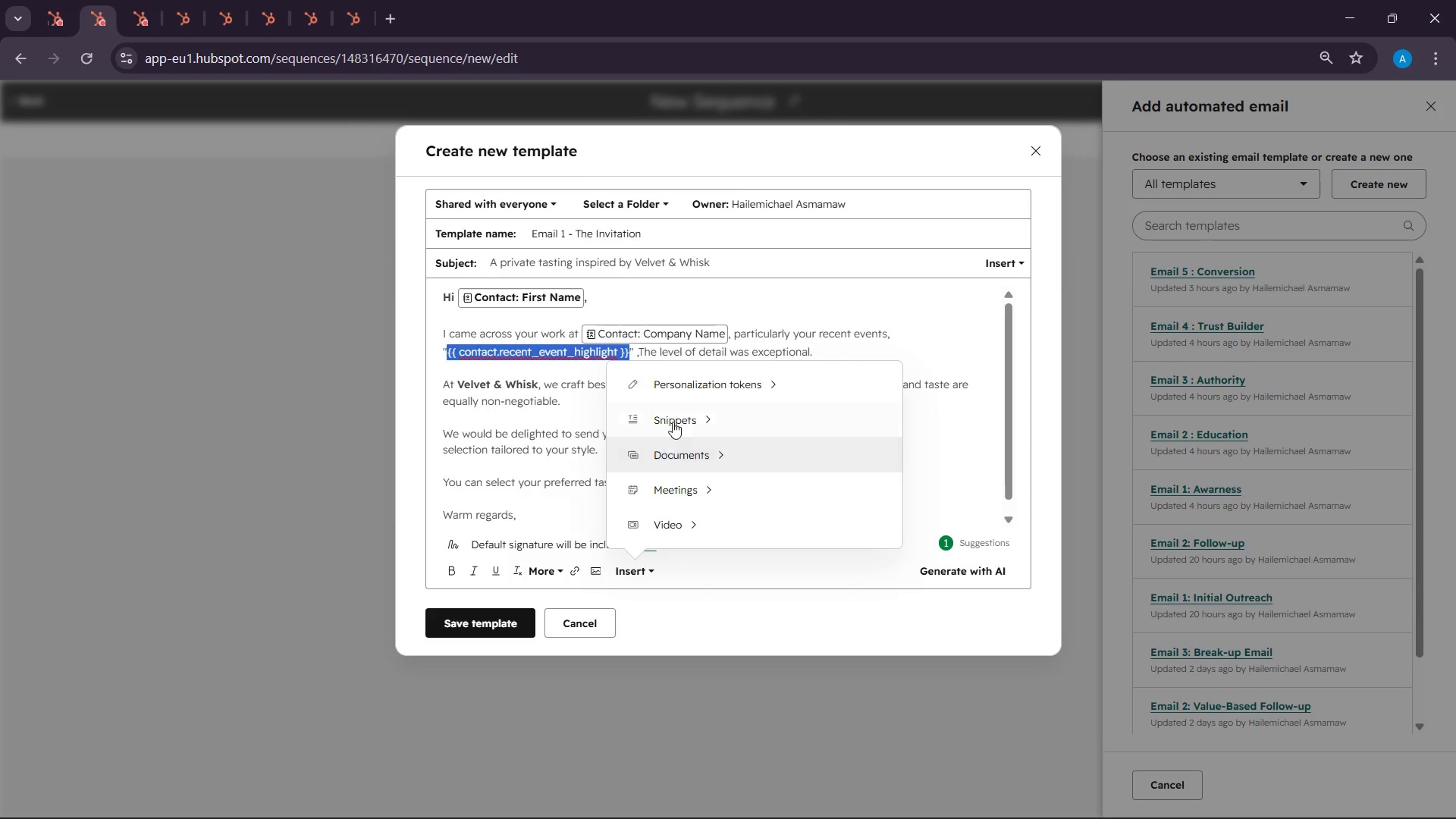 
left_click([684, 388])
 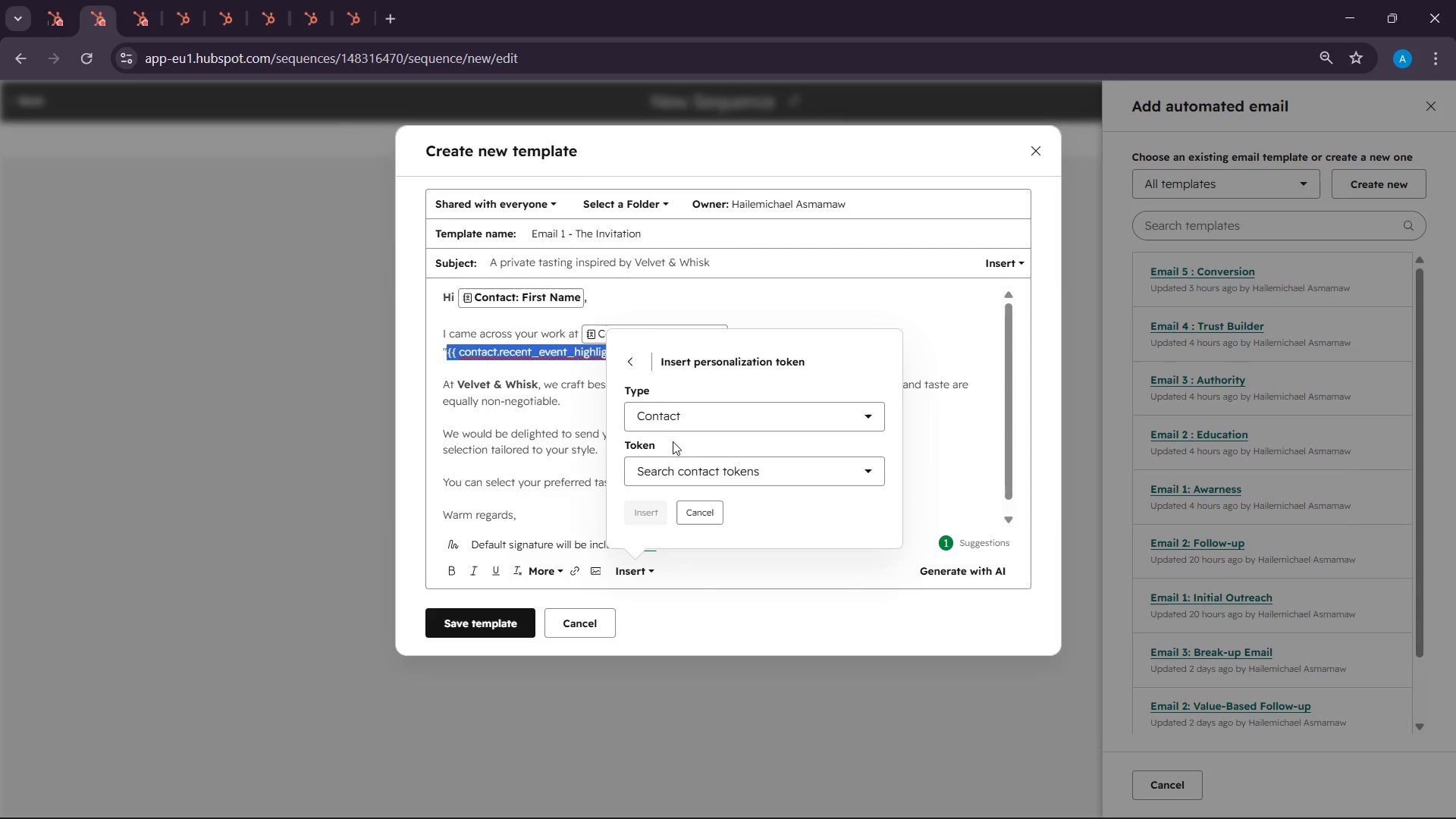 
left_click([659, 494])
 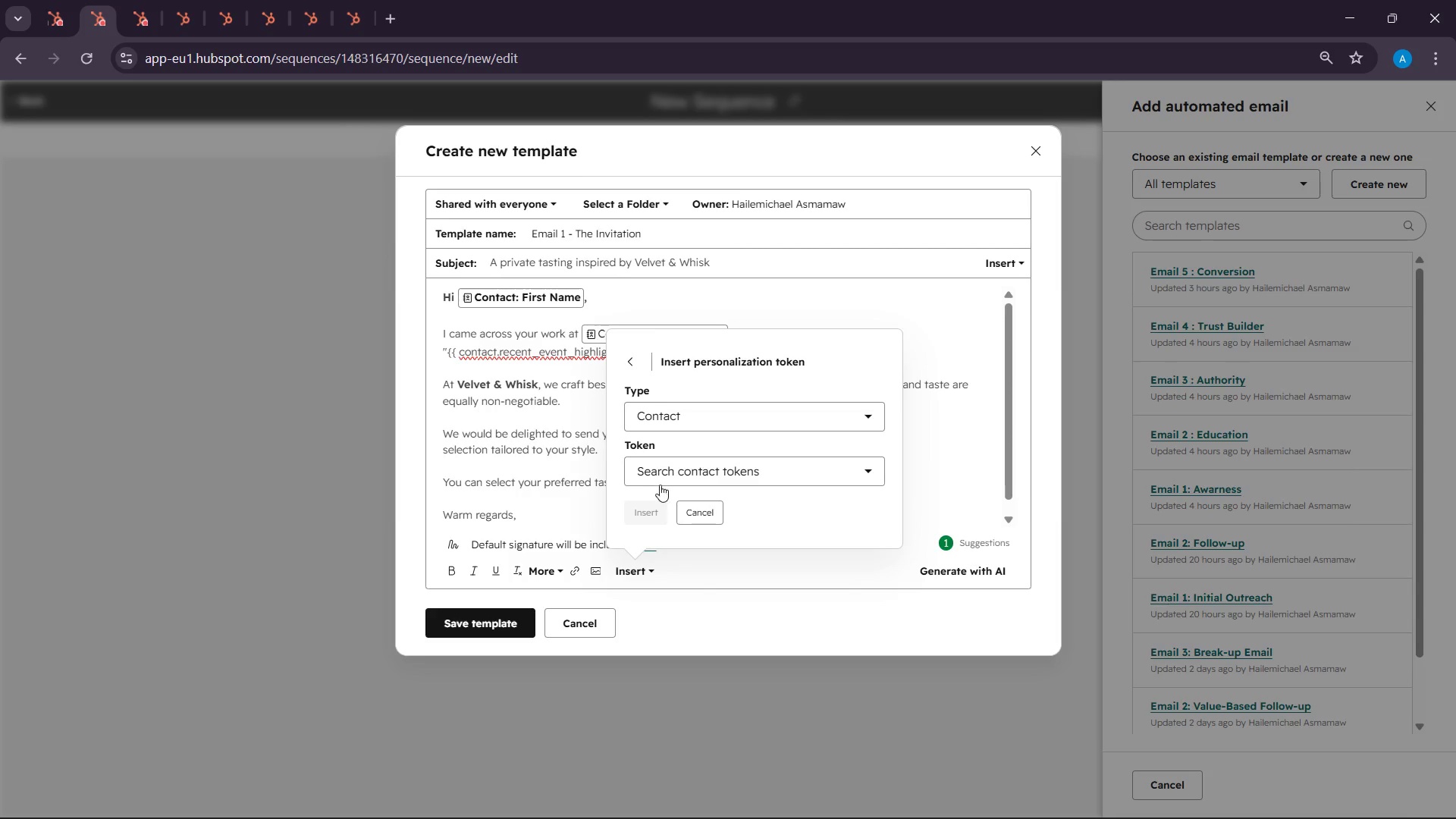 
left_click_drag(start_coordinate=[659, 485], to_coordinate=[662, 481])
 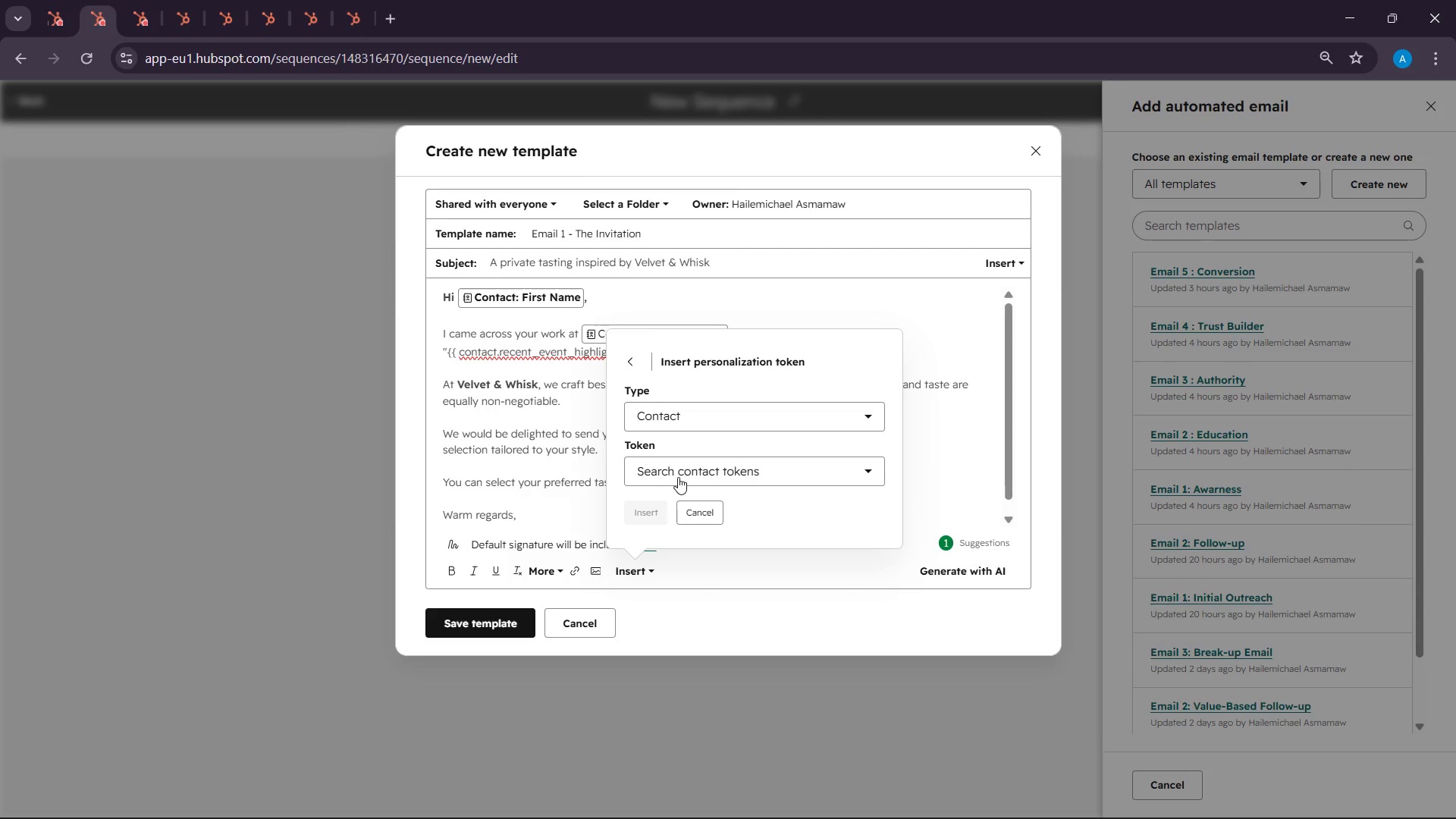 
left_click([678, 477])
 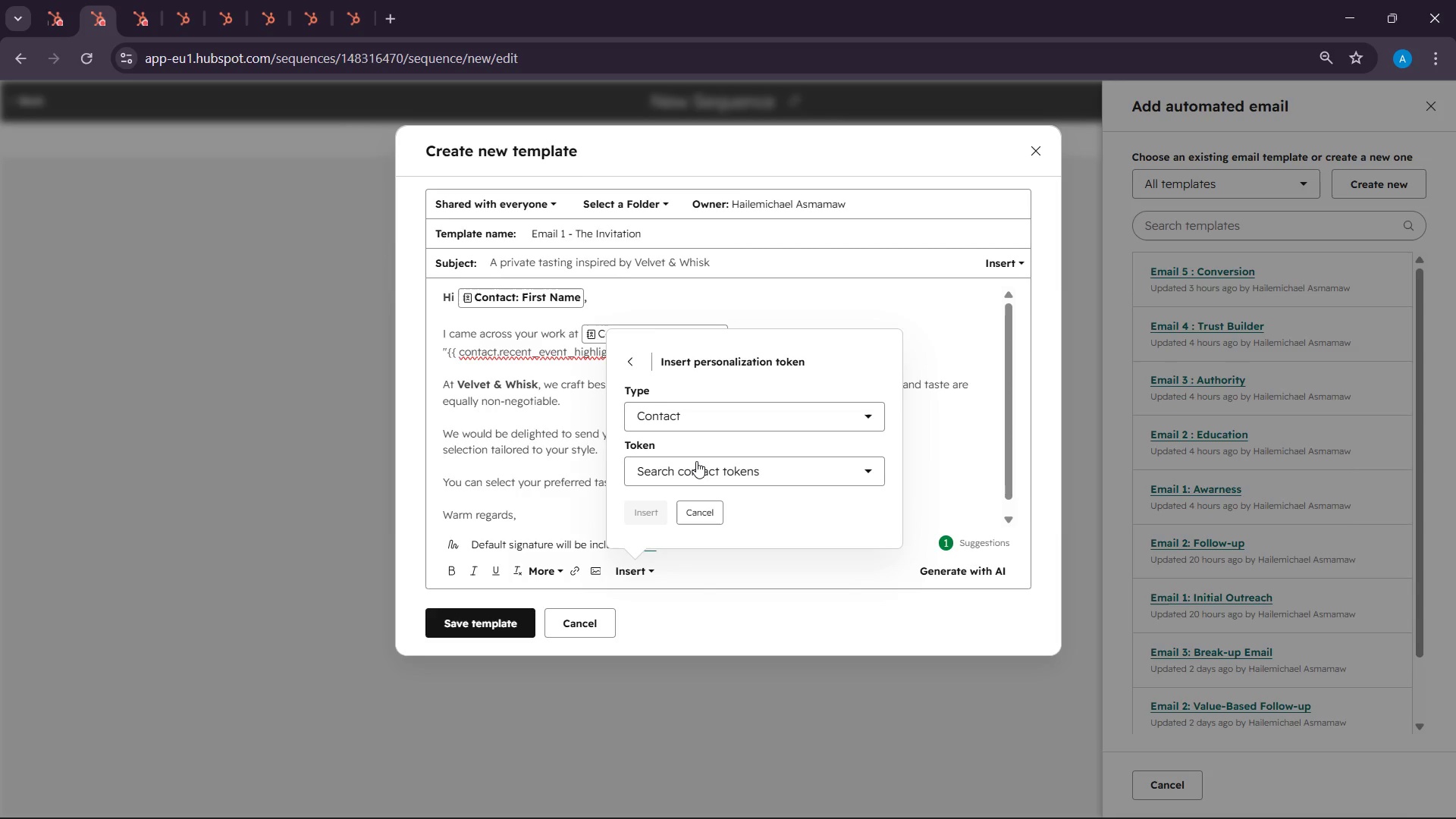 
left_click([696, 461])
 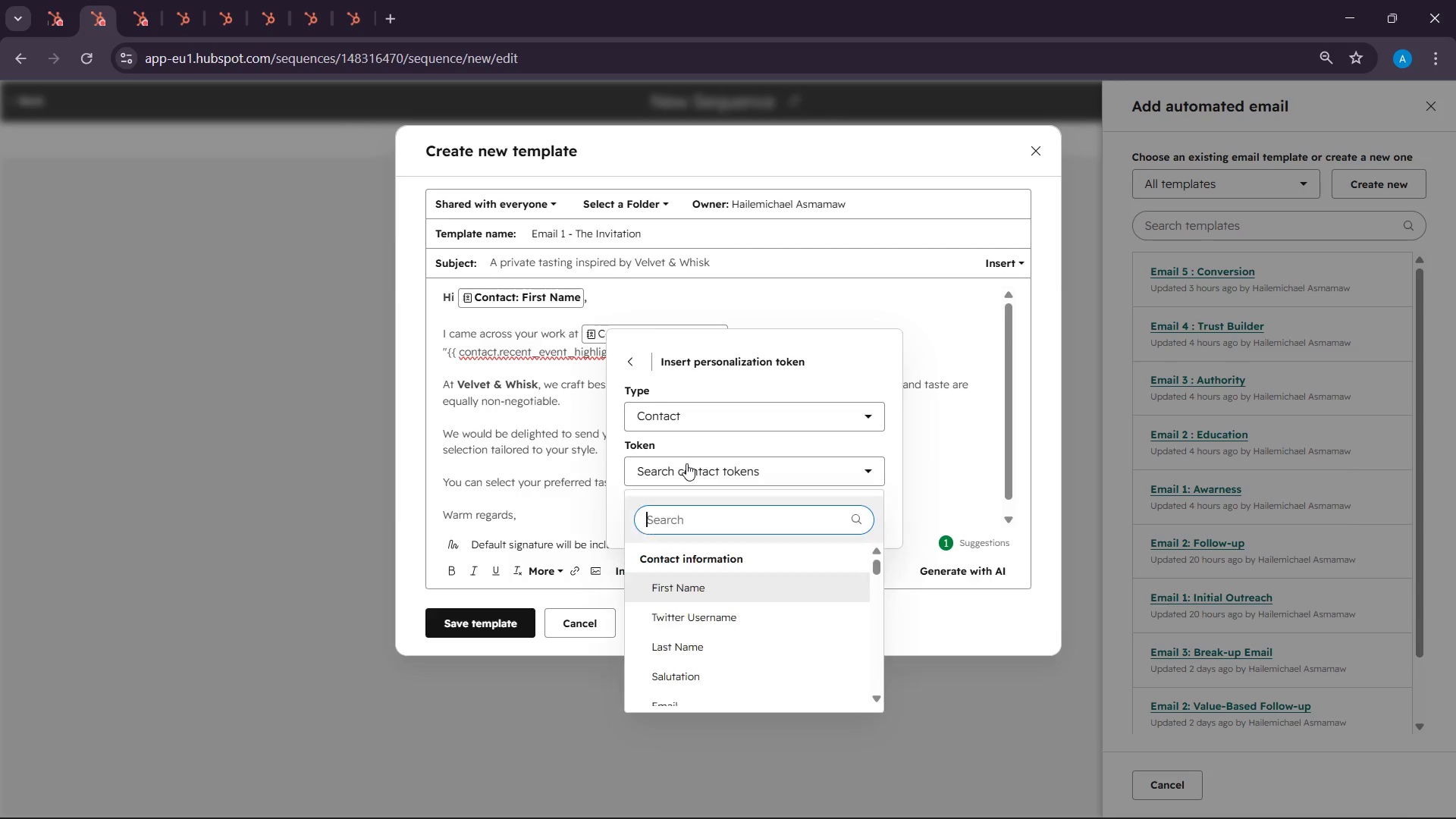 
left_click([686, 466])
 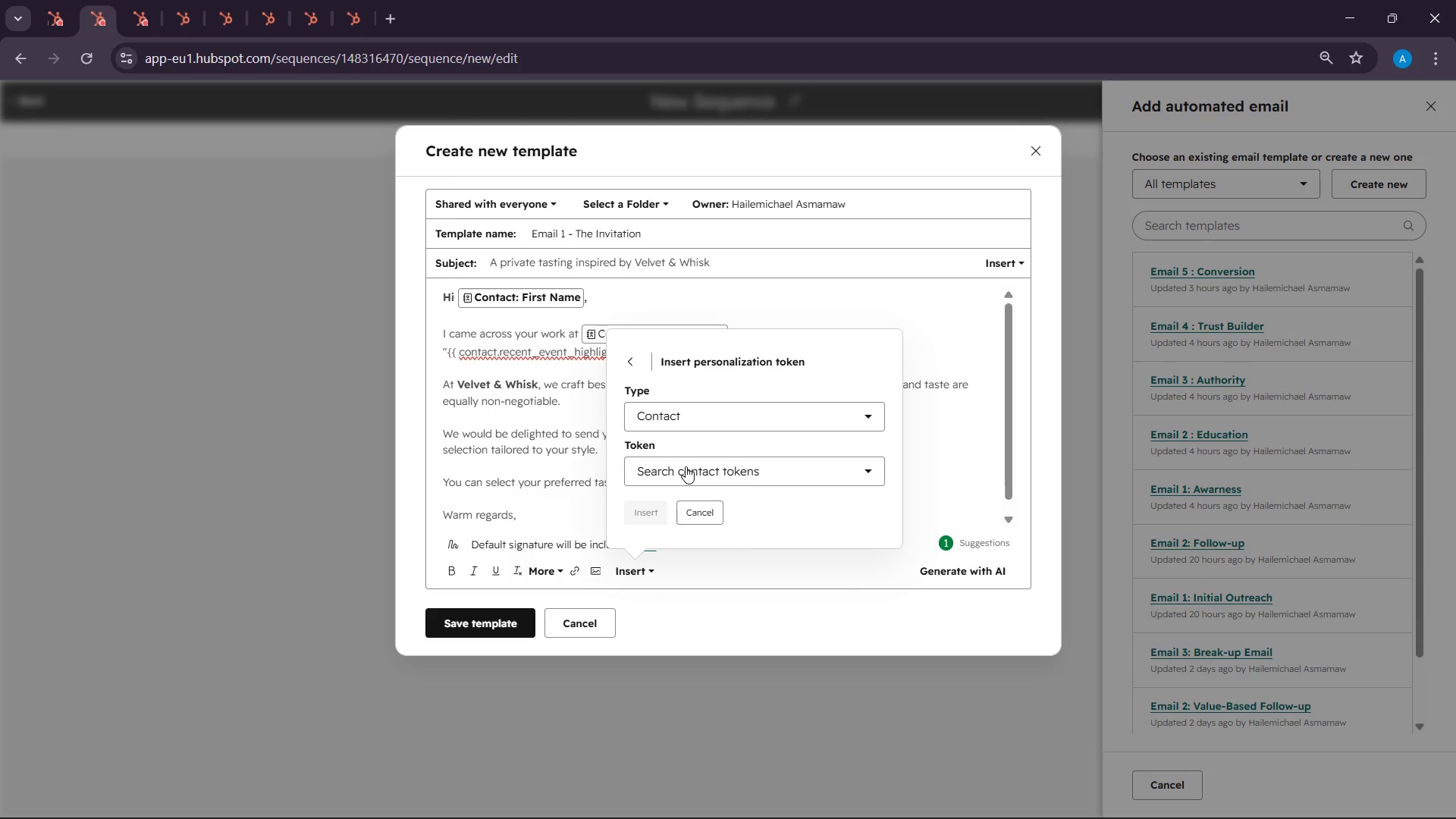 
left_click([686, 466])
 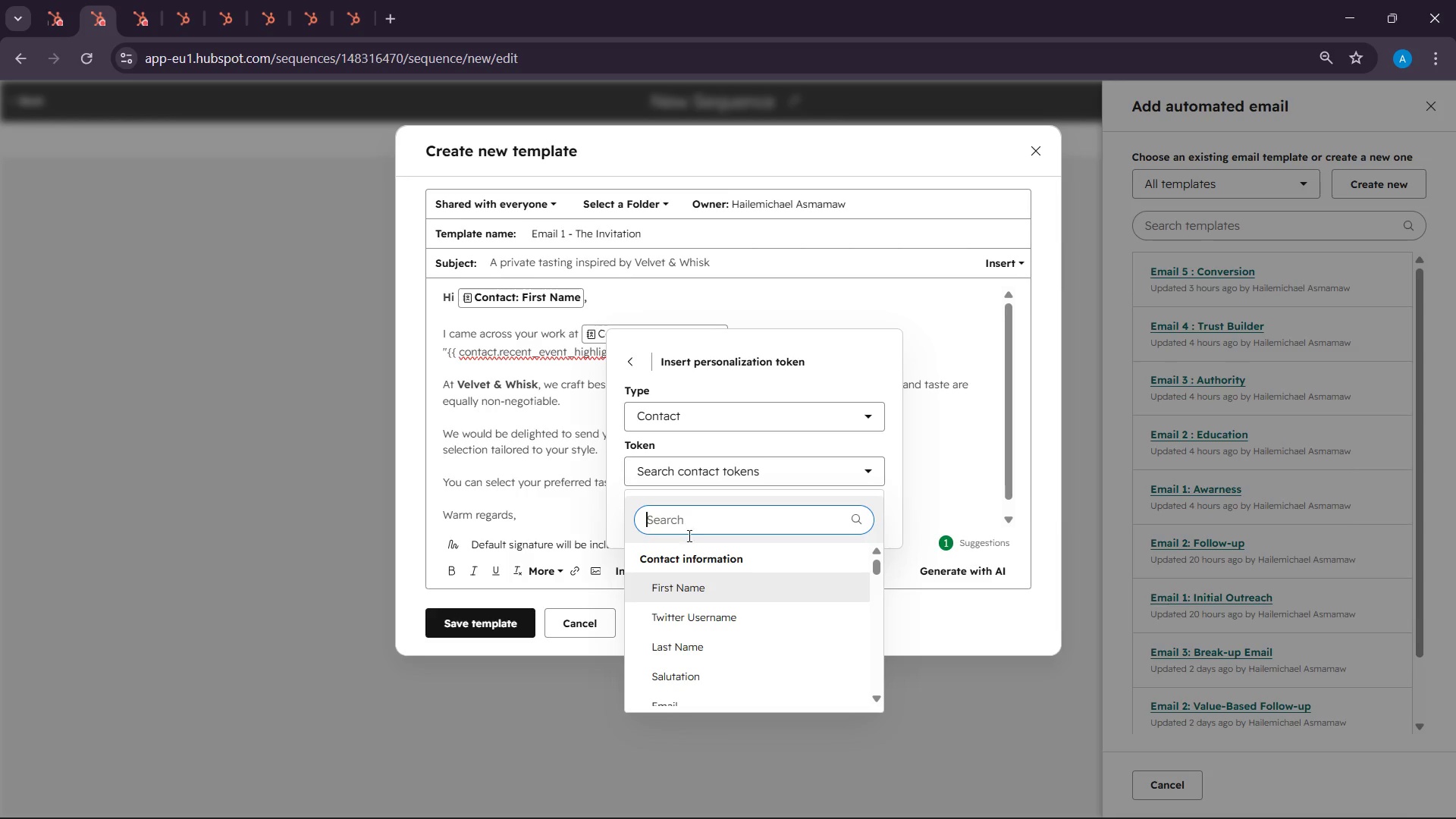 
left_click([692, 514])
 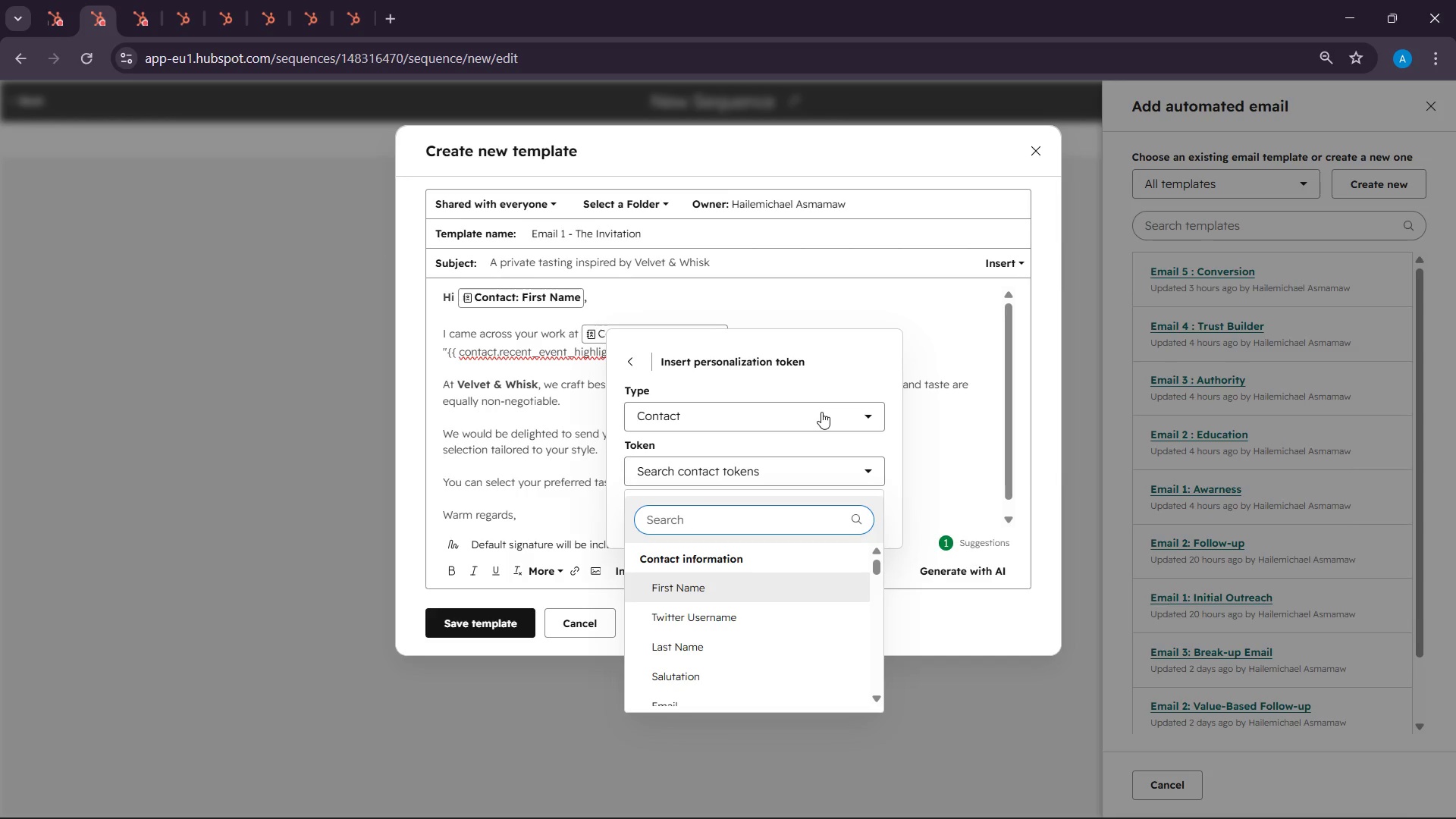 
type(recen)
 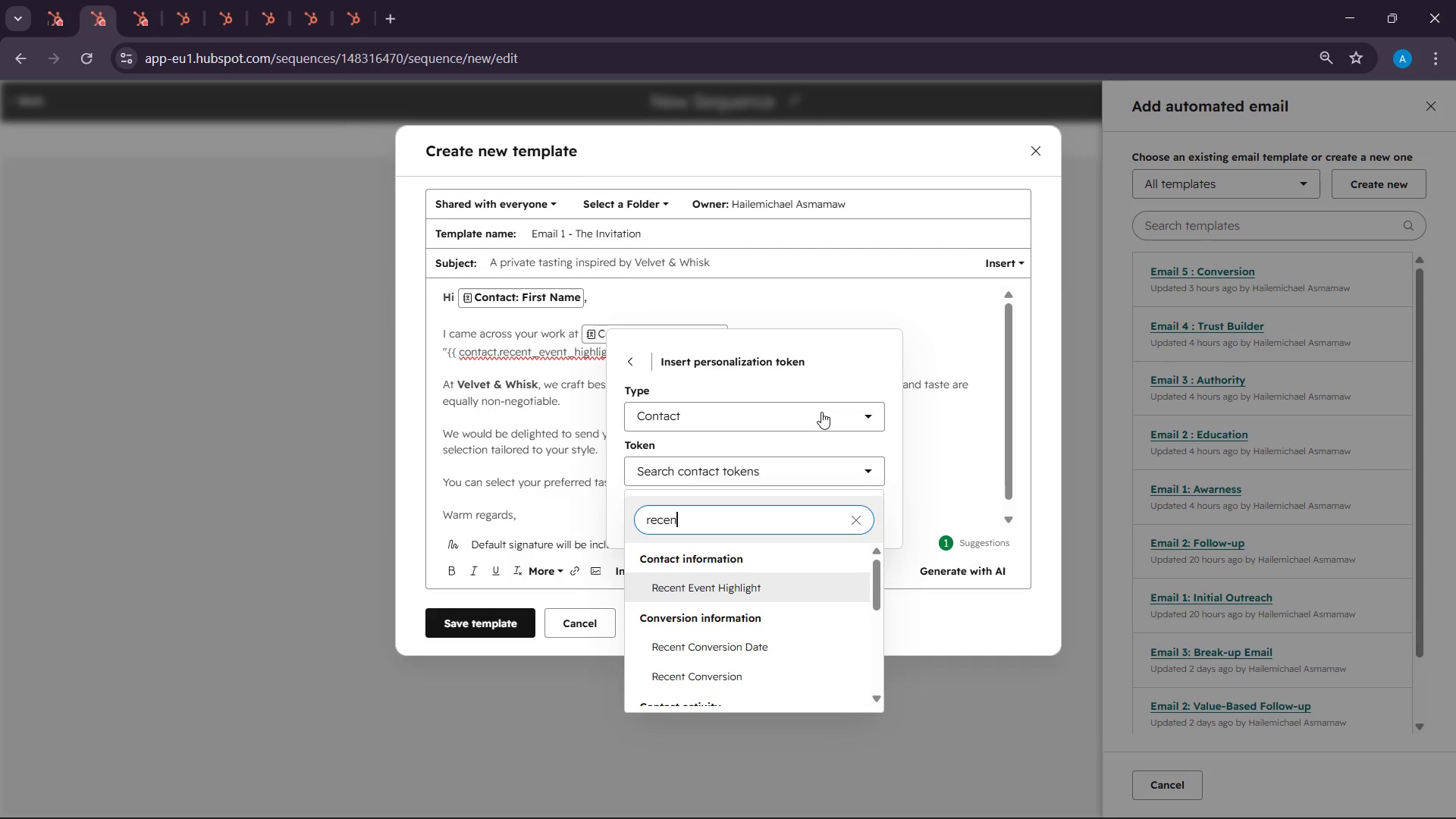 
wait(23.42)
 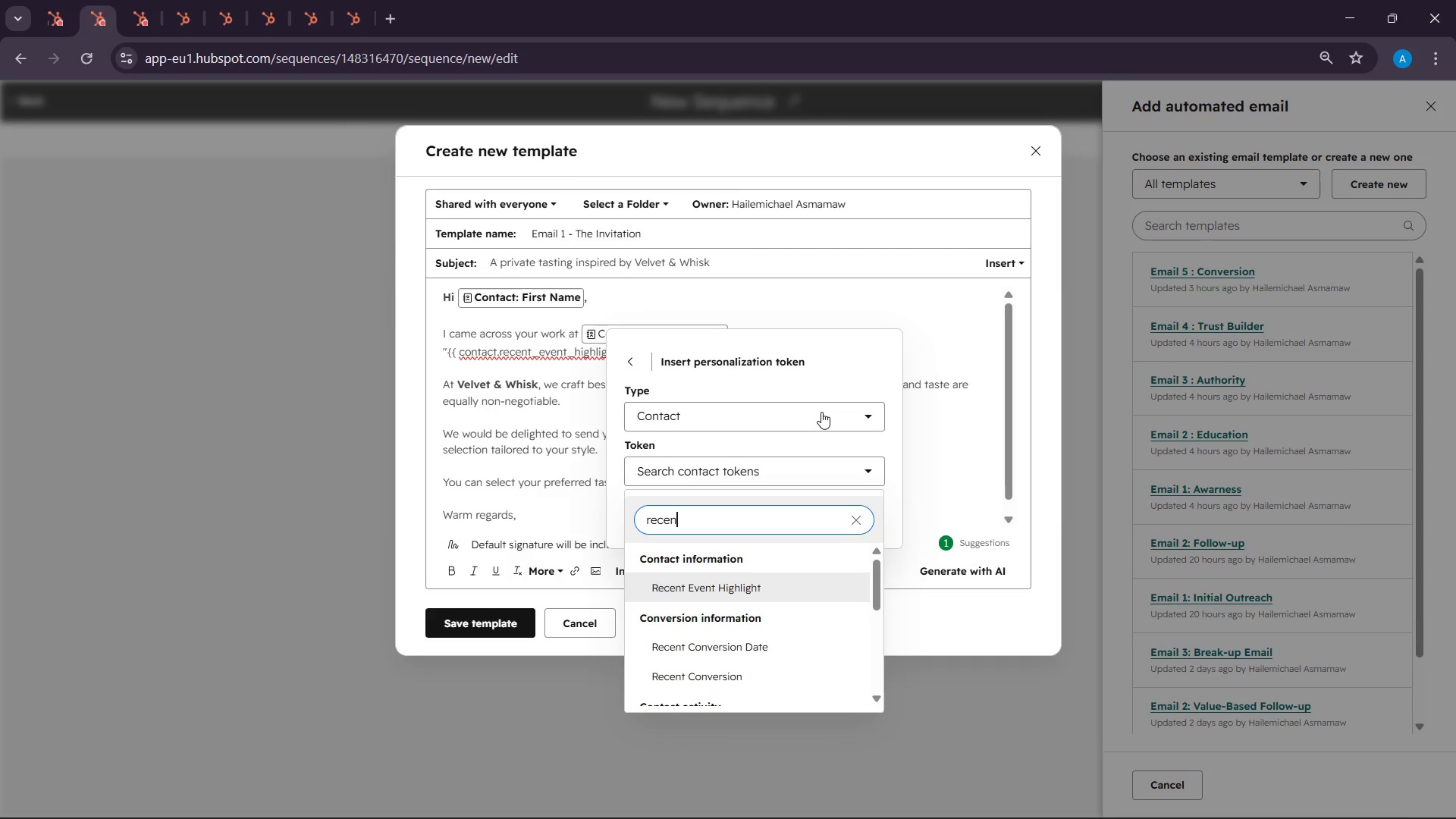 
left_click([745, 590])
 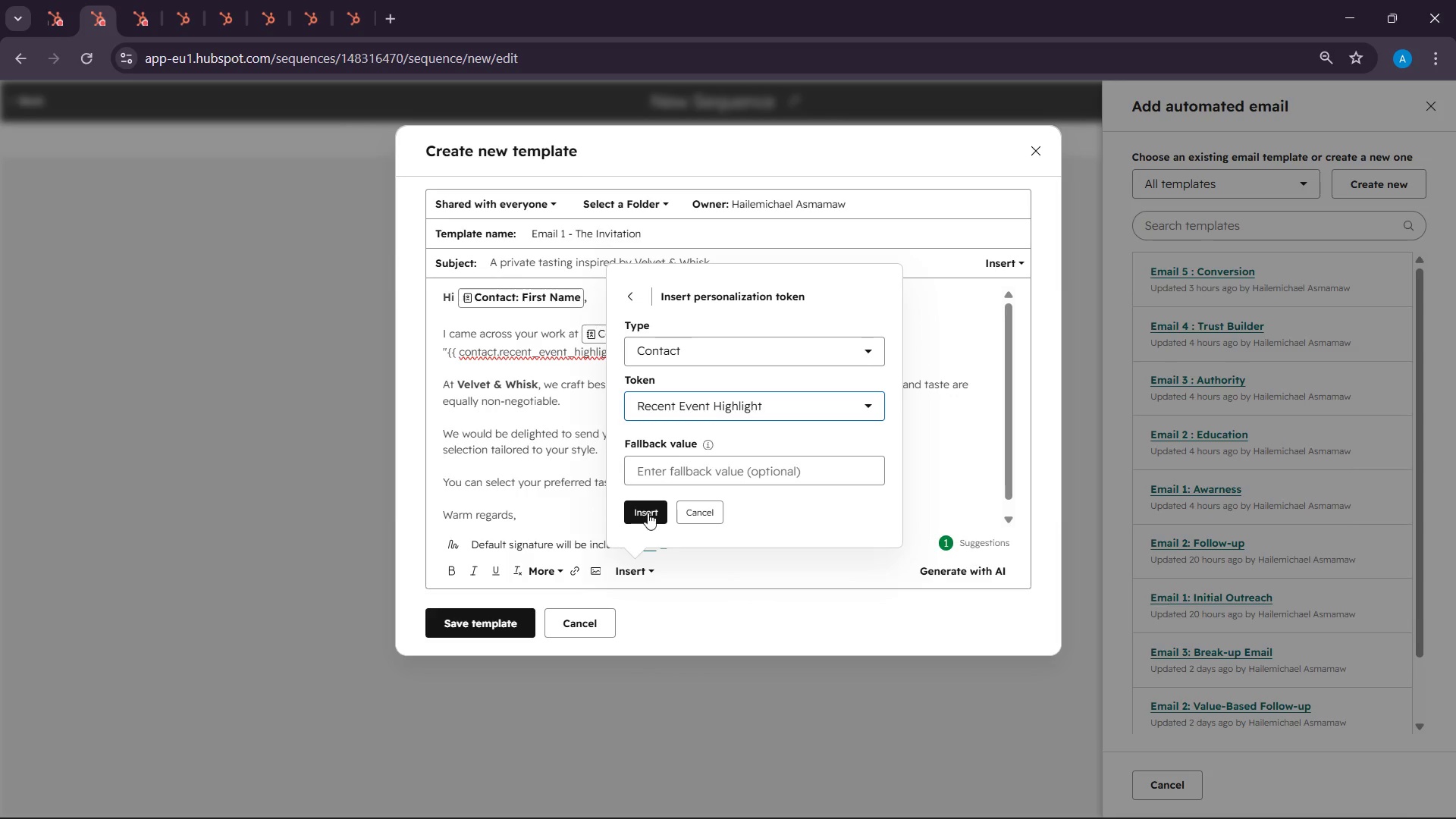 
left_click([641, 516])
 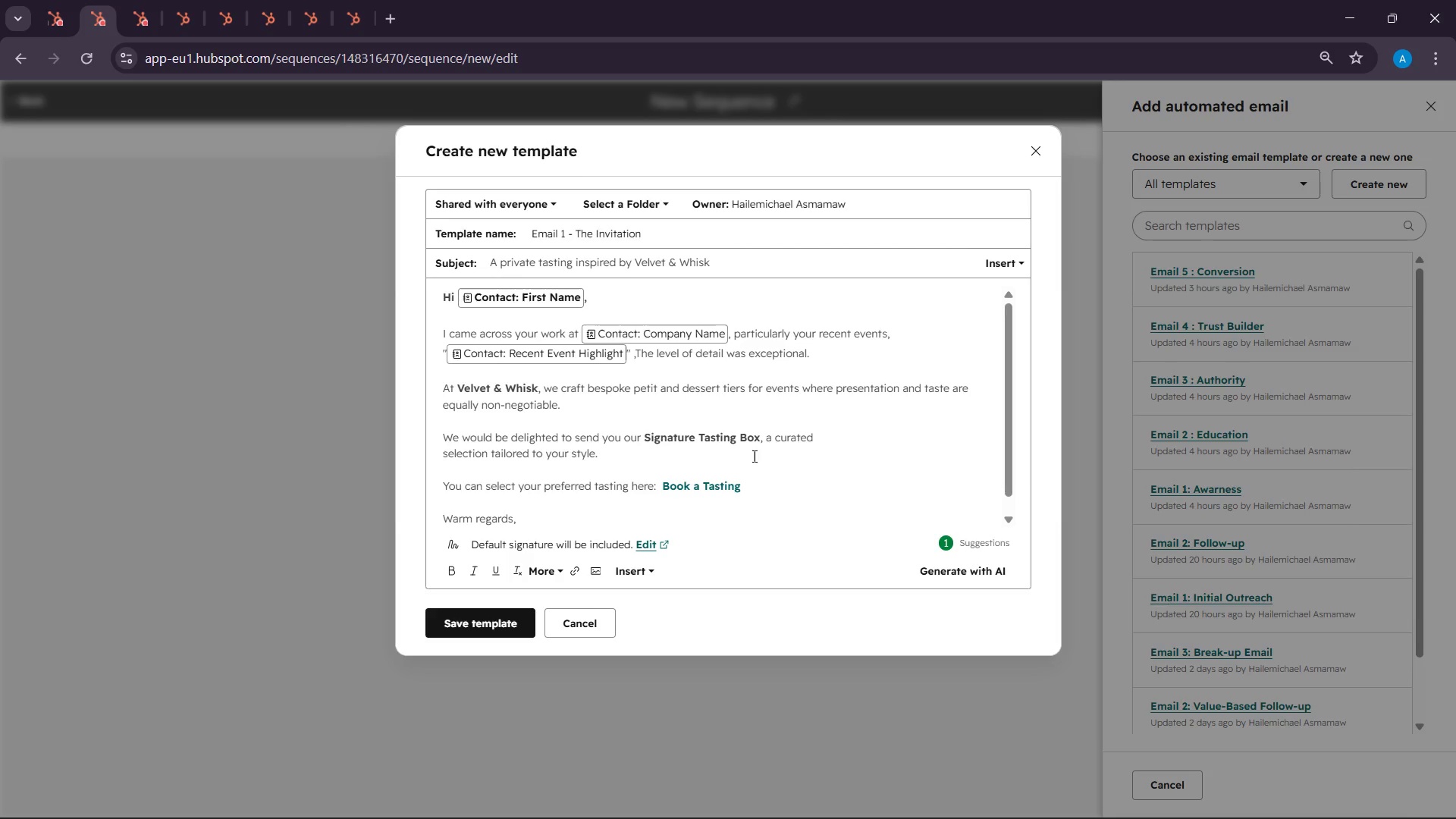 
scroll: coordinate [604, 492], scroll_direction: none, amount: 0.0
 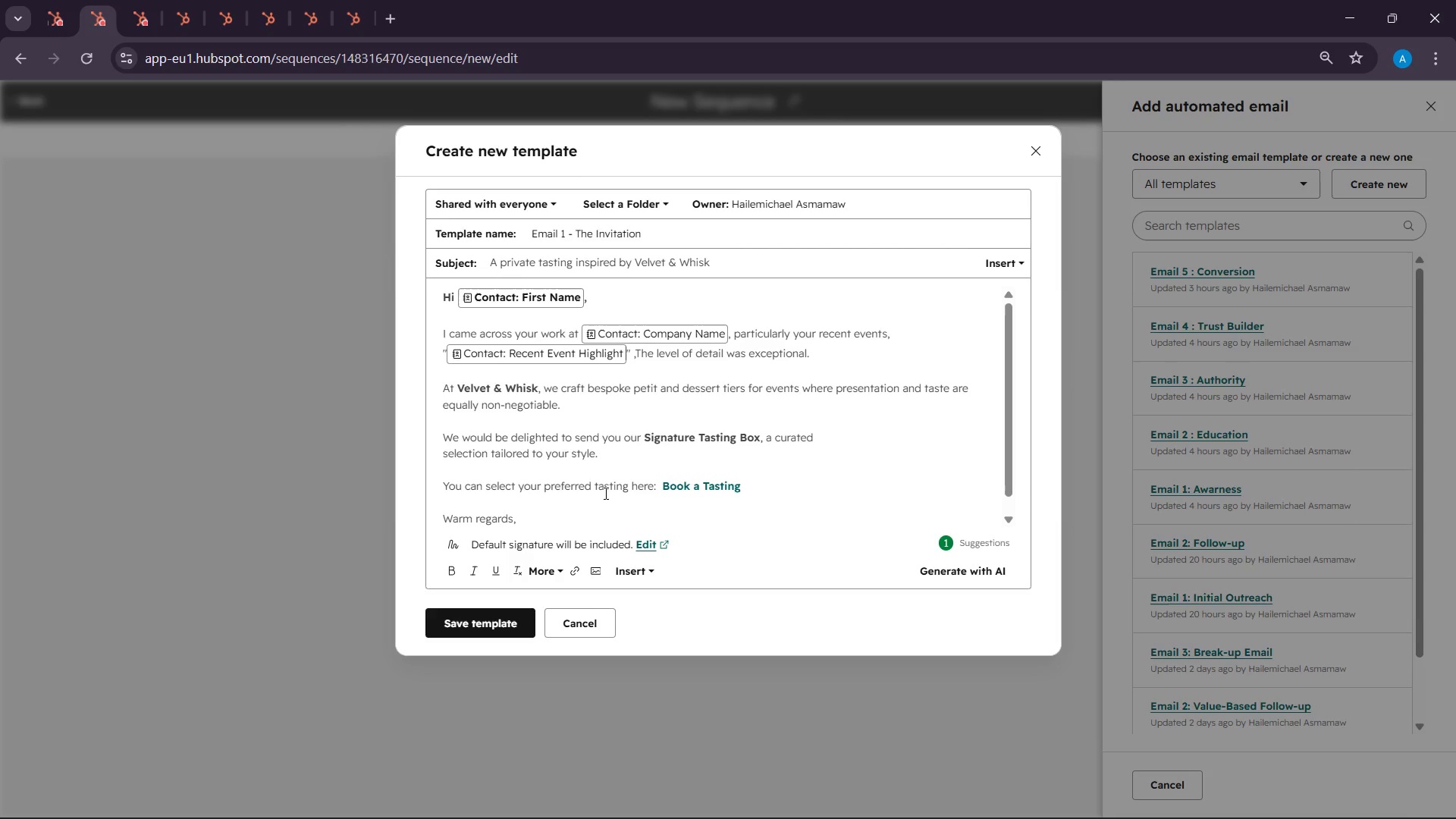 
scroll: coordinate [604, 493], scroll_direction: up, amount: 1.0
 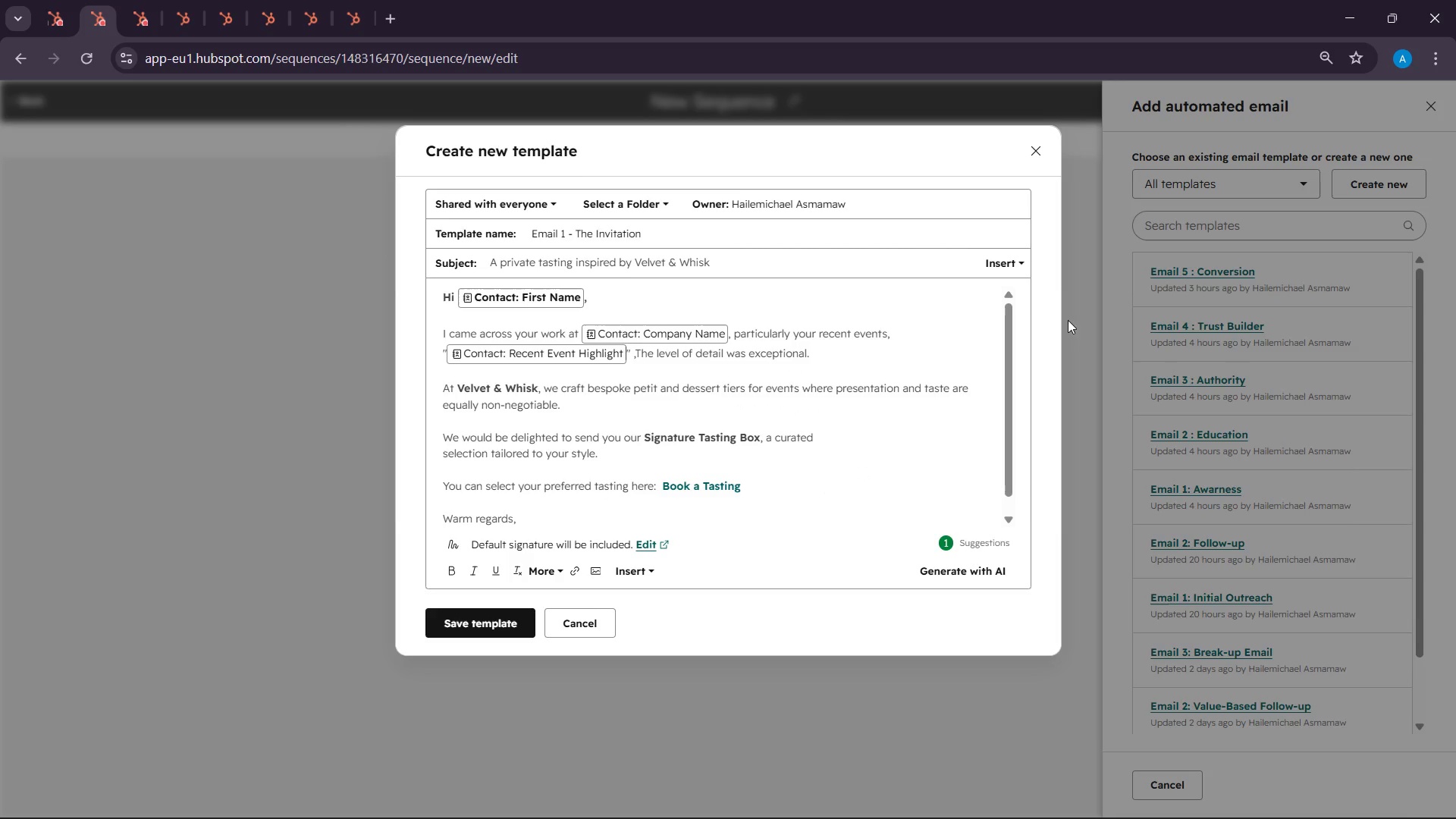 
left_click_drag(start_coordinate=[1012, 353], to_coordinate=[1007, 359])
 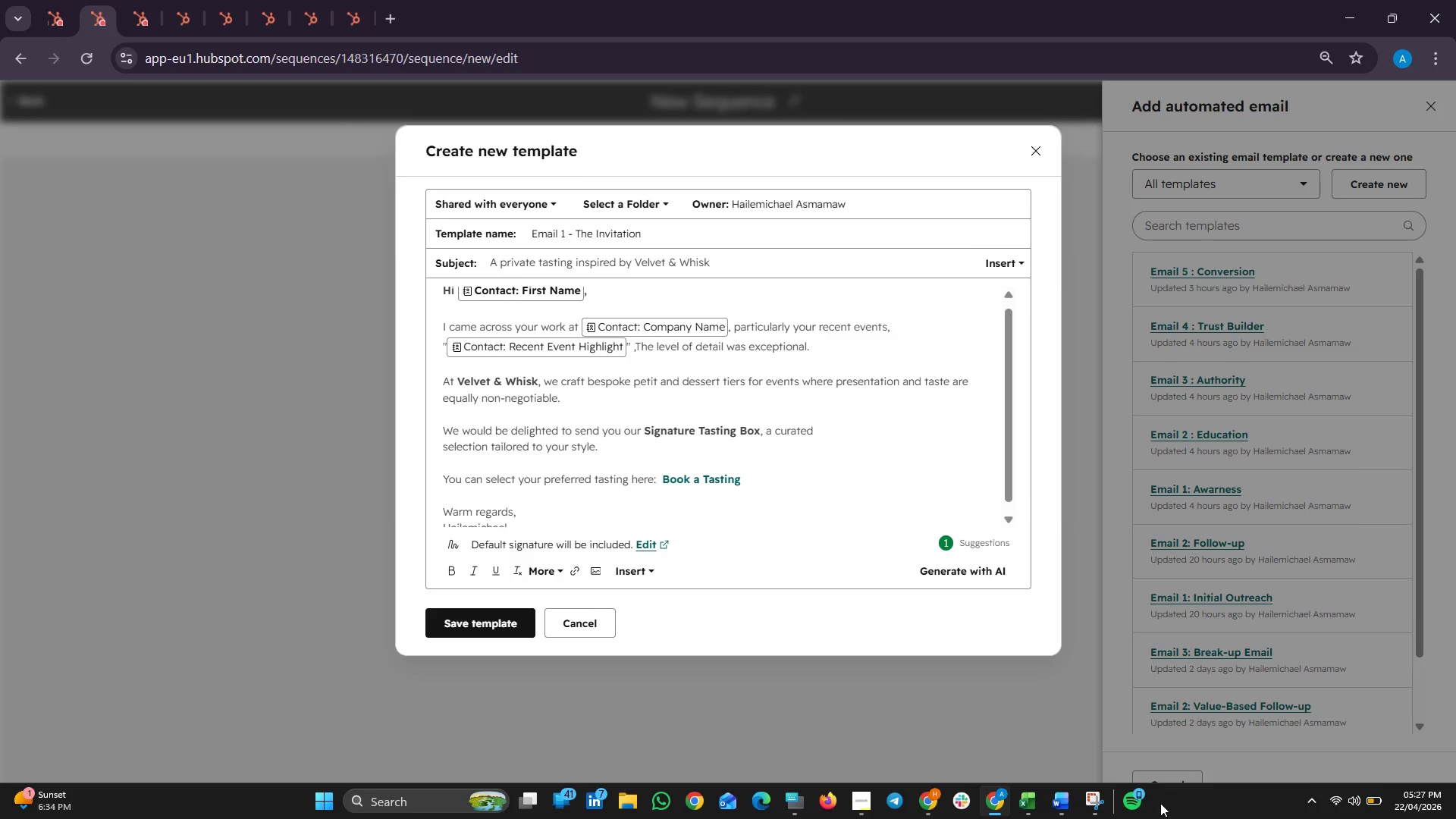 
left_click([1101, 803])
 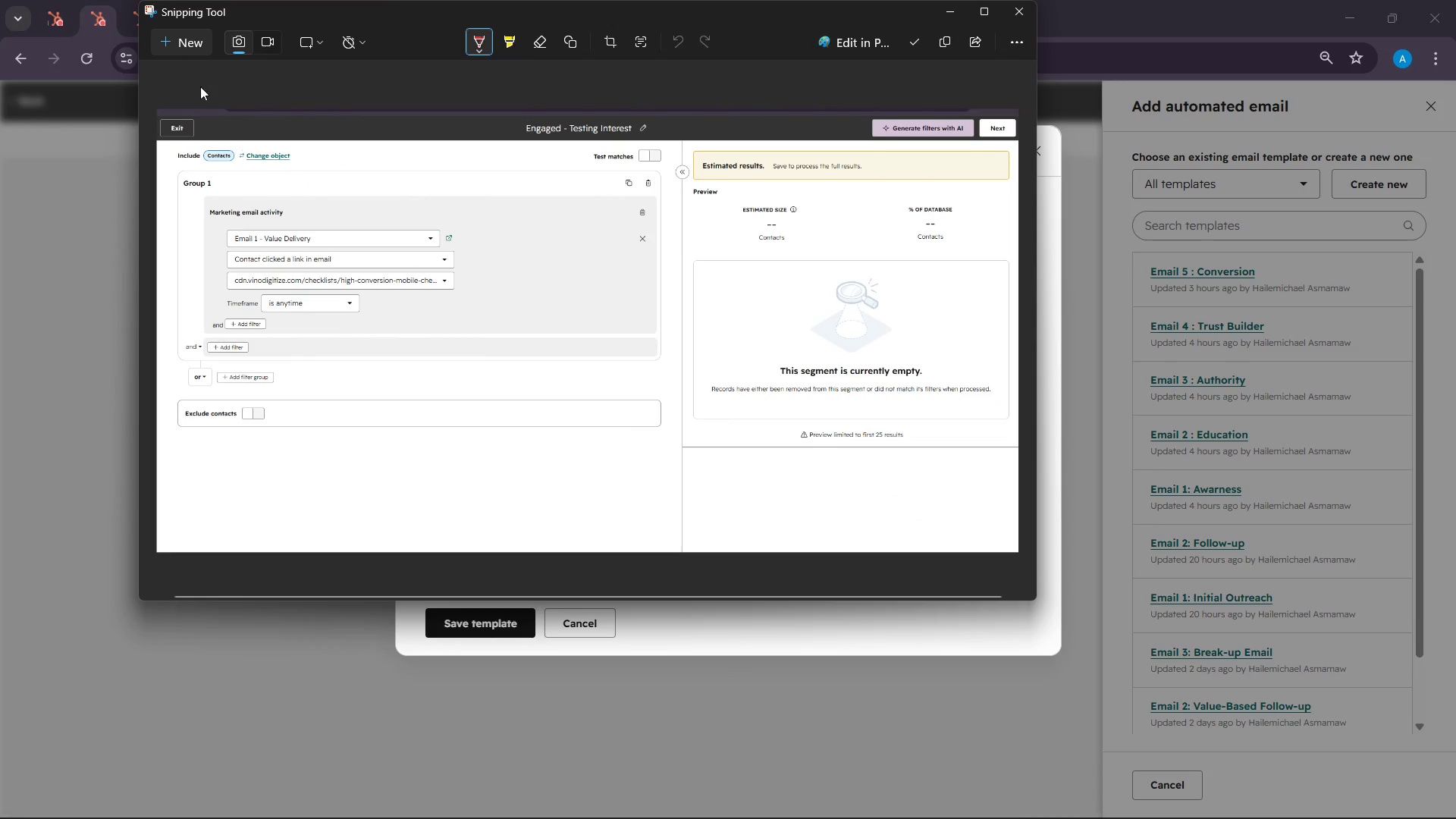 
left_click([179, 48])
 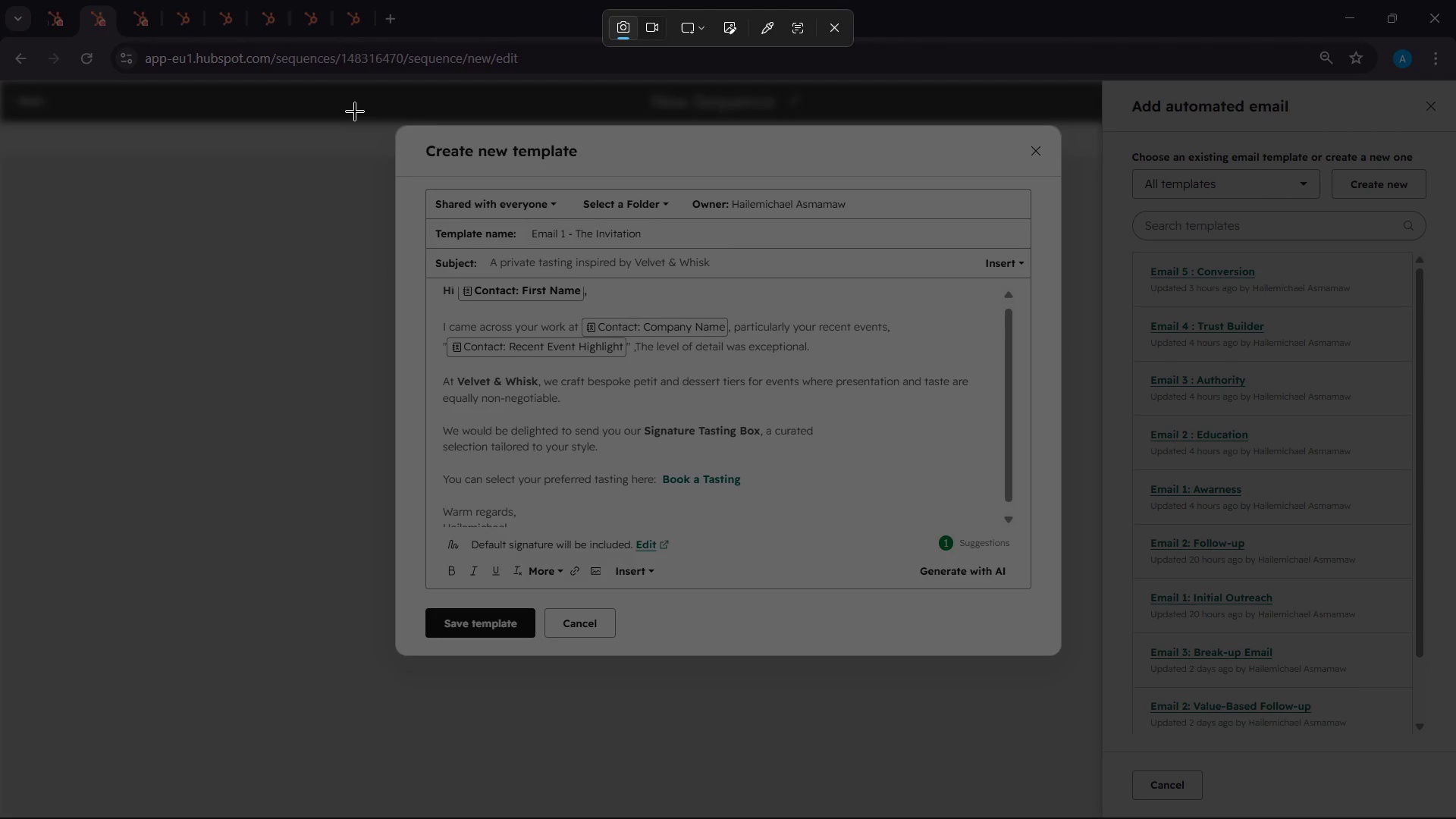 
left_click_drag(start_coordinate=[364, 76], to_coordinate=[1455, 668])
 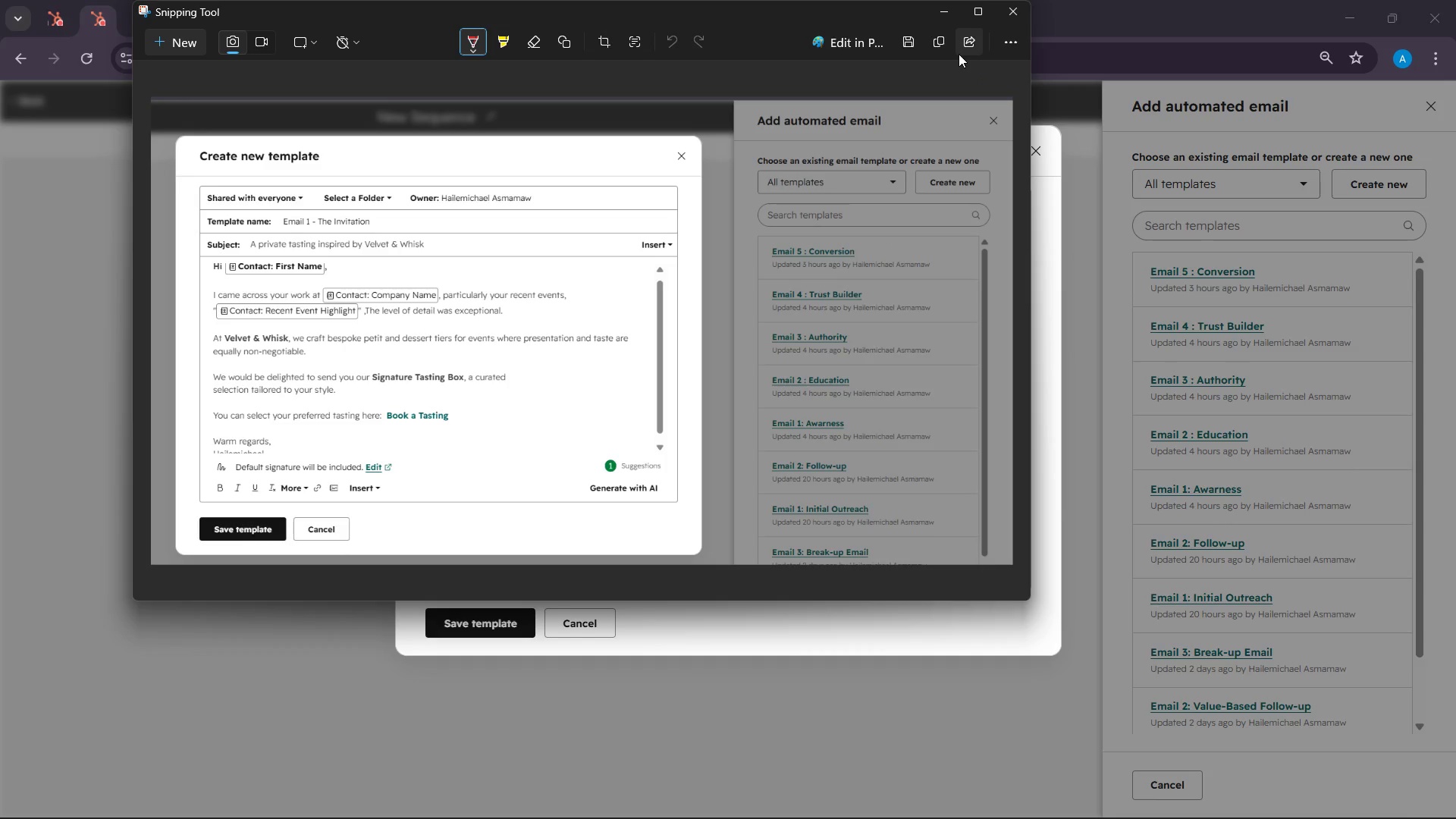 
wait(6.2)
 